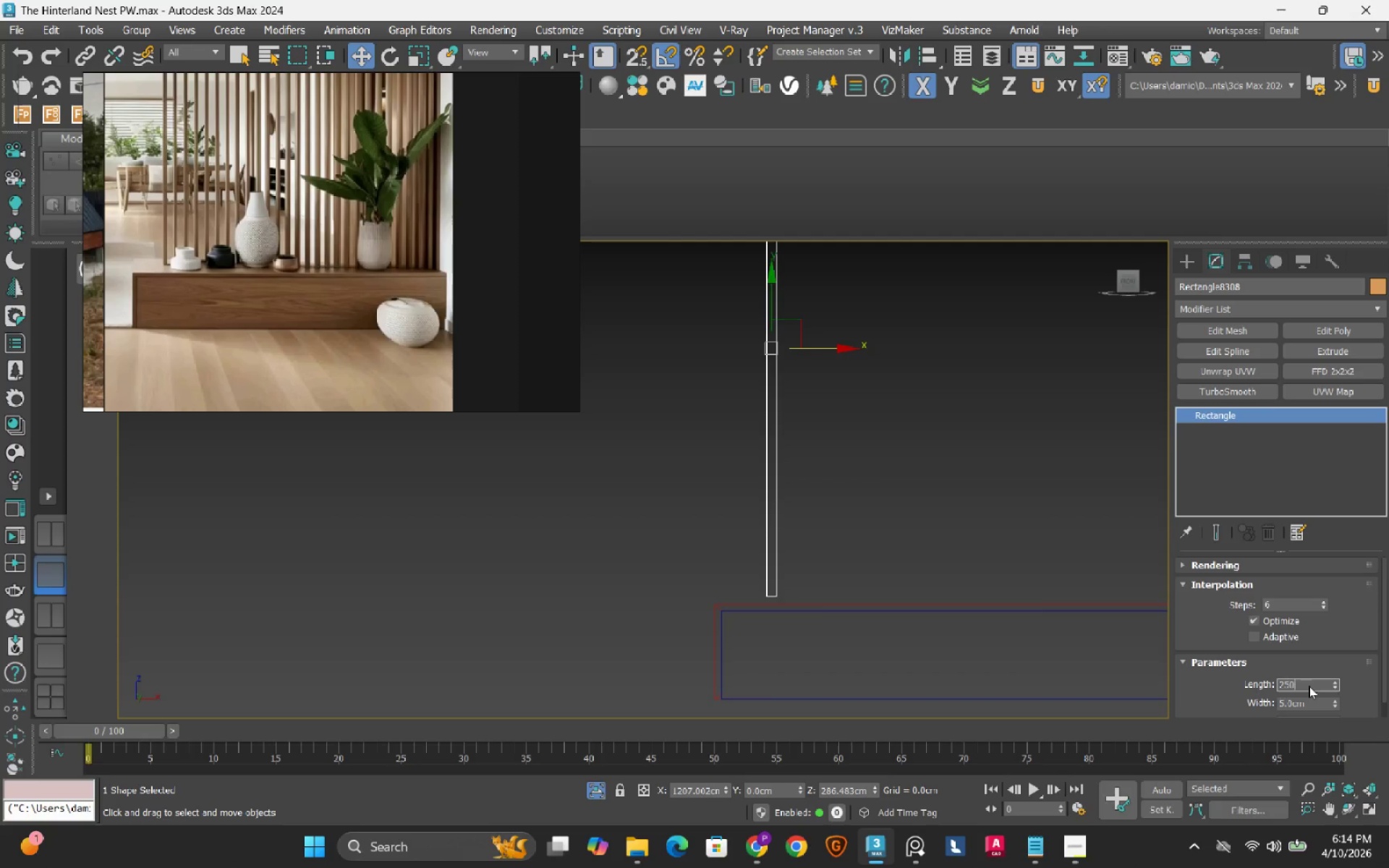 
key(NumpadEnter)
 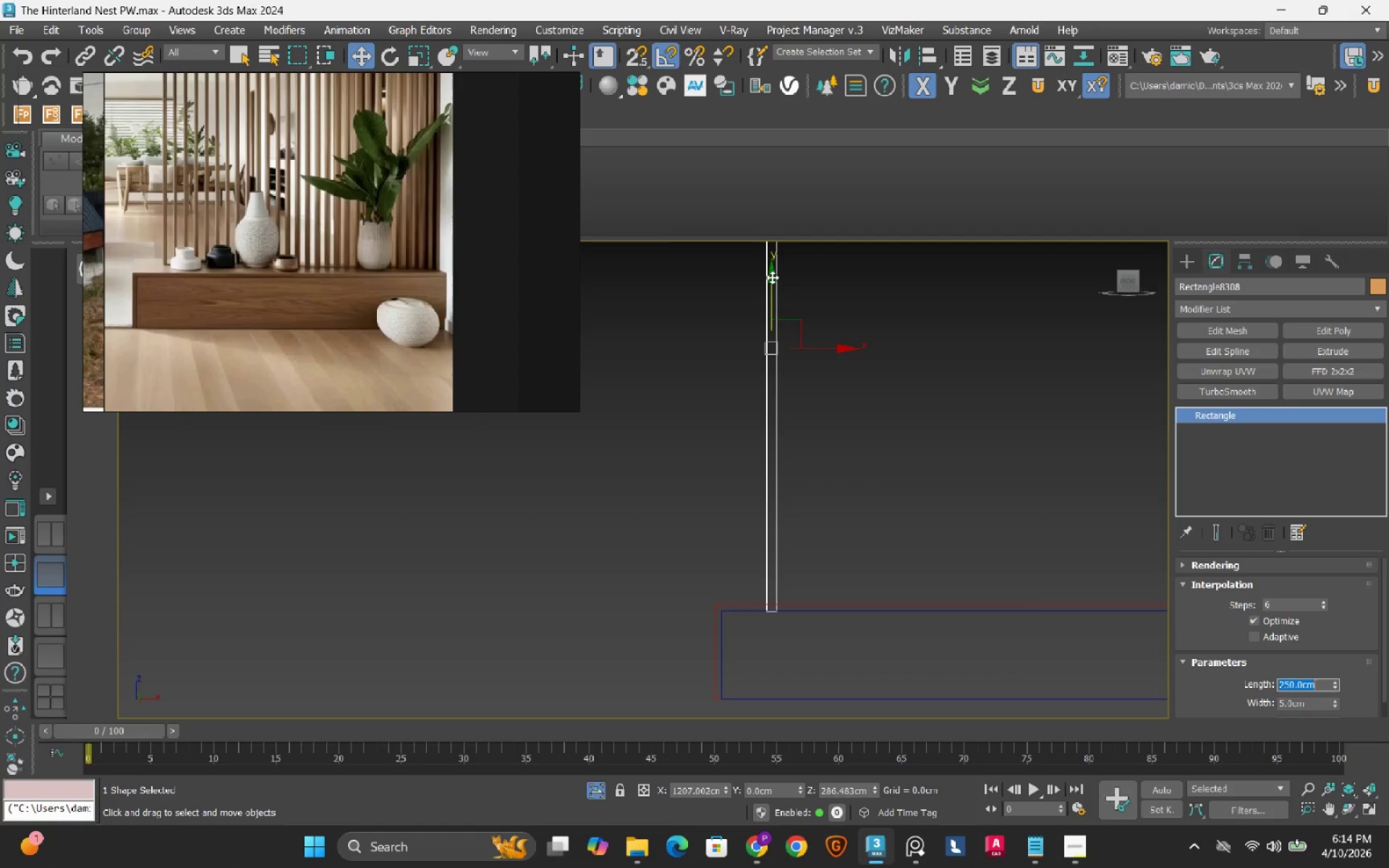 
left_click_drag(start_coordinate=[772, 278], to_coordinate=[771, 260])
 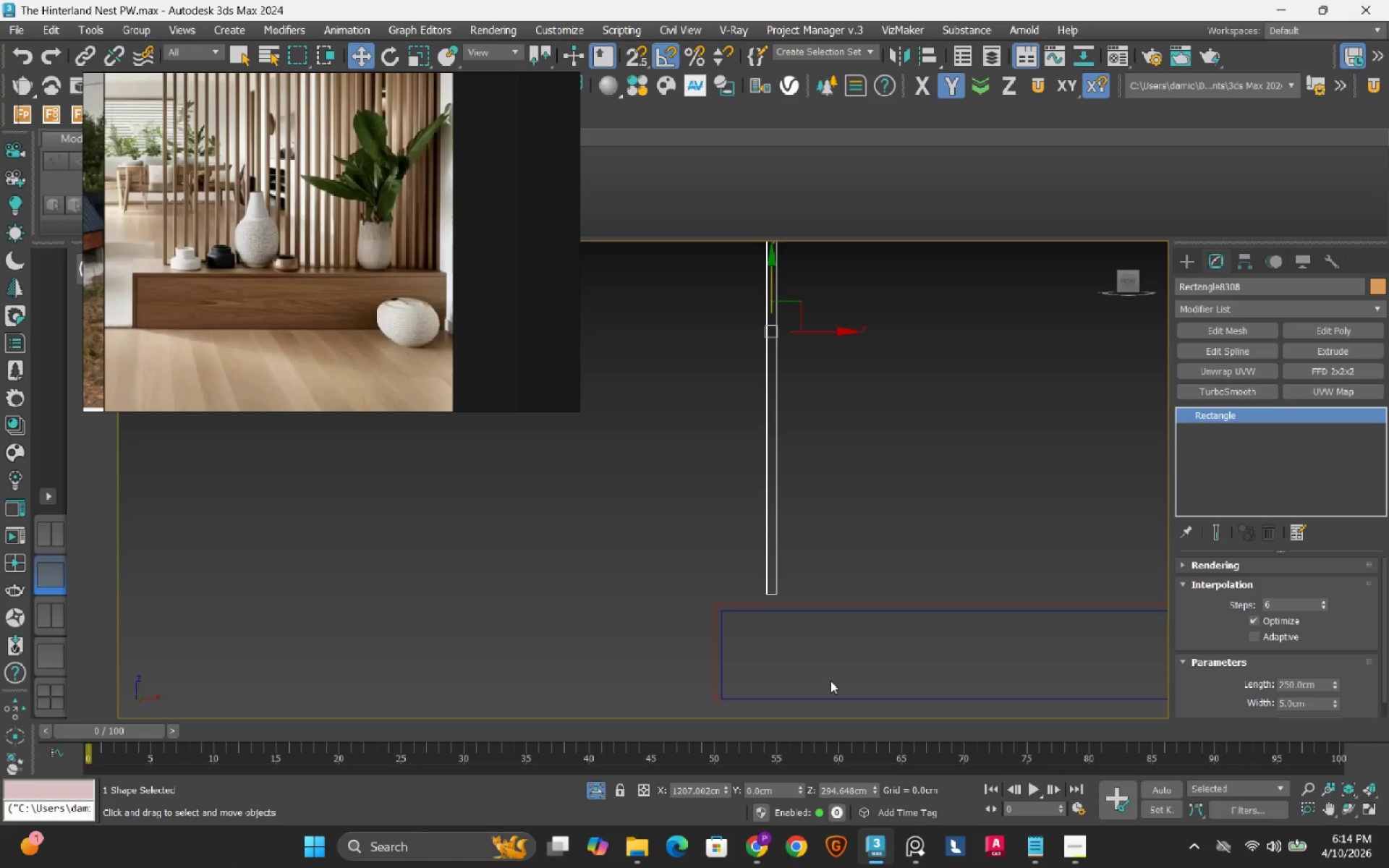 
key(S)
 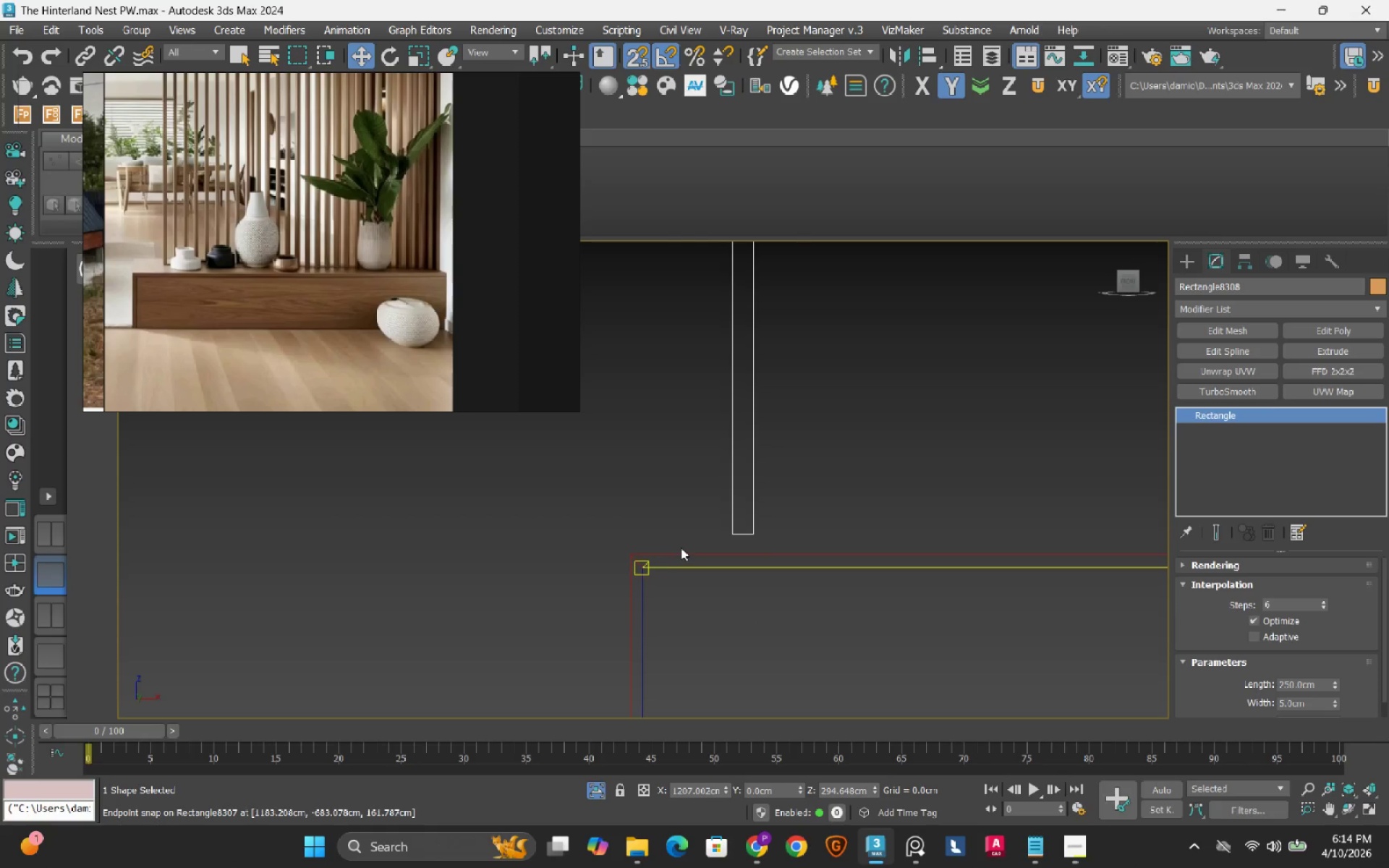 
scroll: coordinate [684, 542], scroll_direction: up, amount: 4.0
 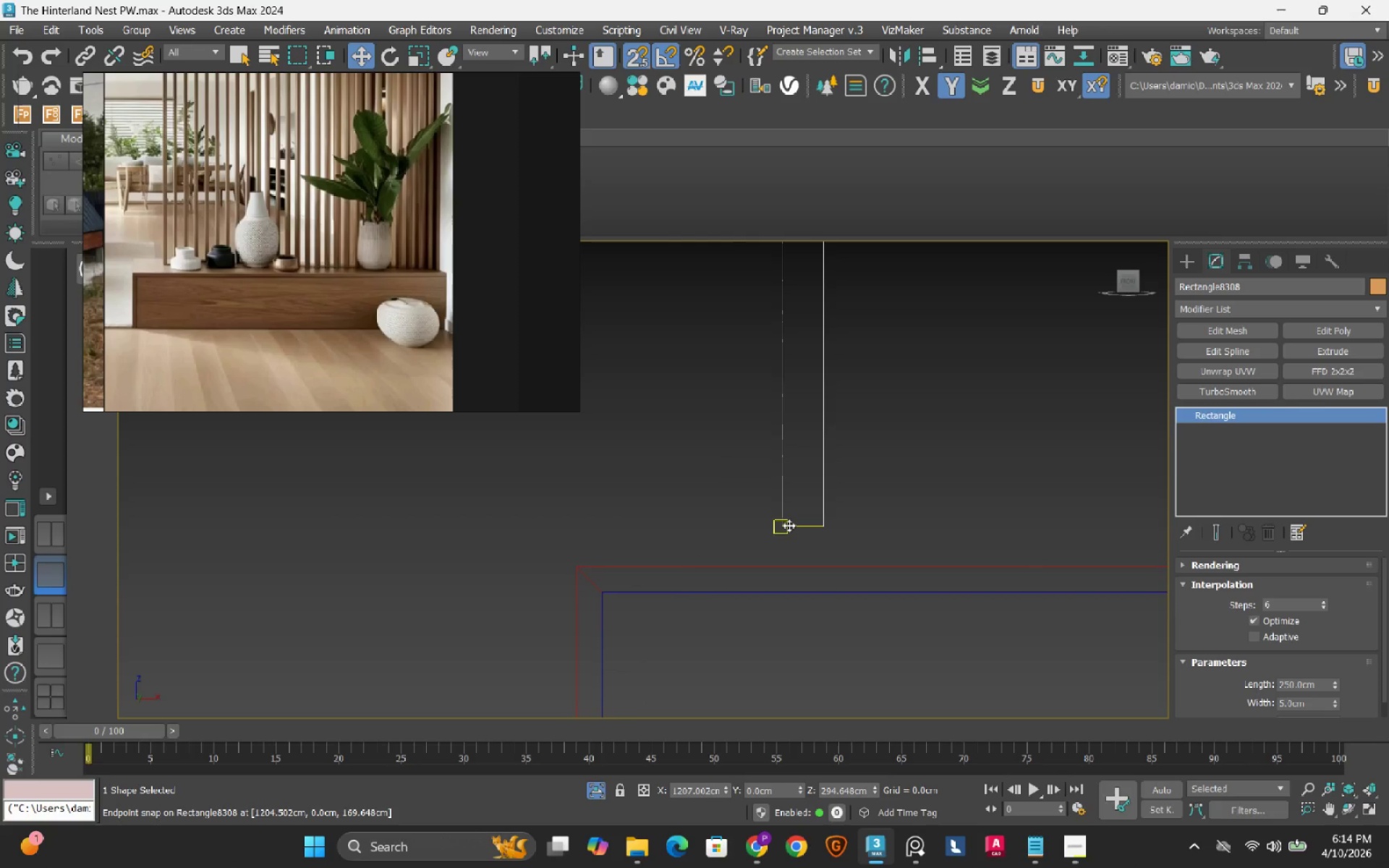 
left_click_drag(start_coordinate=[788, 527], to_coordinate=[771, 556])
 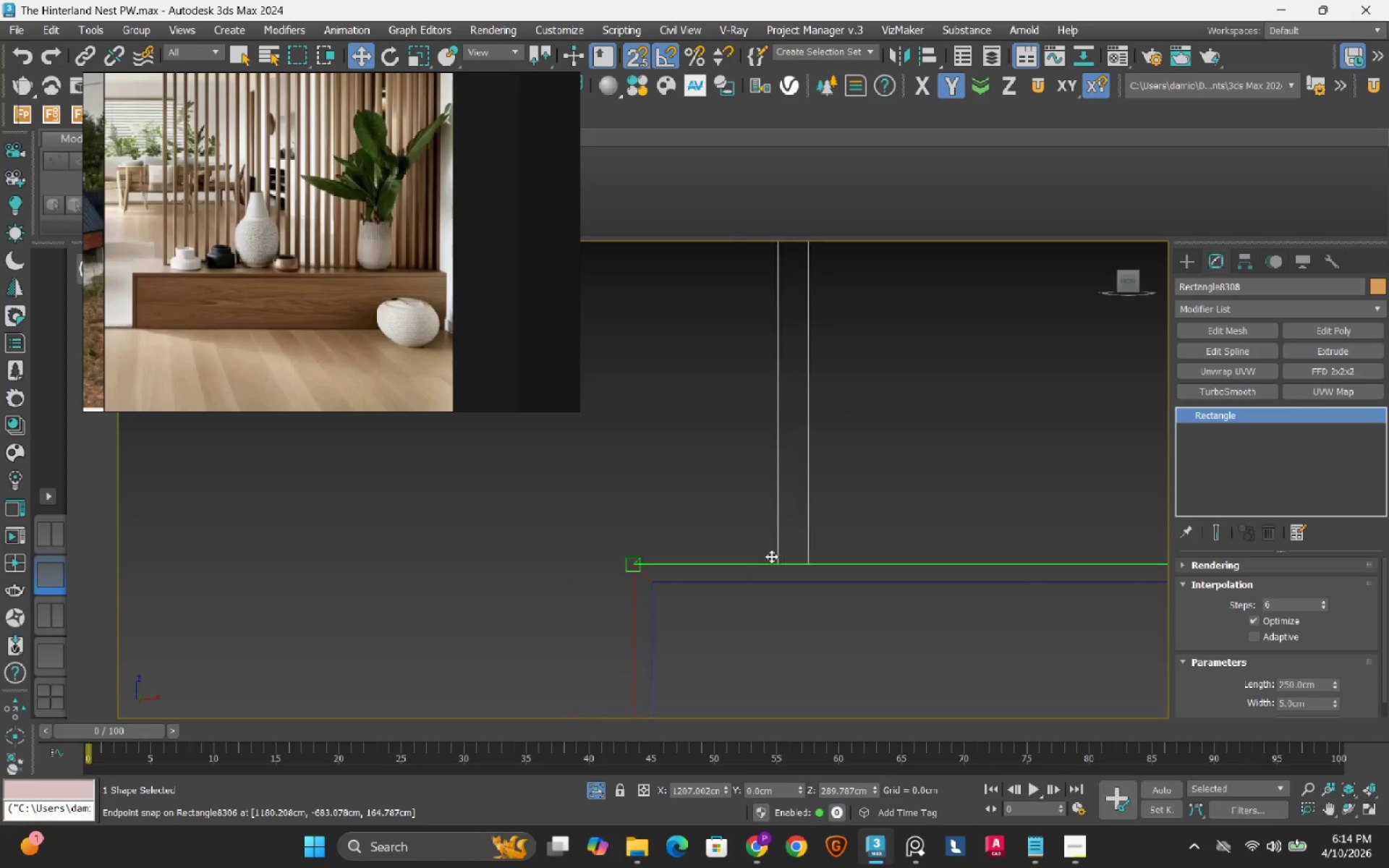 
key(S)
 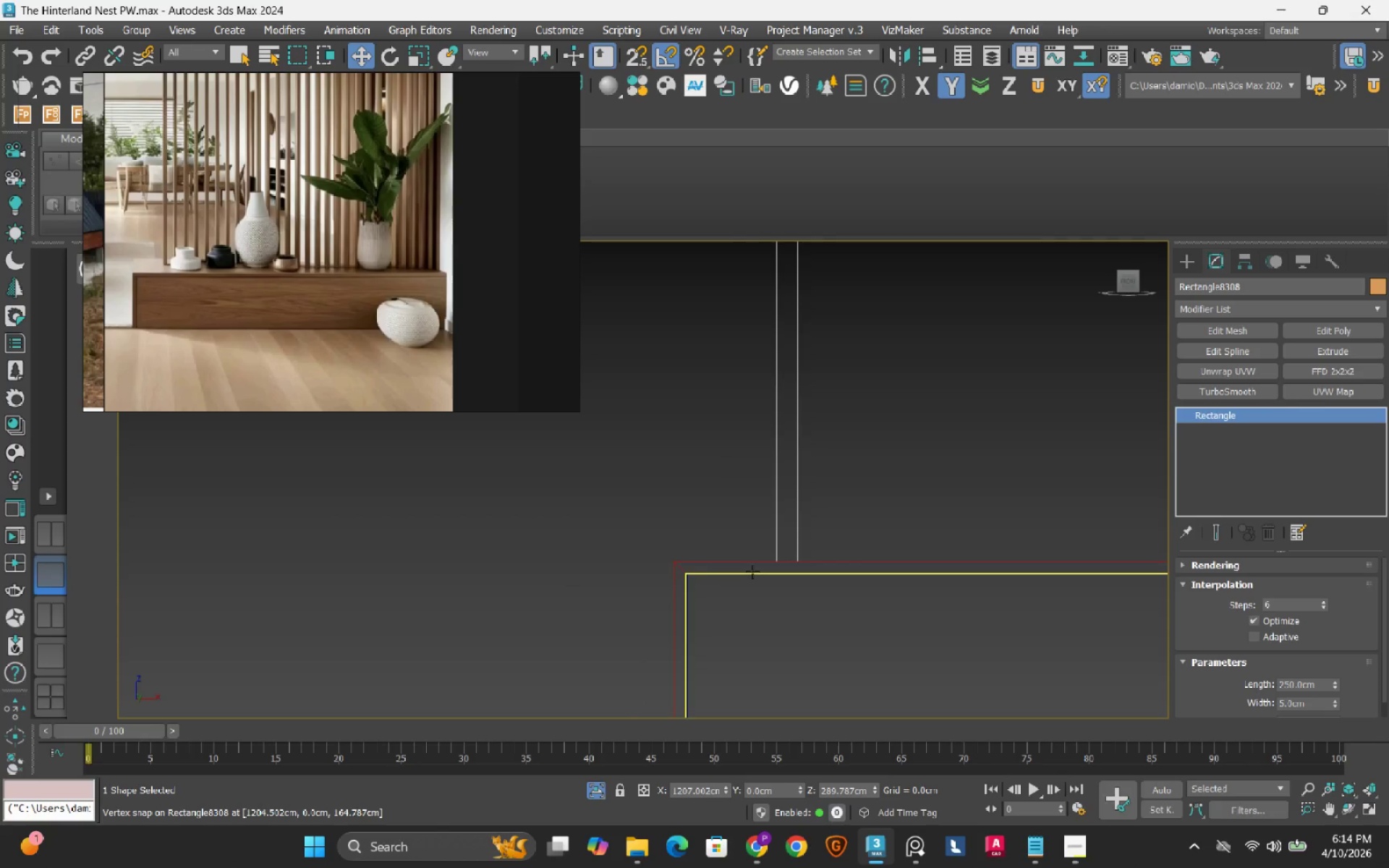 
scroll: coordinate [752, 571], scroll_direction: down, amount: 5.0
 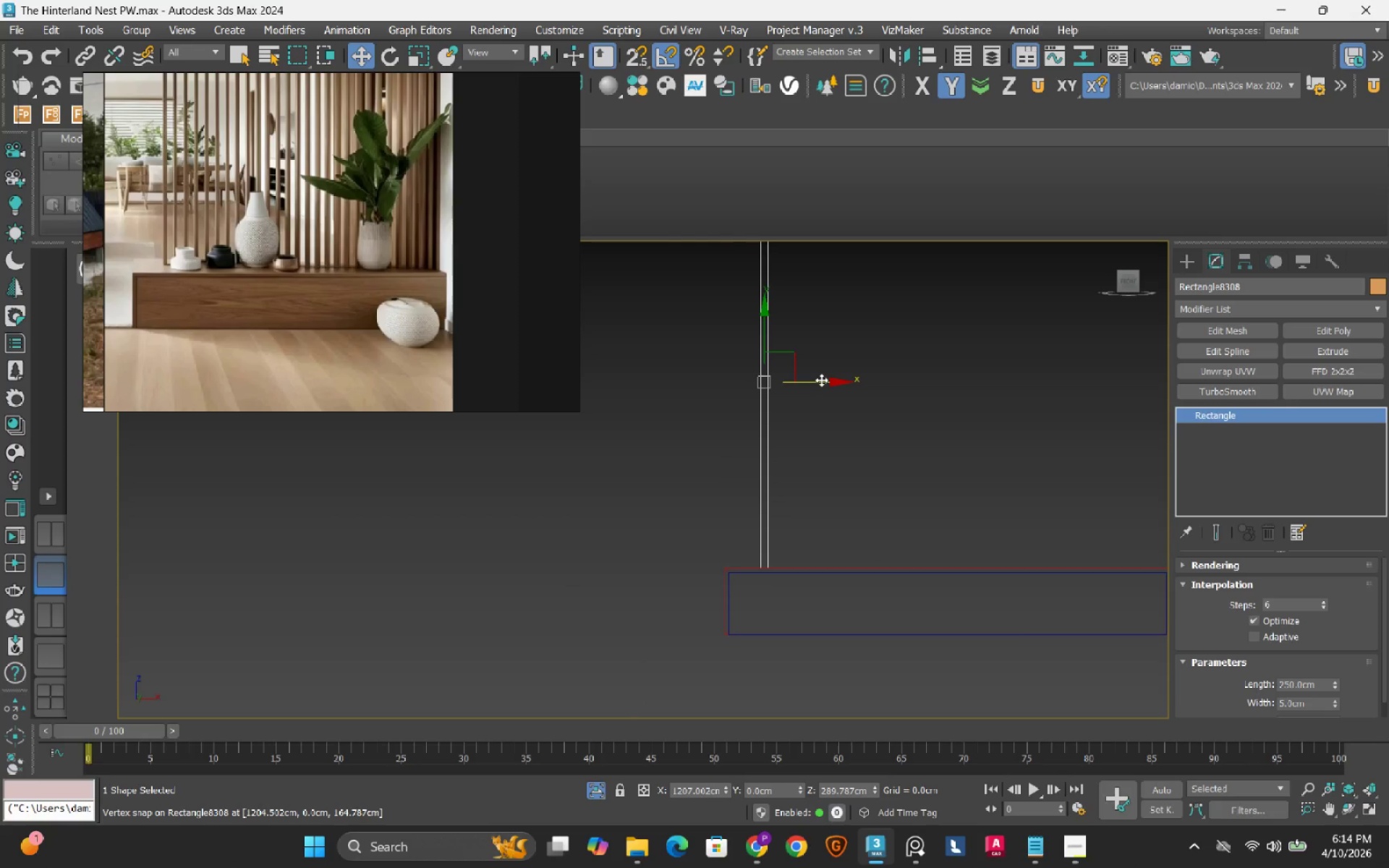 
left_click_drag(start_coordinate=[821, 380], to_coordinate=[785, 412])
 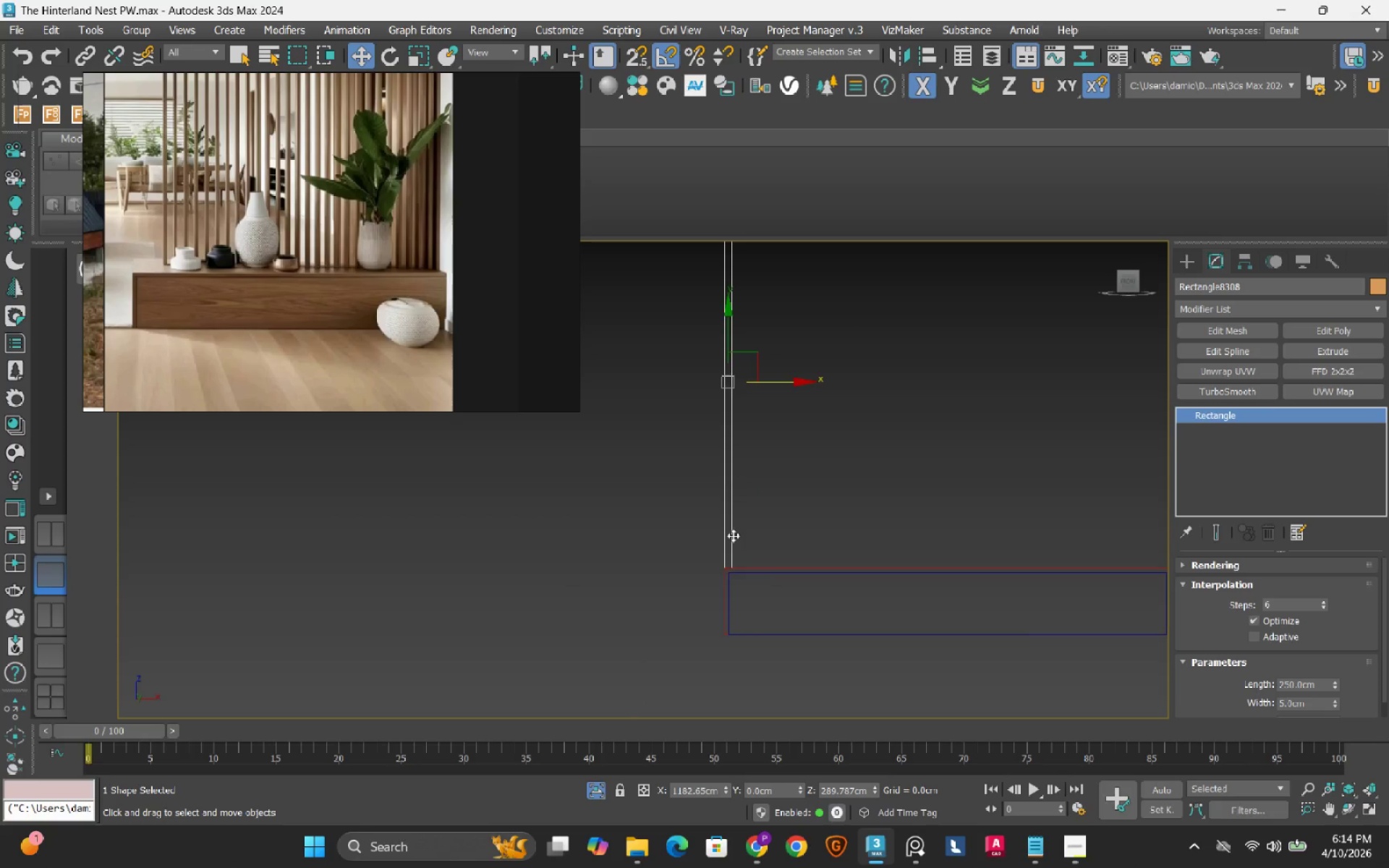 
scroll: coordinate [733, 535], scroll_direction: up, amount: 3.0
 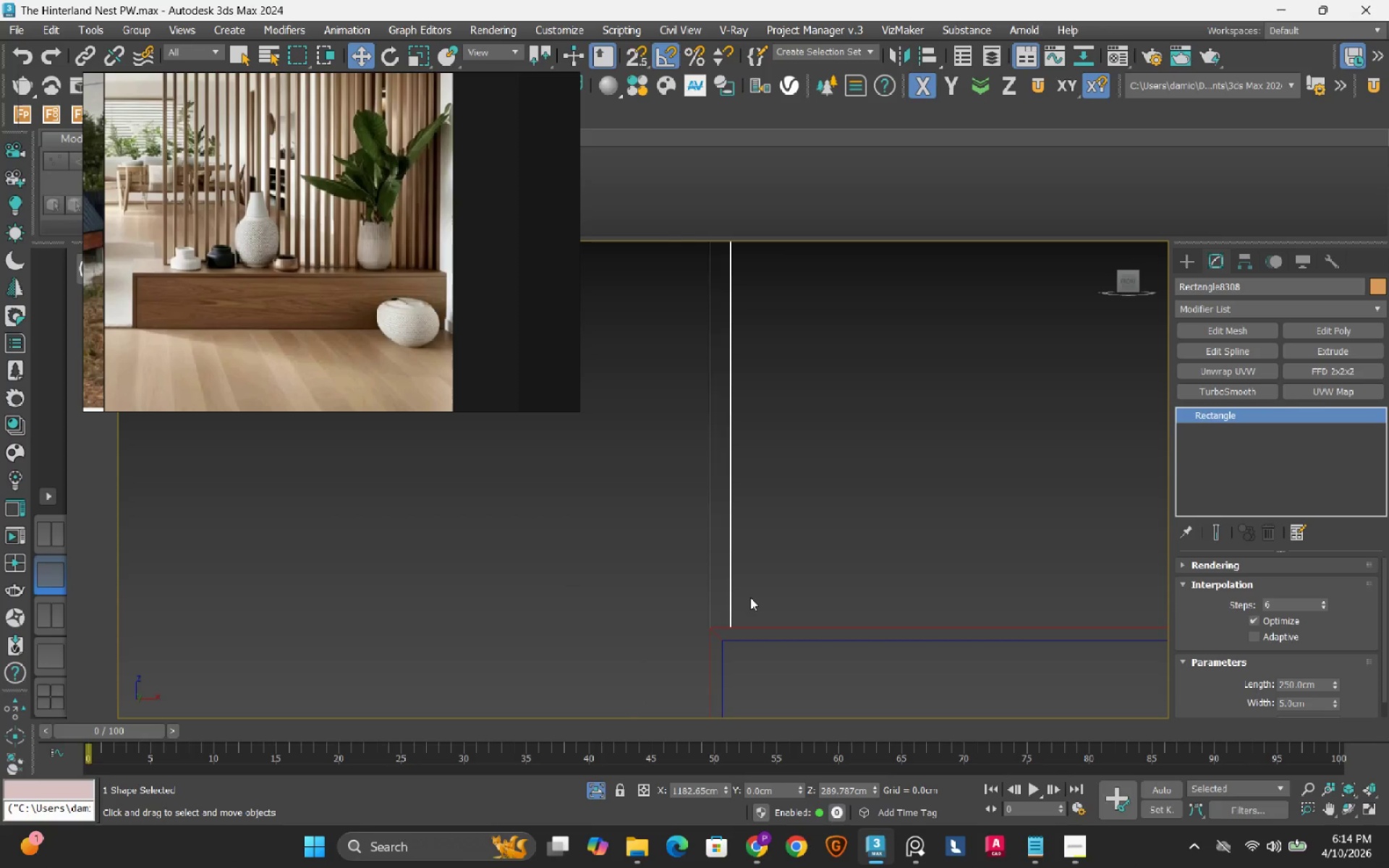 
key(S)
 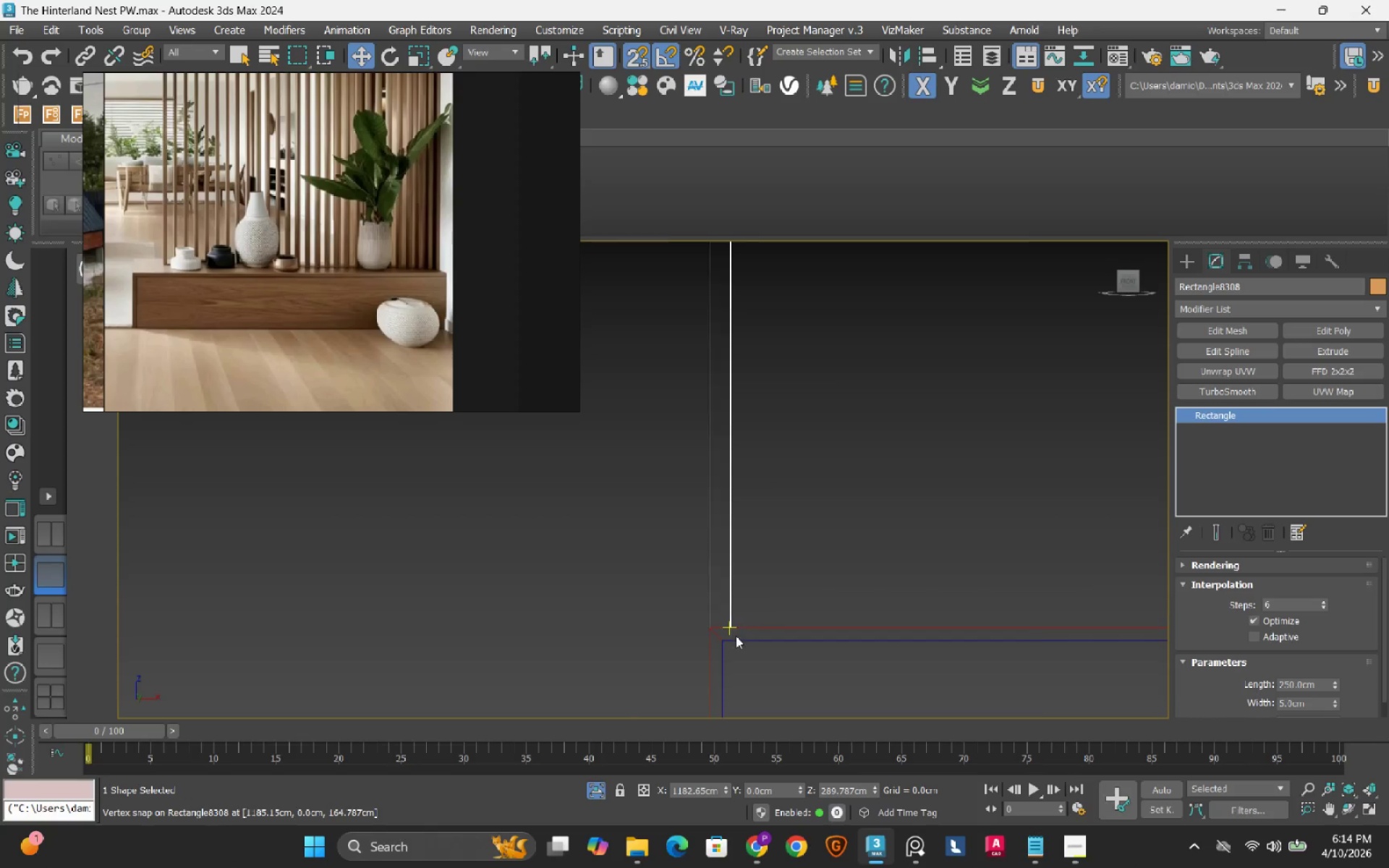 
scroll: coordinate [736, 636], scroll_direction: up, amount: 3.0
 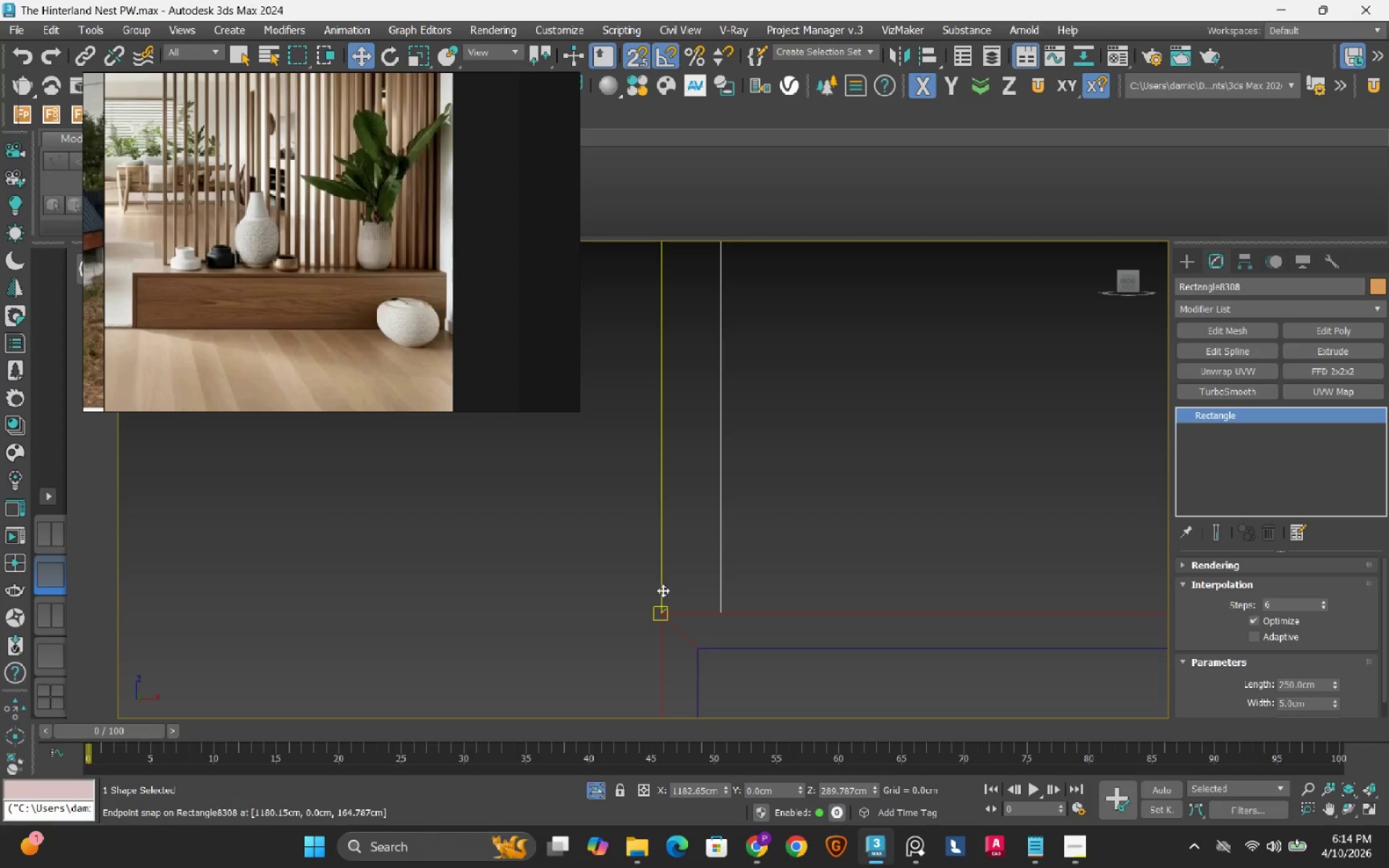 
left_click_drag(start_coordinate=[663, 590], to_coordinate=[671, 614])
 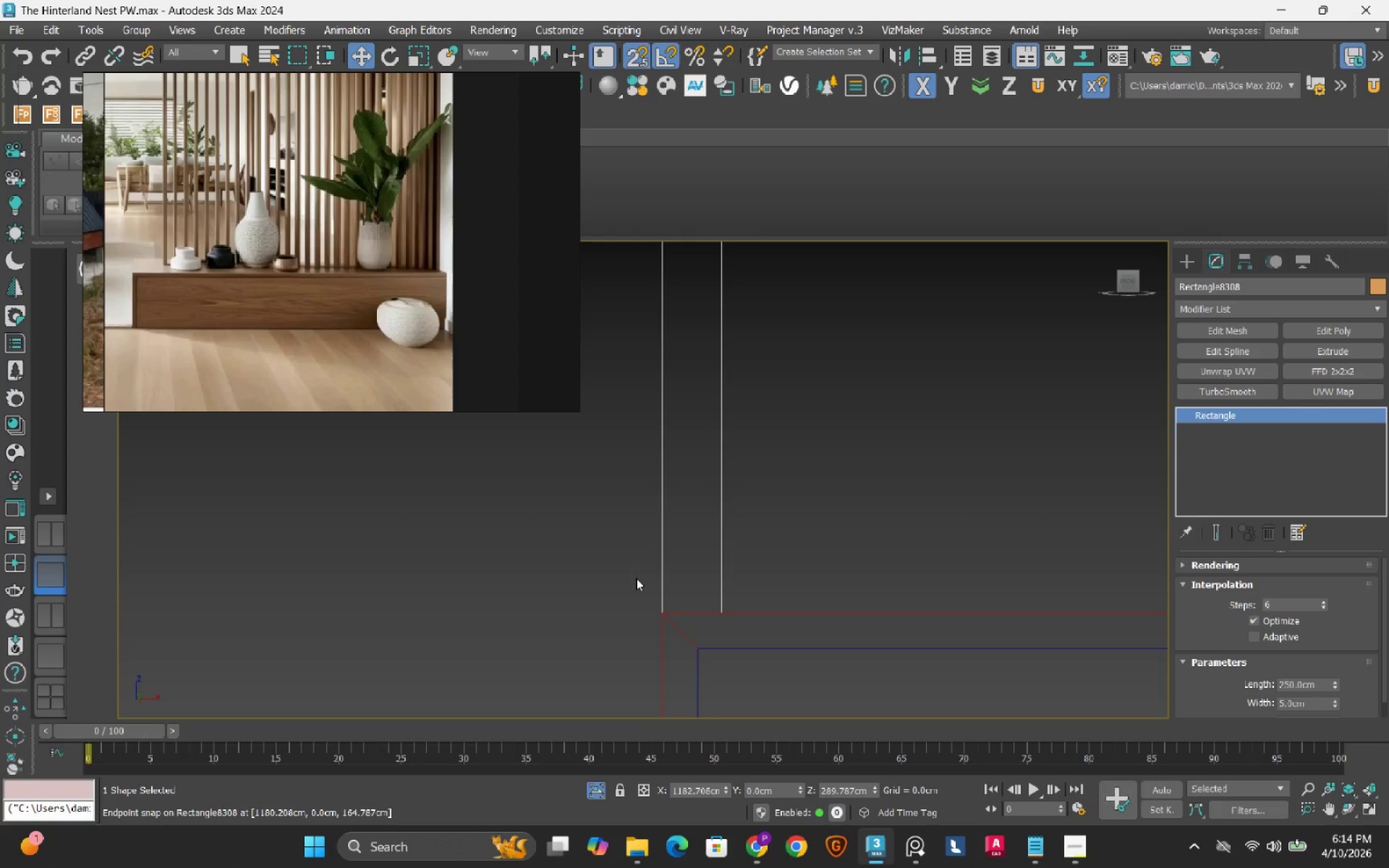 
key(S)
 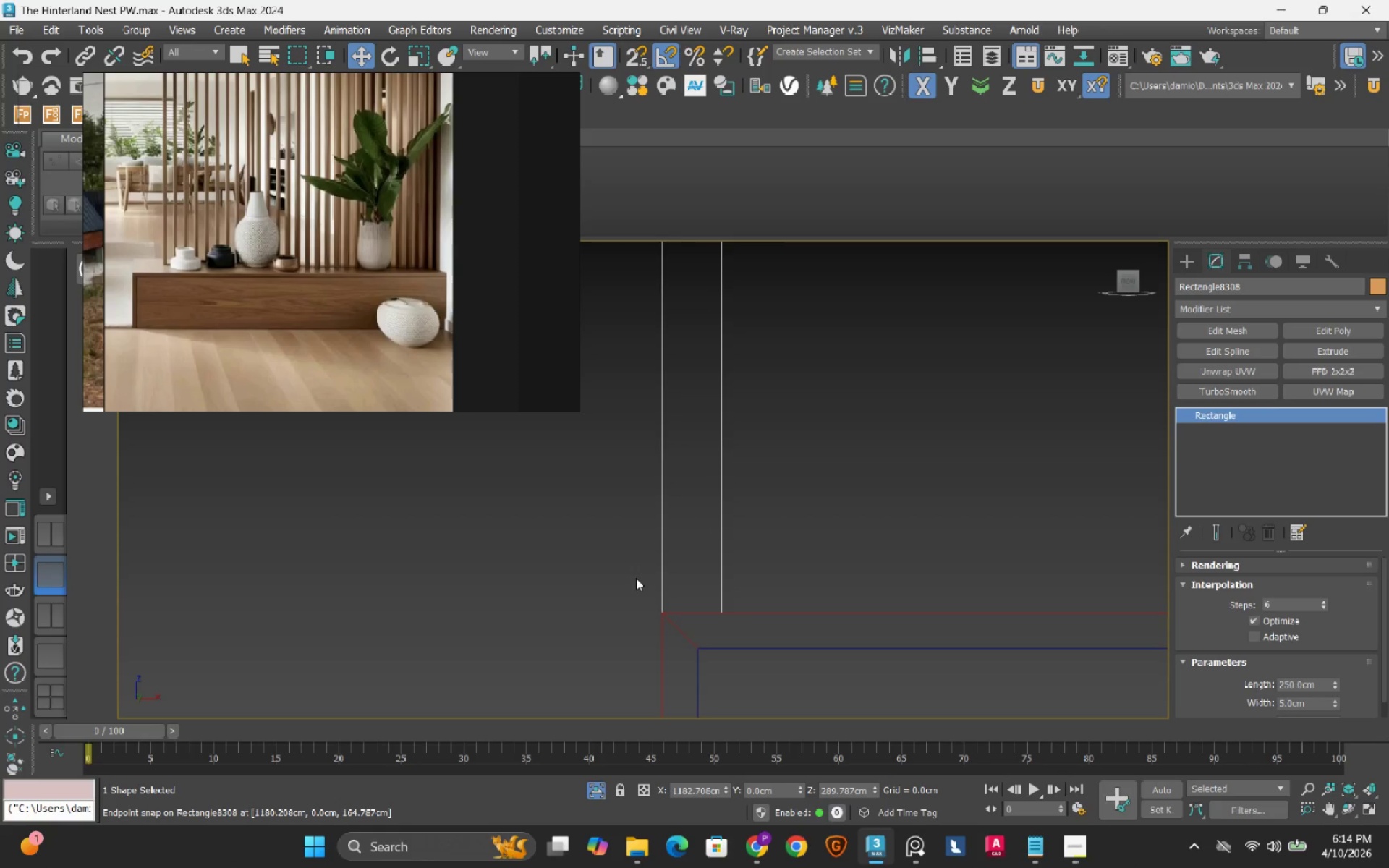 
left_click([732, 525])
 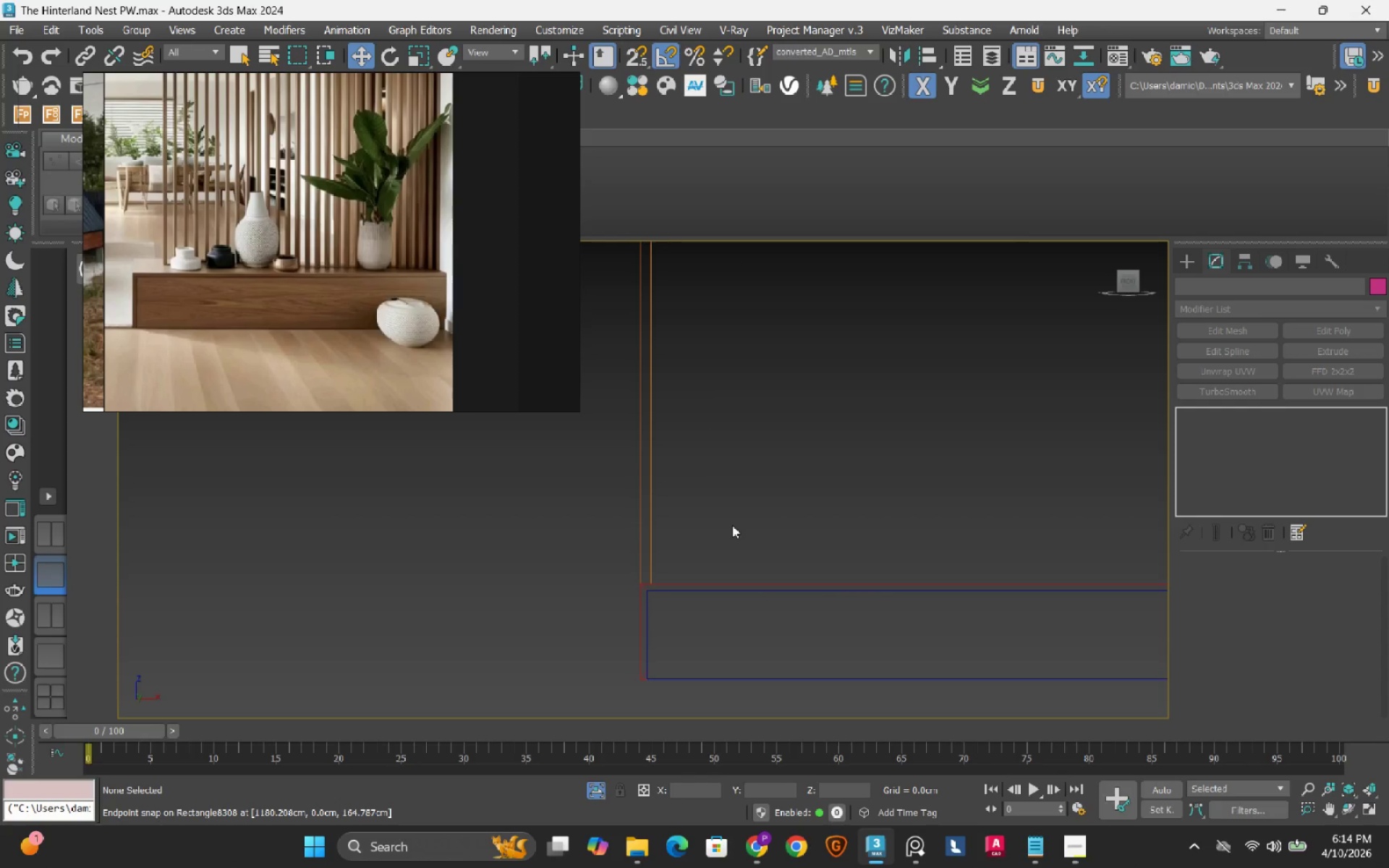 
scroll: coordinate [732, 525], scroll_direction: down, amount: 6.0
 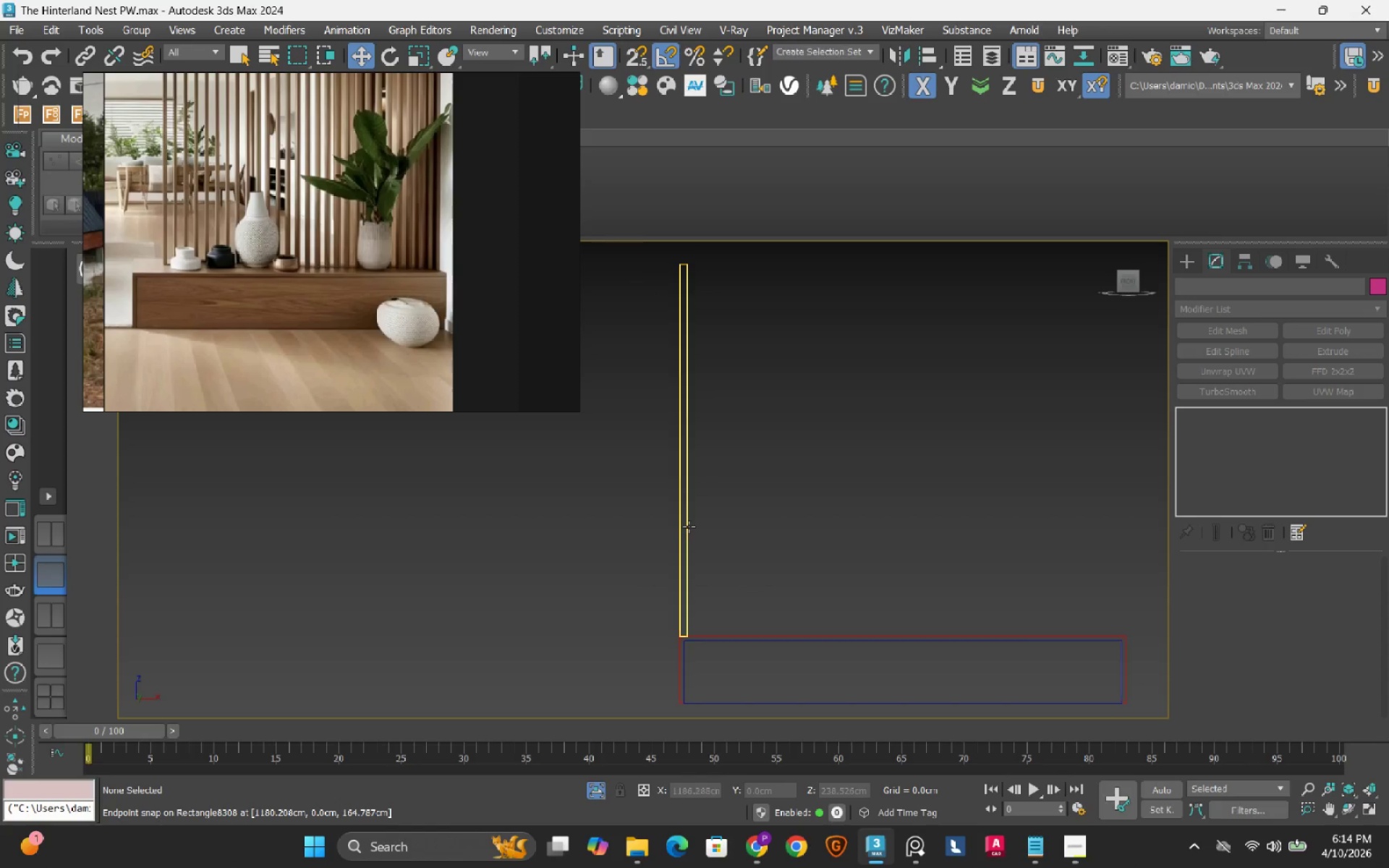 
left_click([689, 527])
 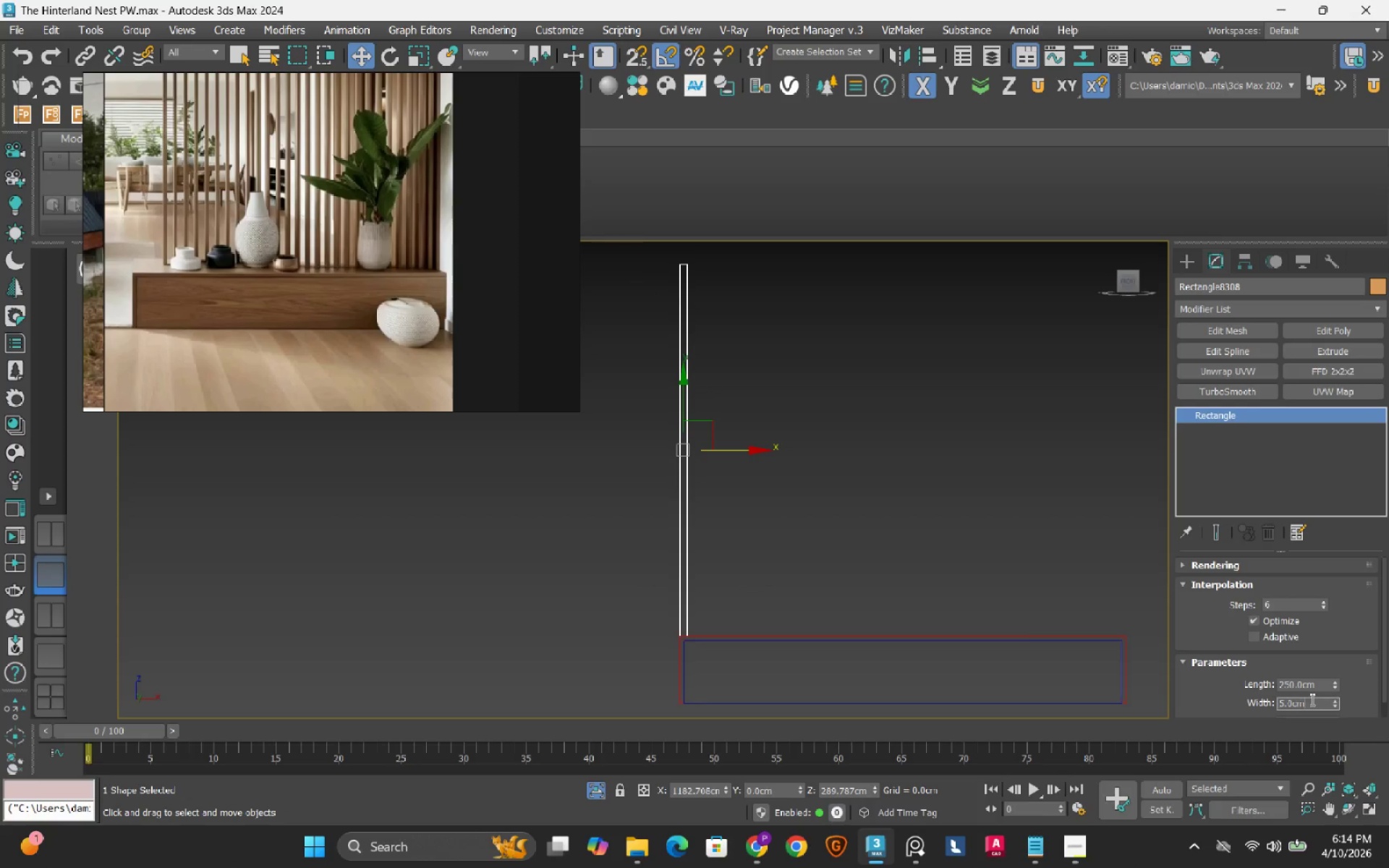 
double_click([1311, 699])
 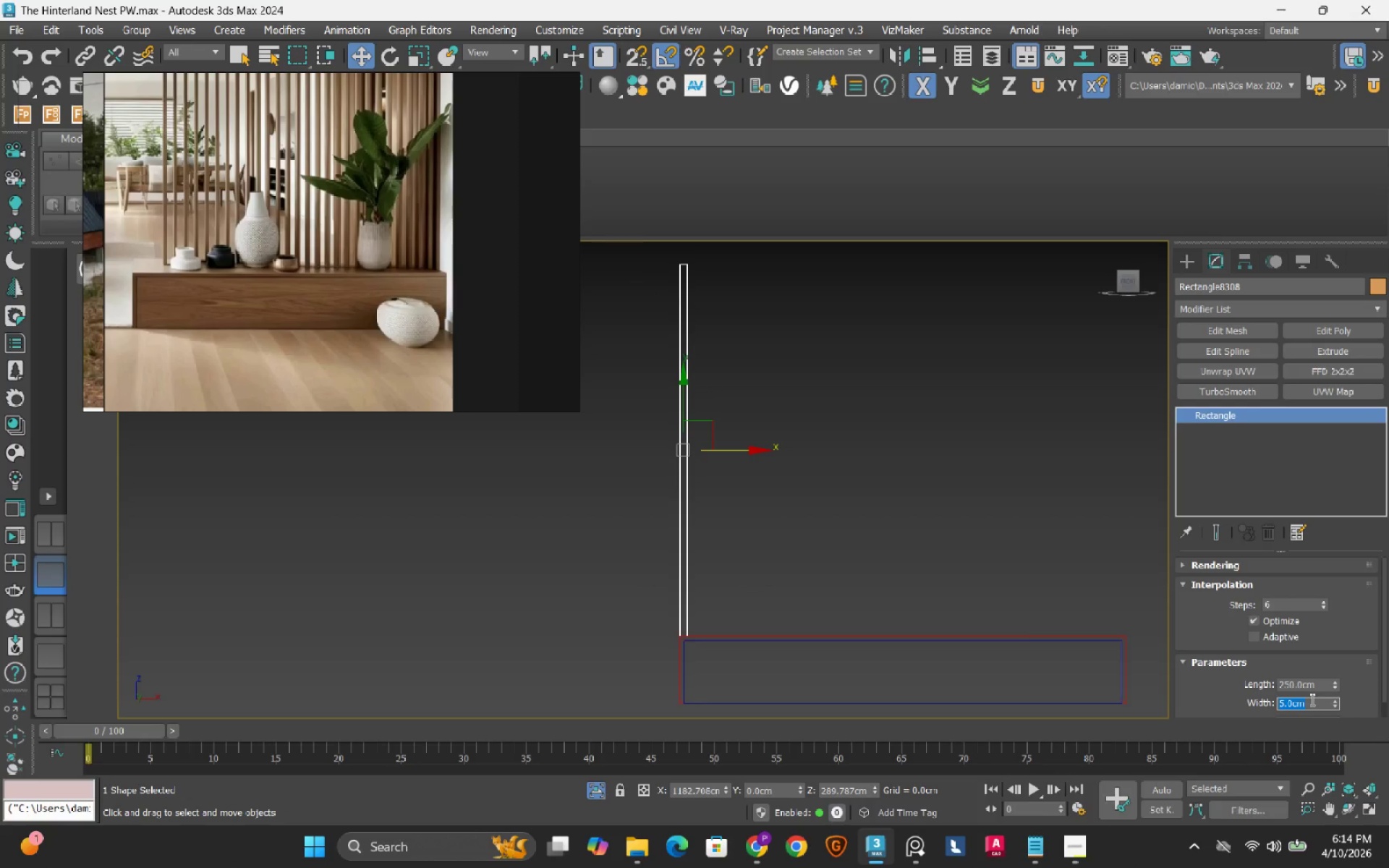 
key(Numpad3)
 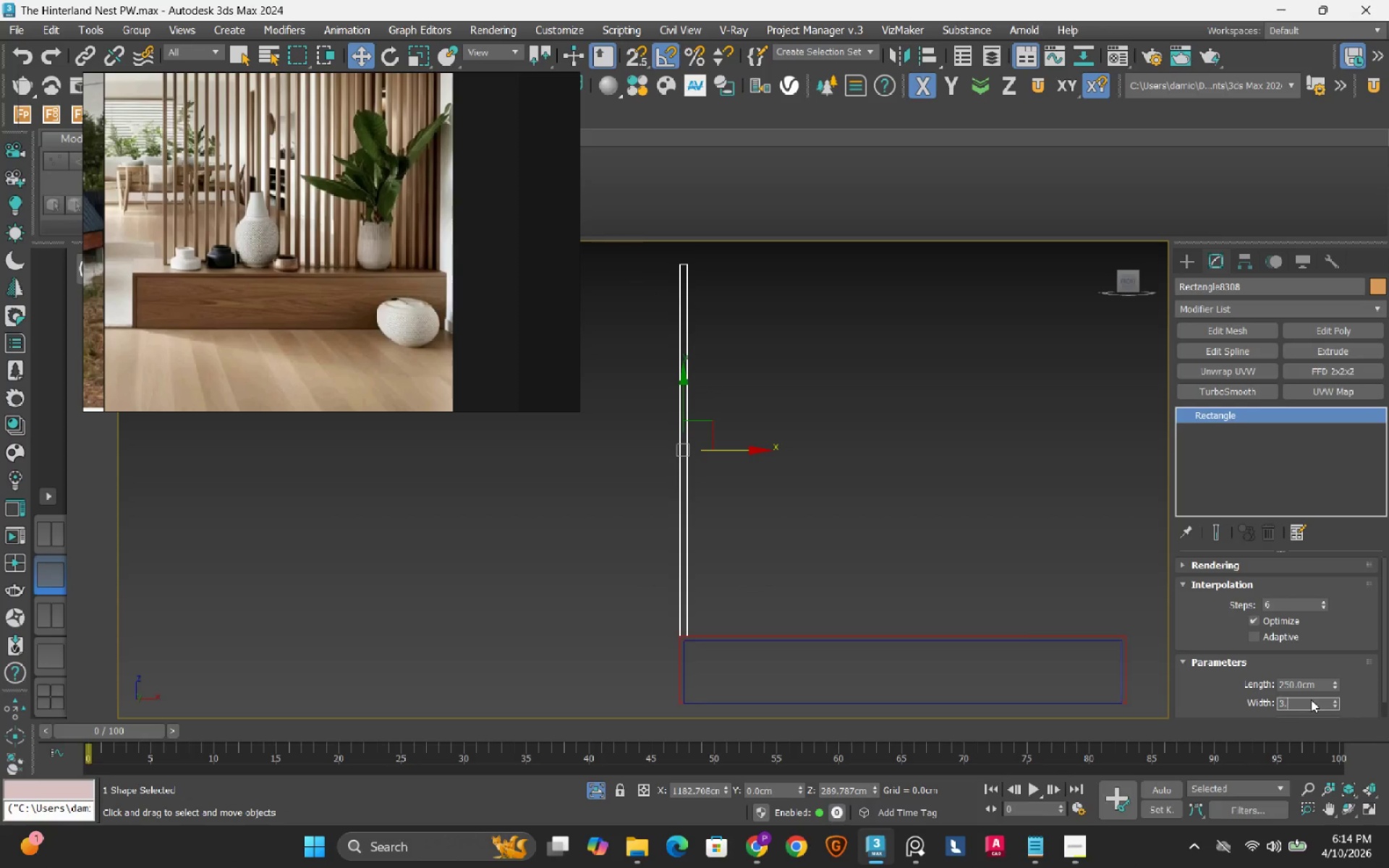 
key(NumpadDecimal)
 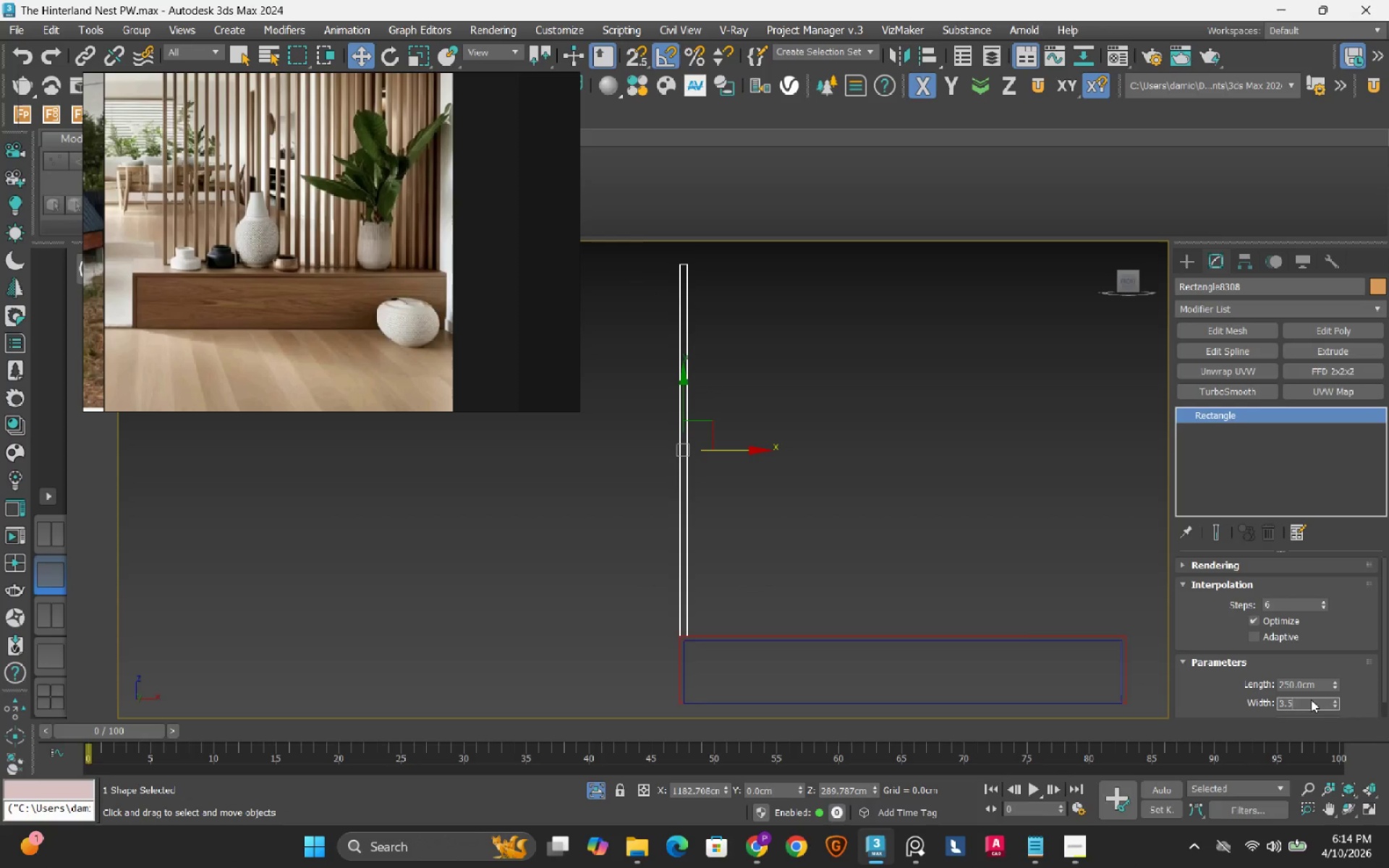 
key(Numpad5)
 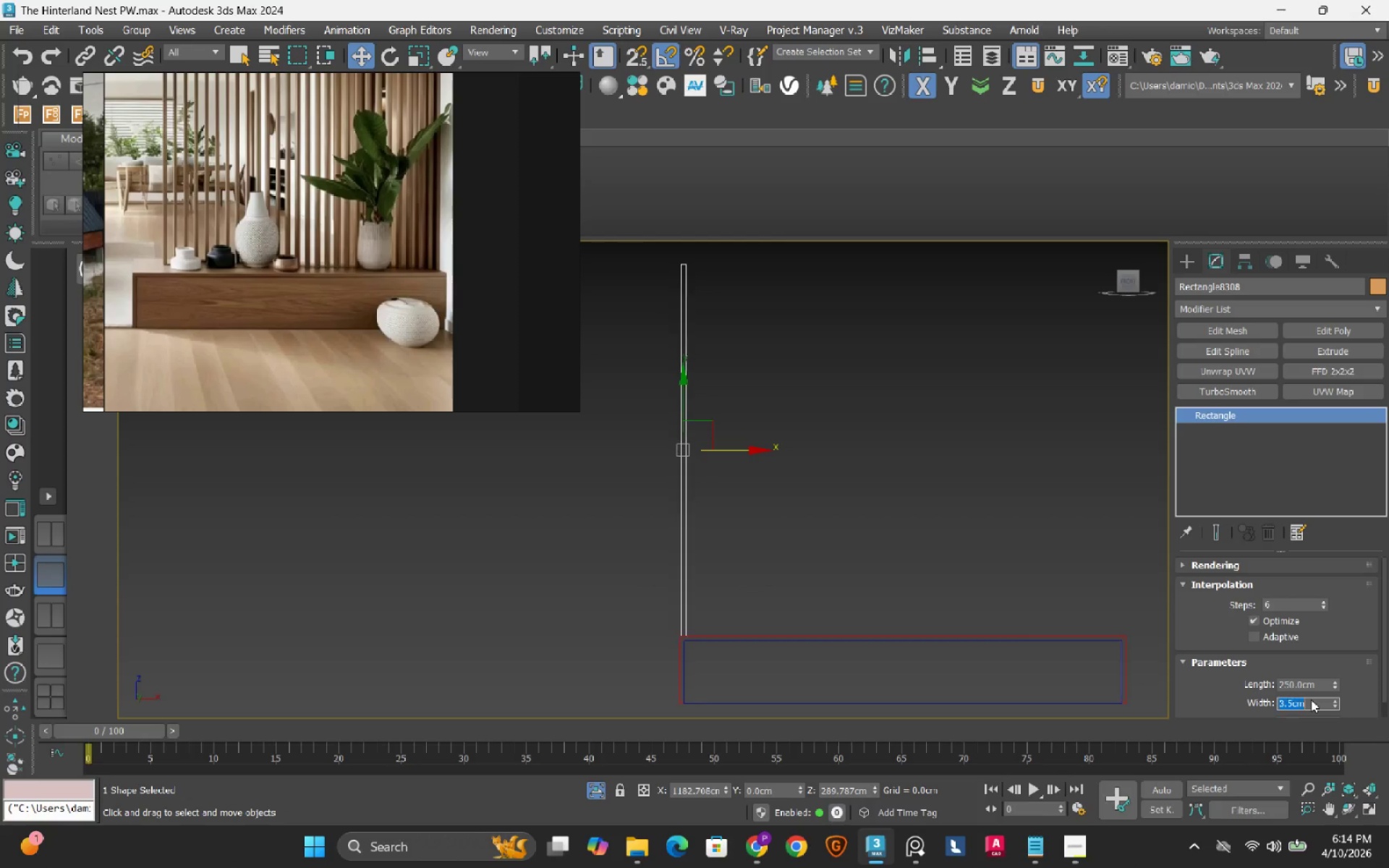 
key(NumpadEnter)
 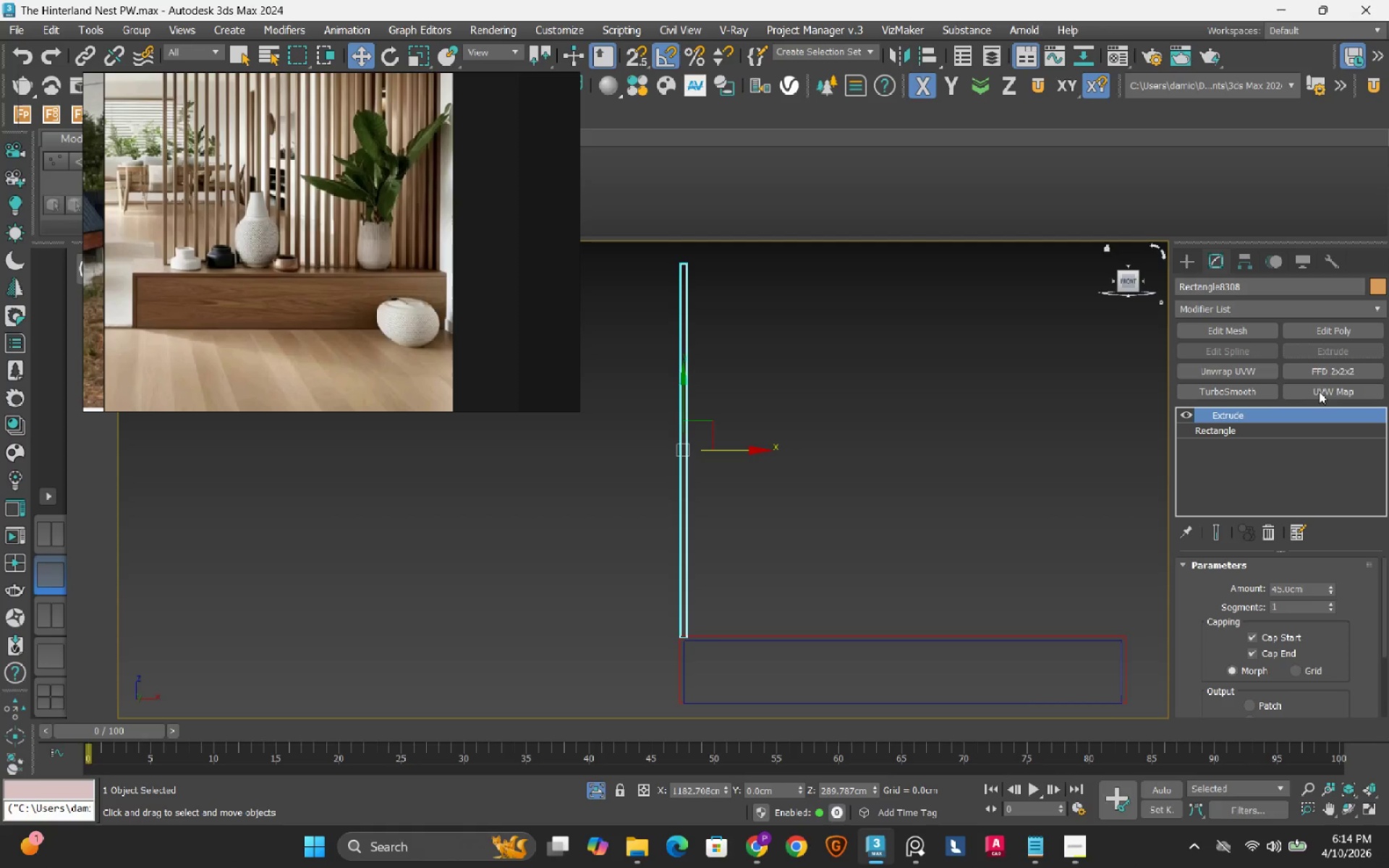 
wait(5.61)
 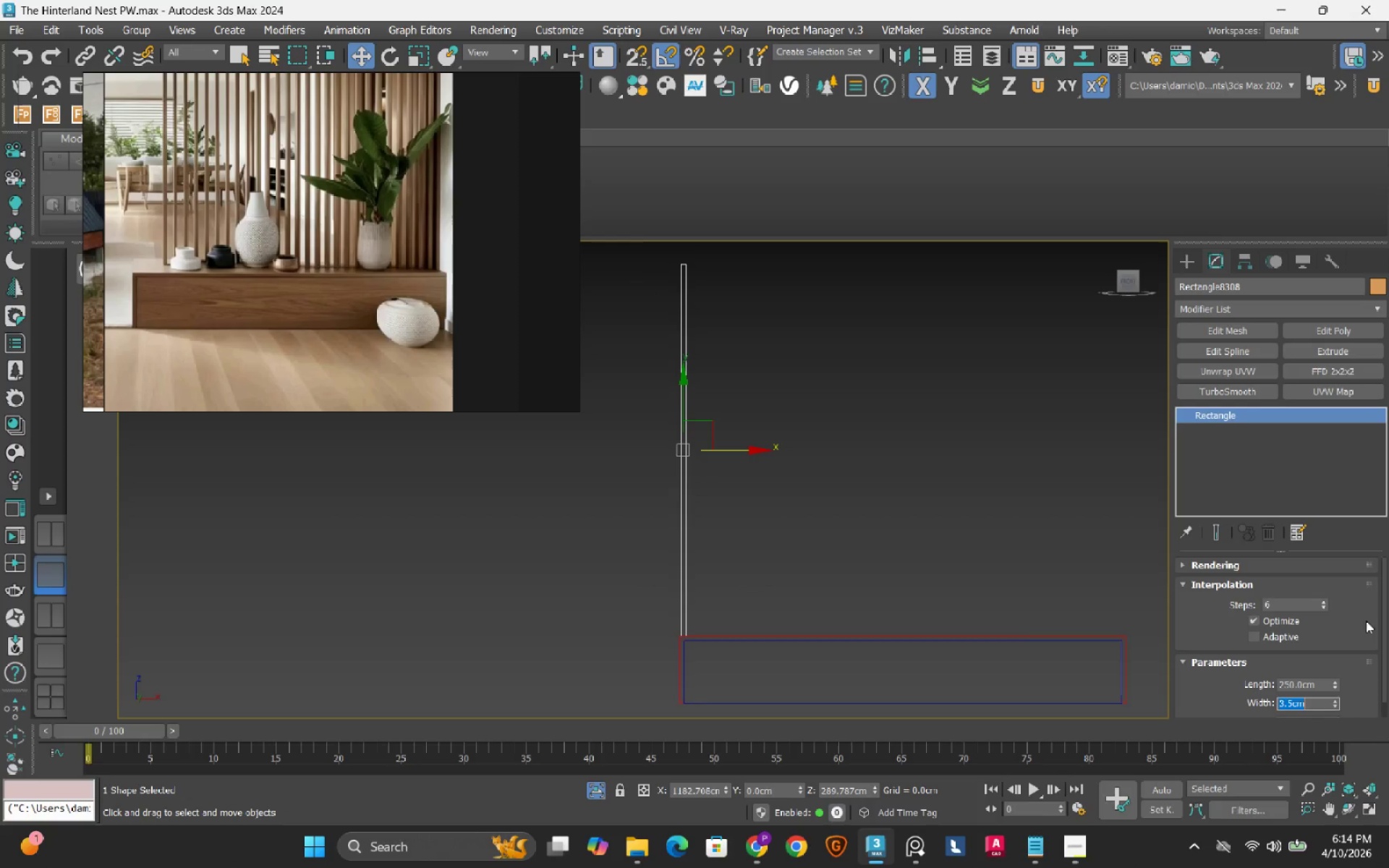 
double_click([1302, 592])
 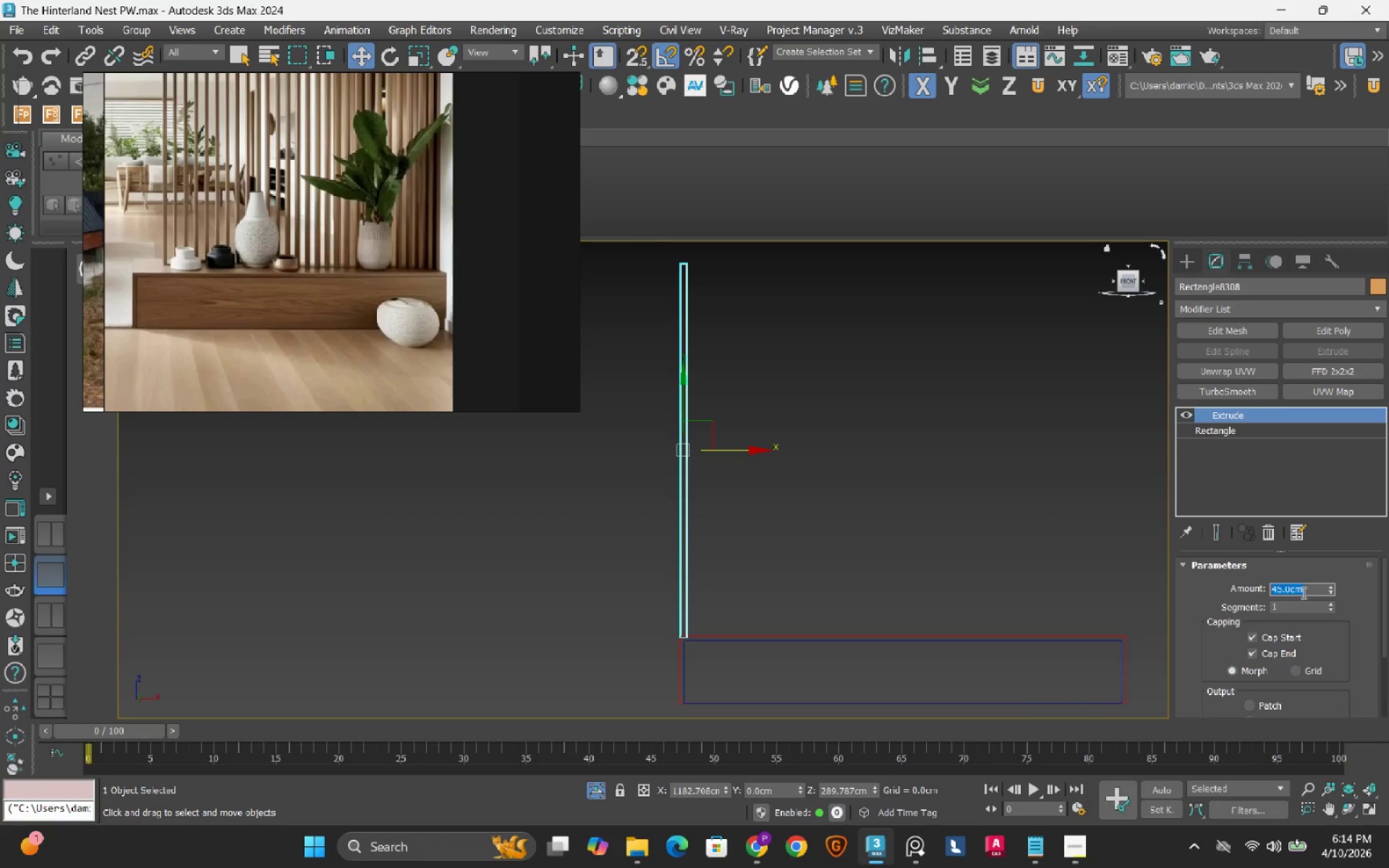 
key(Numpad1)
 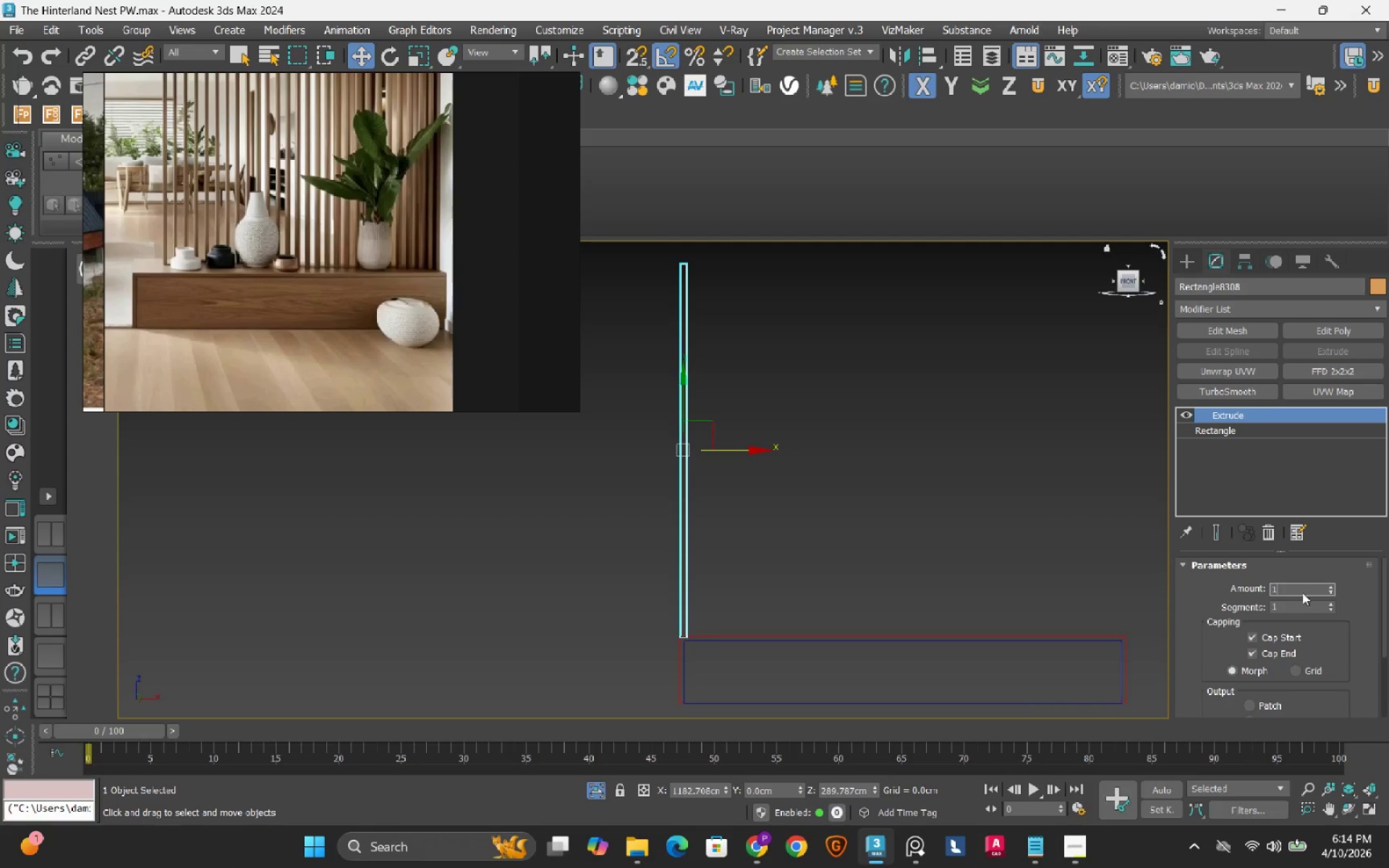 
key(Numpad5)
 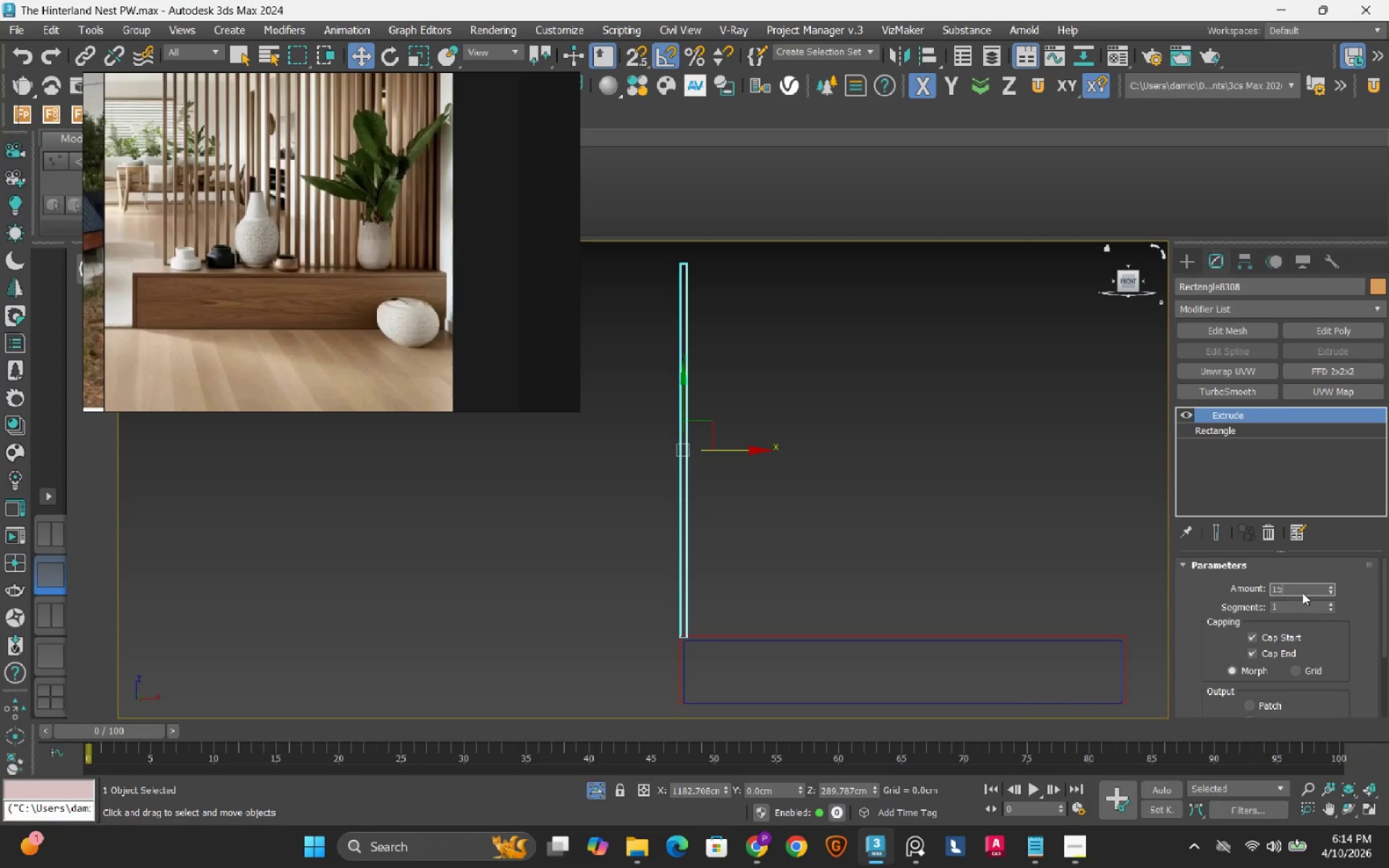 
key(NumpadEnter)
 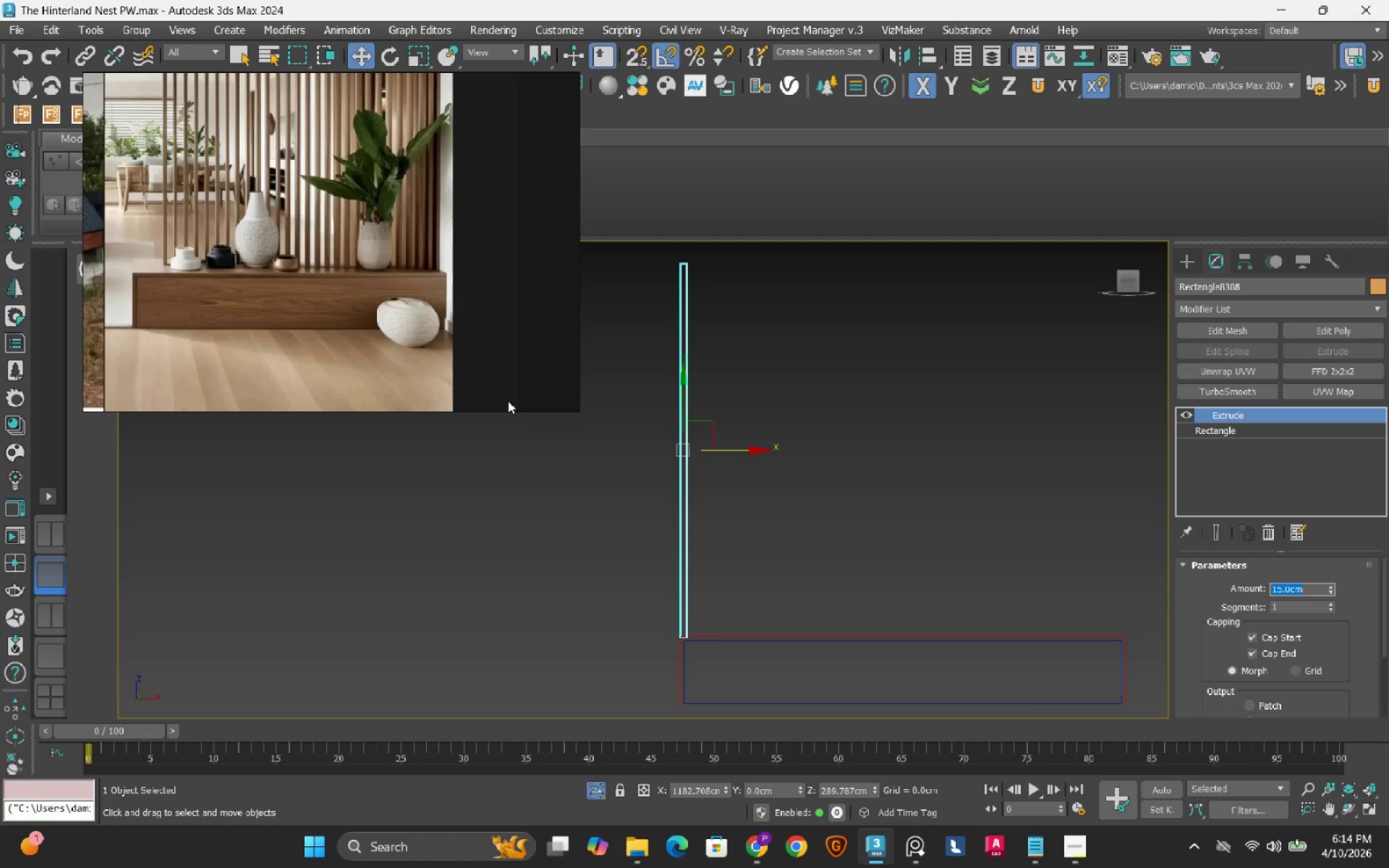 
scroll: coordinate [689, 502], scroll_direction: down, amount: 2.0
 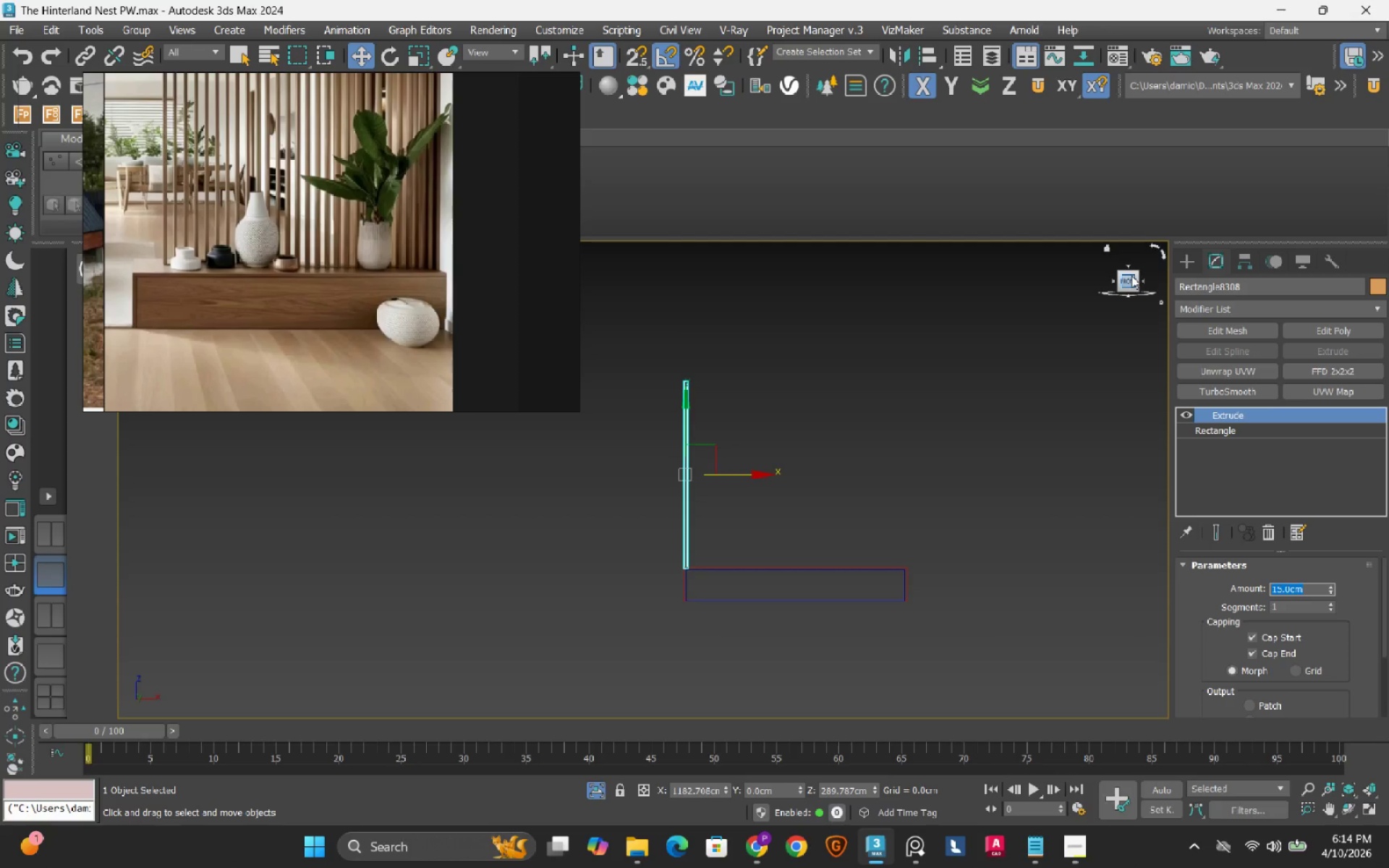 
left_click([1146, 278])
 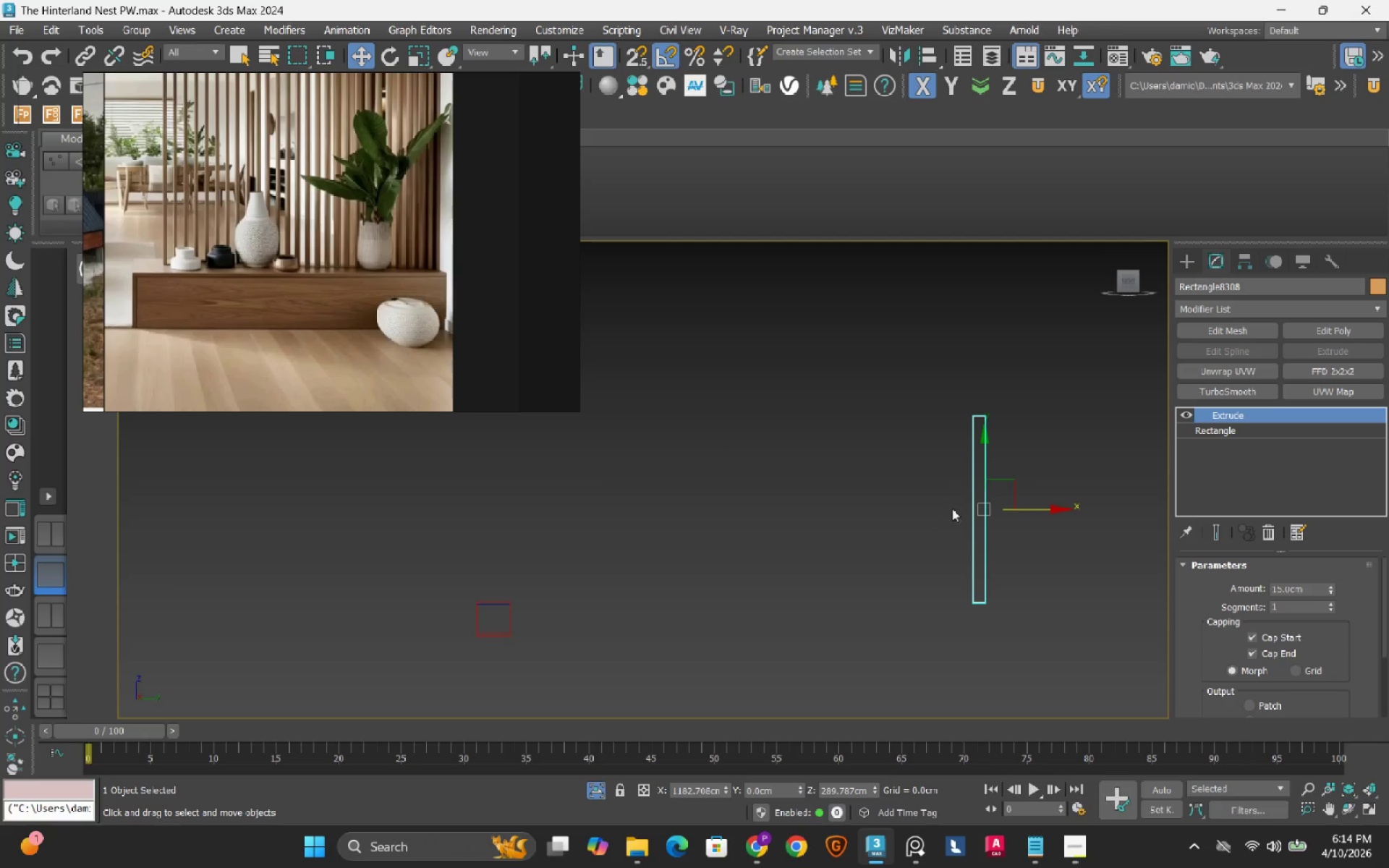 
left_click_drag(start_coordinate=[1035, 508], to_coordinate=[540, 563])
 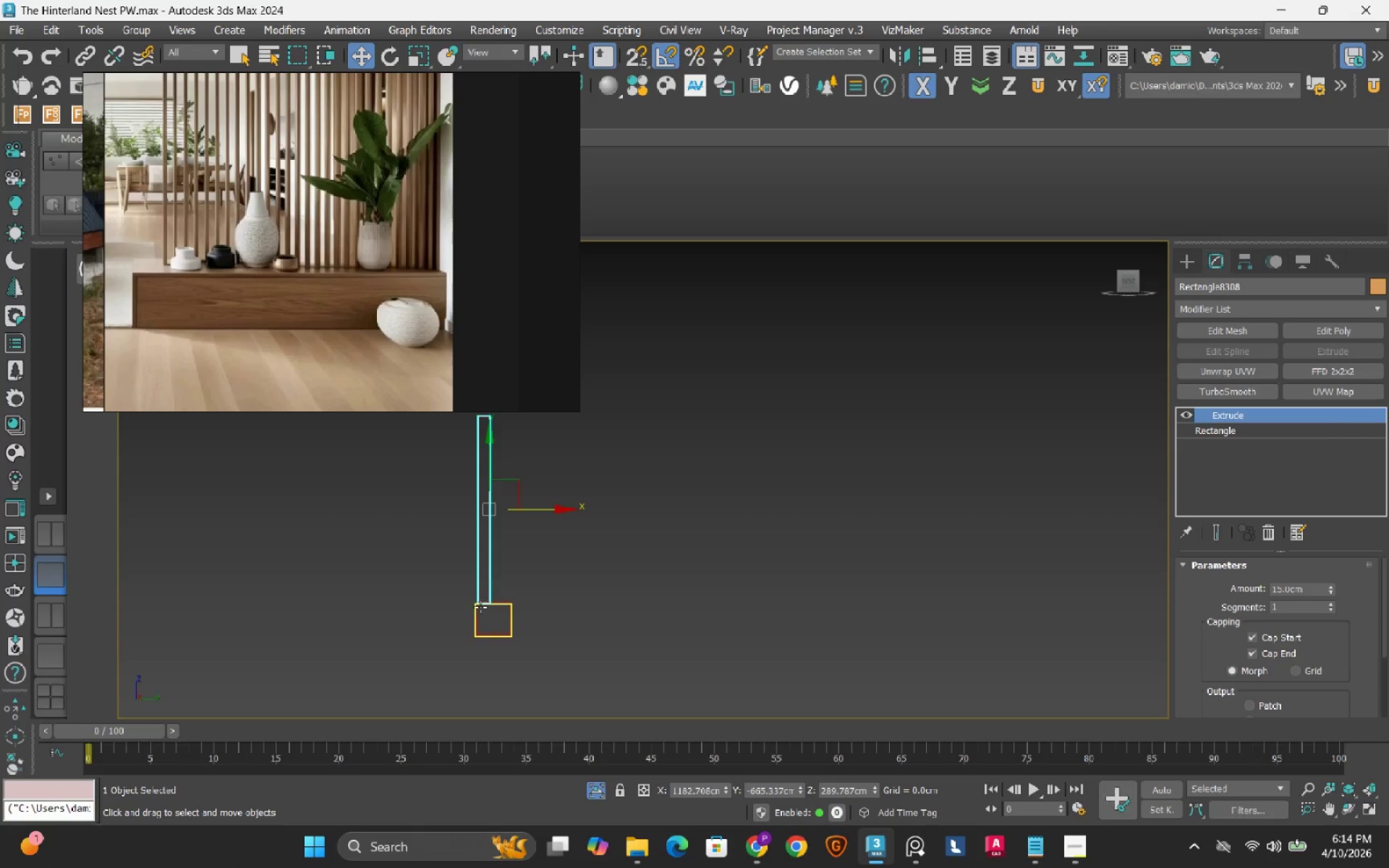 
scroll: coordinate [485, 593], scroll_direction: up, amount: 10.0
 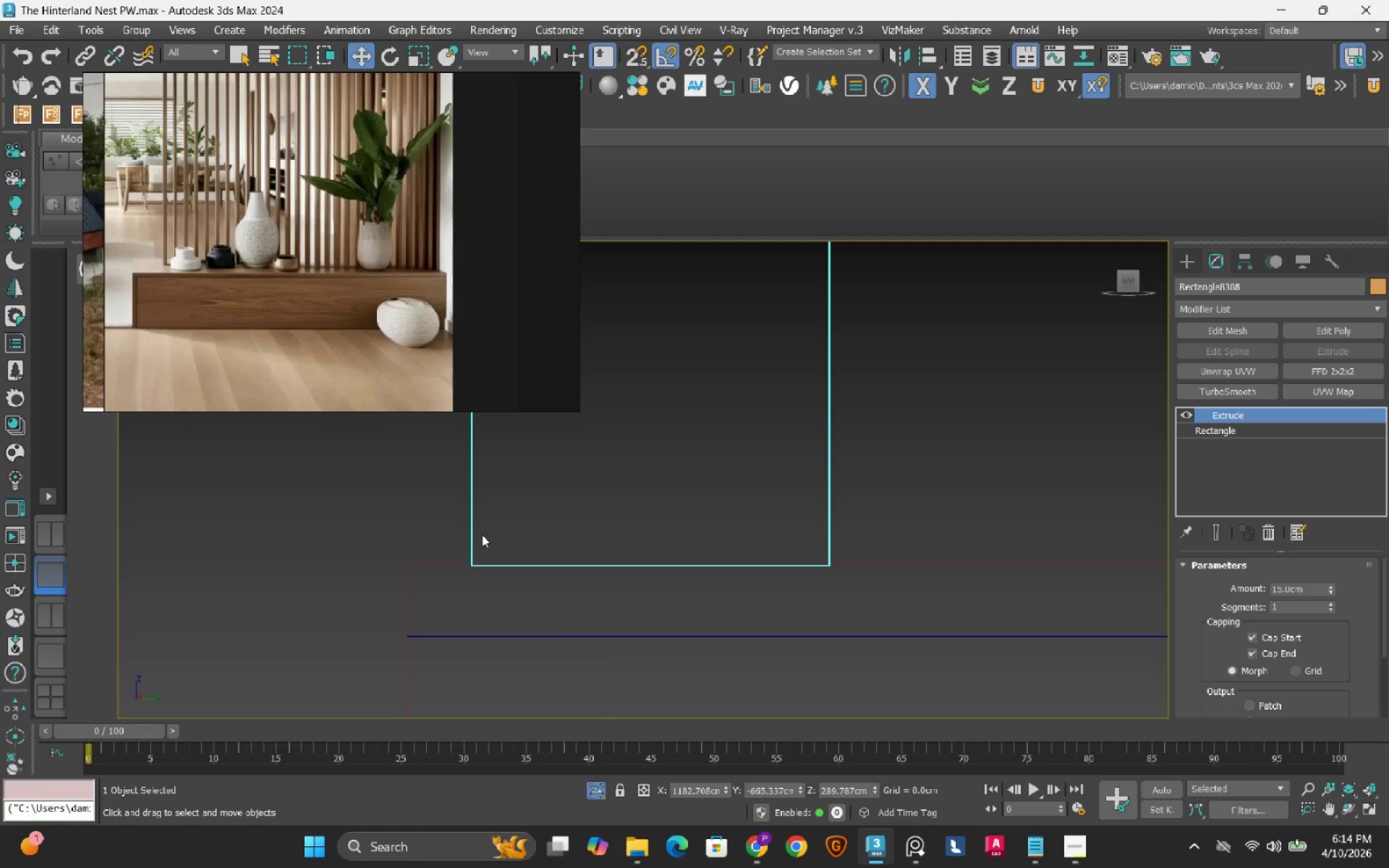 
key(S)
 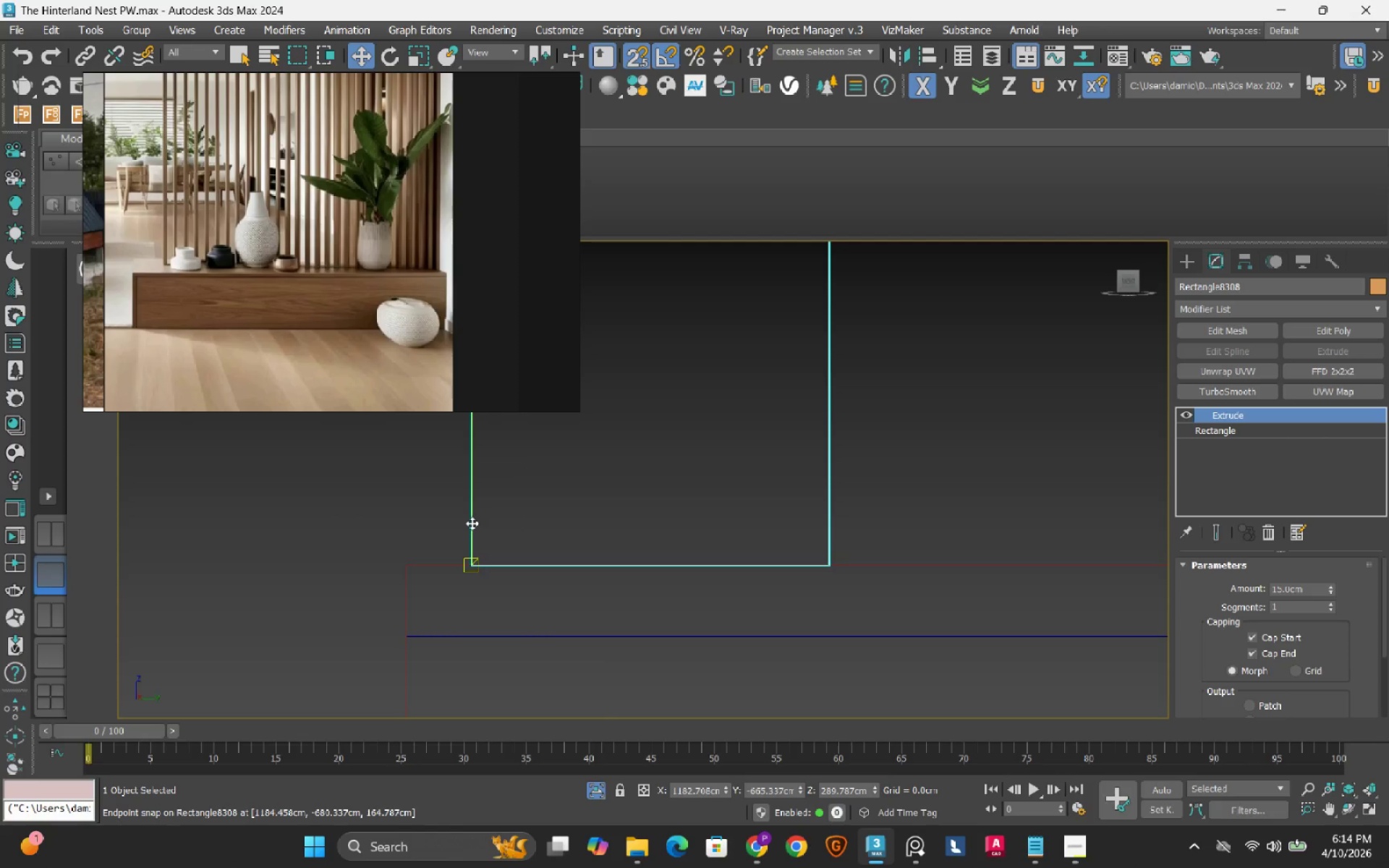 
left_click_drag(start_coordinate=[472, 523], to_coordinate=[417, 568])
 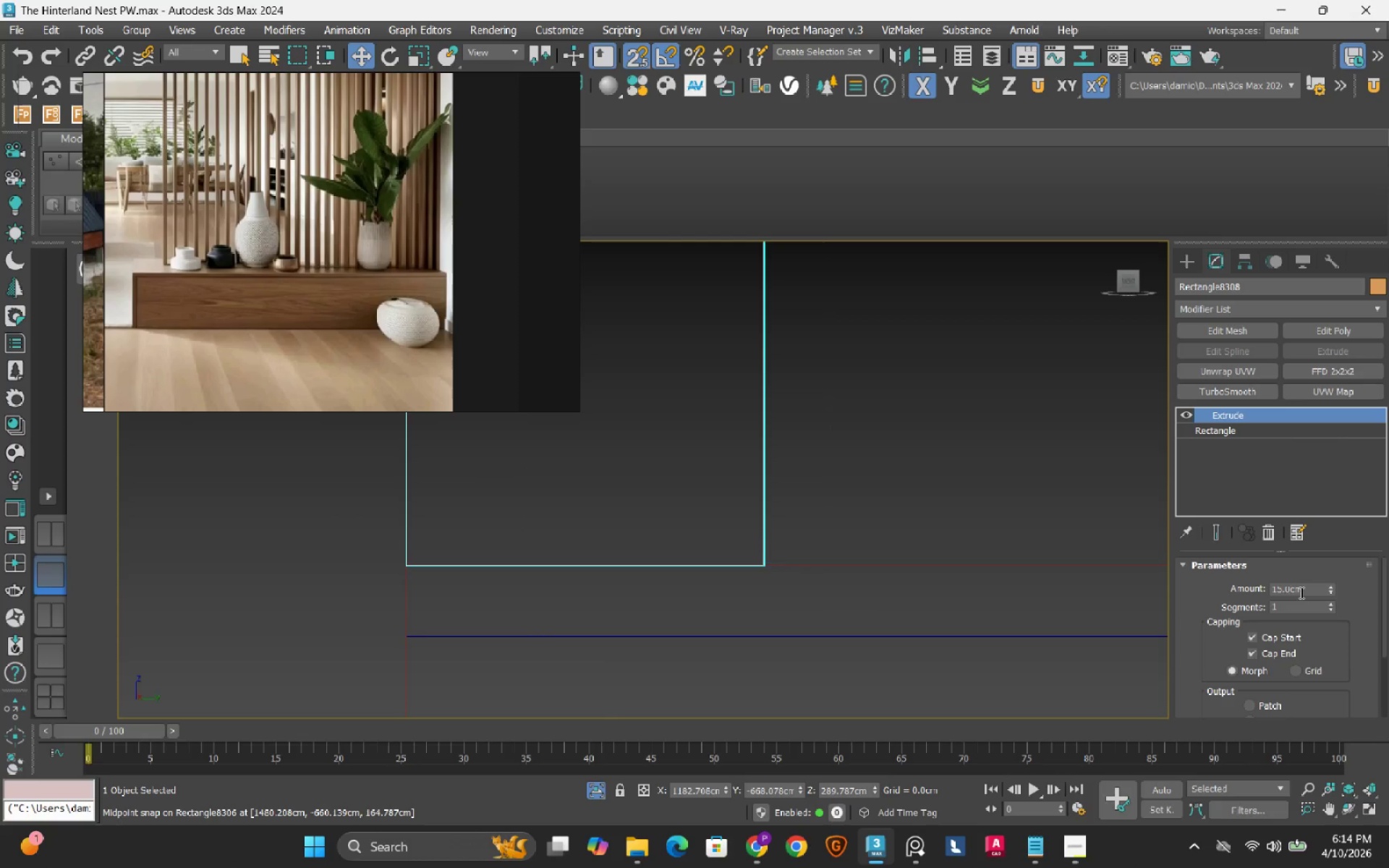 
double_click([1300, 592])
 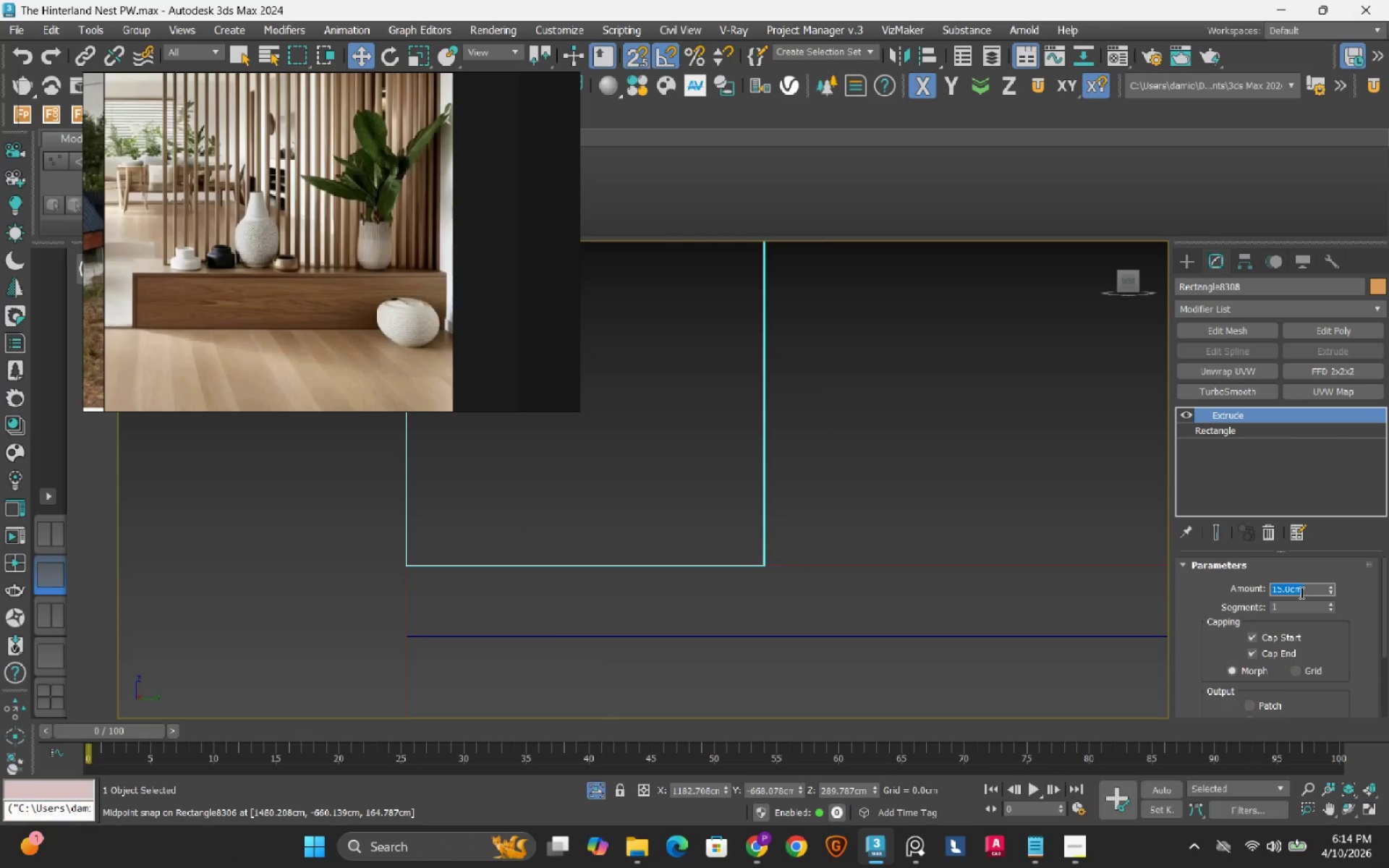 
key(Numpad1)
 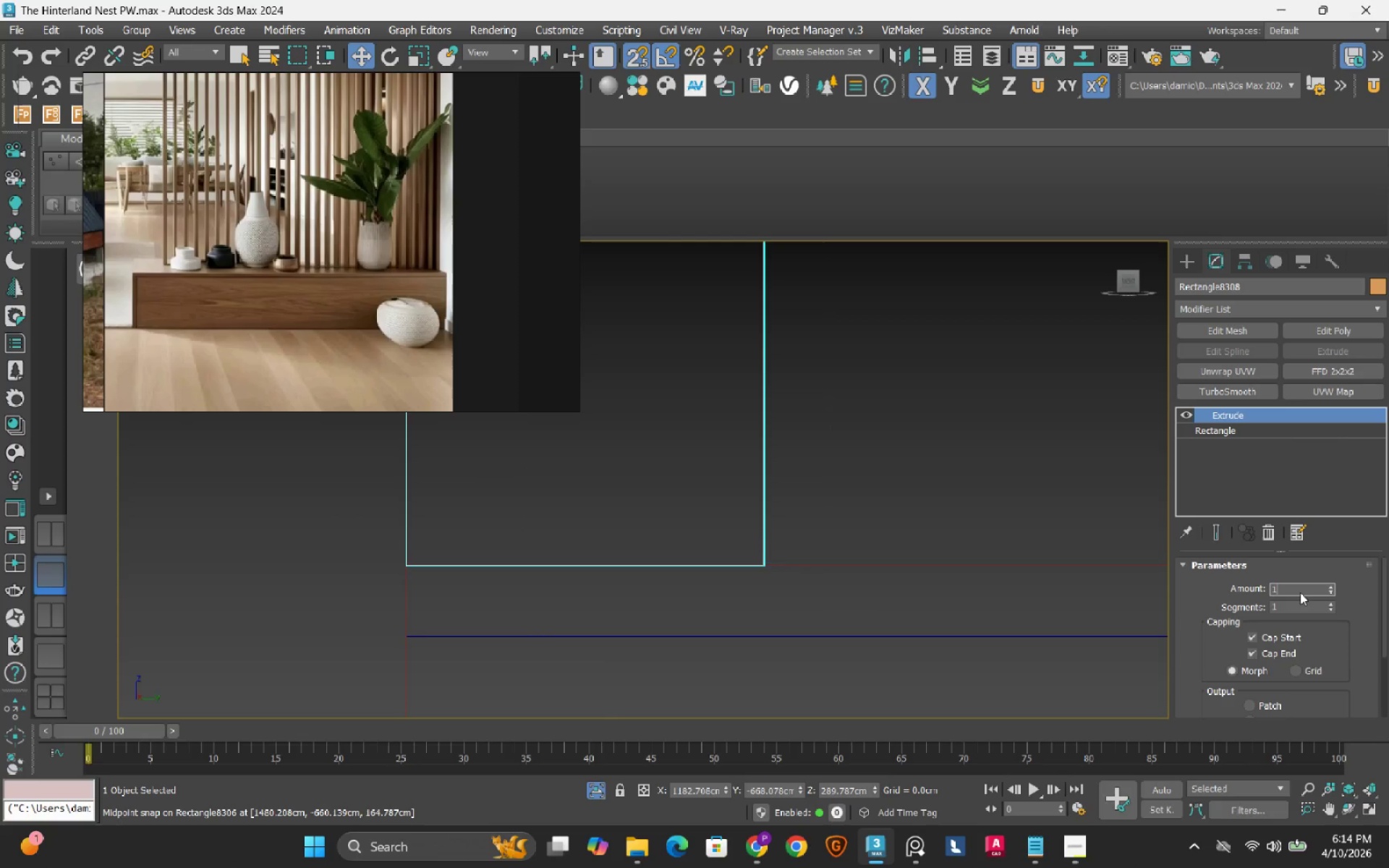 
key(Numpad0)
 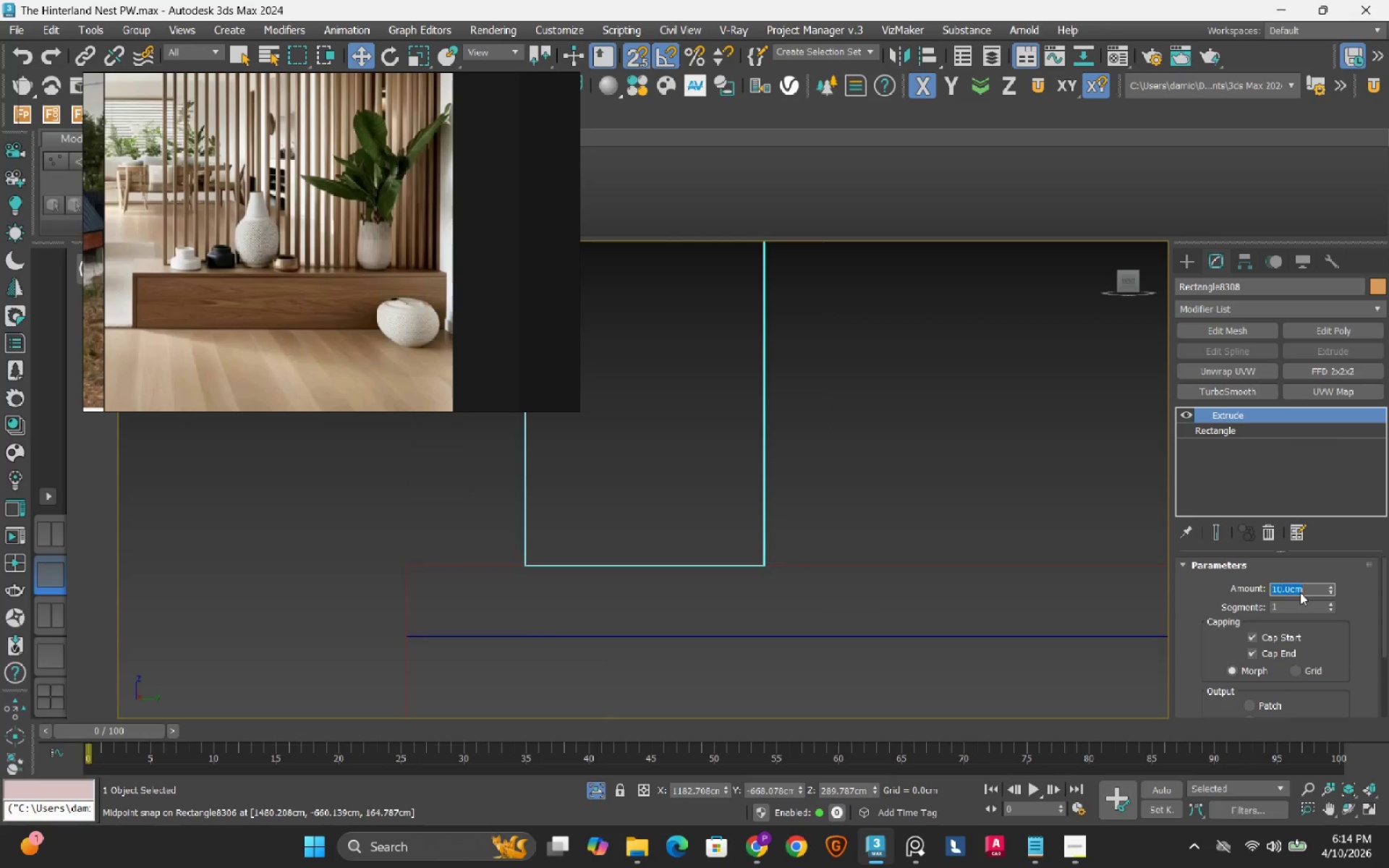 
key(NumpadEnter)
 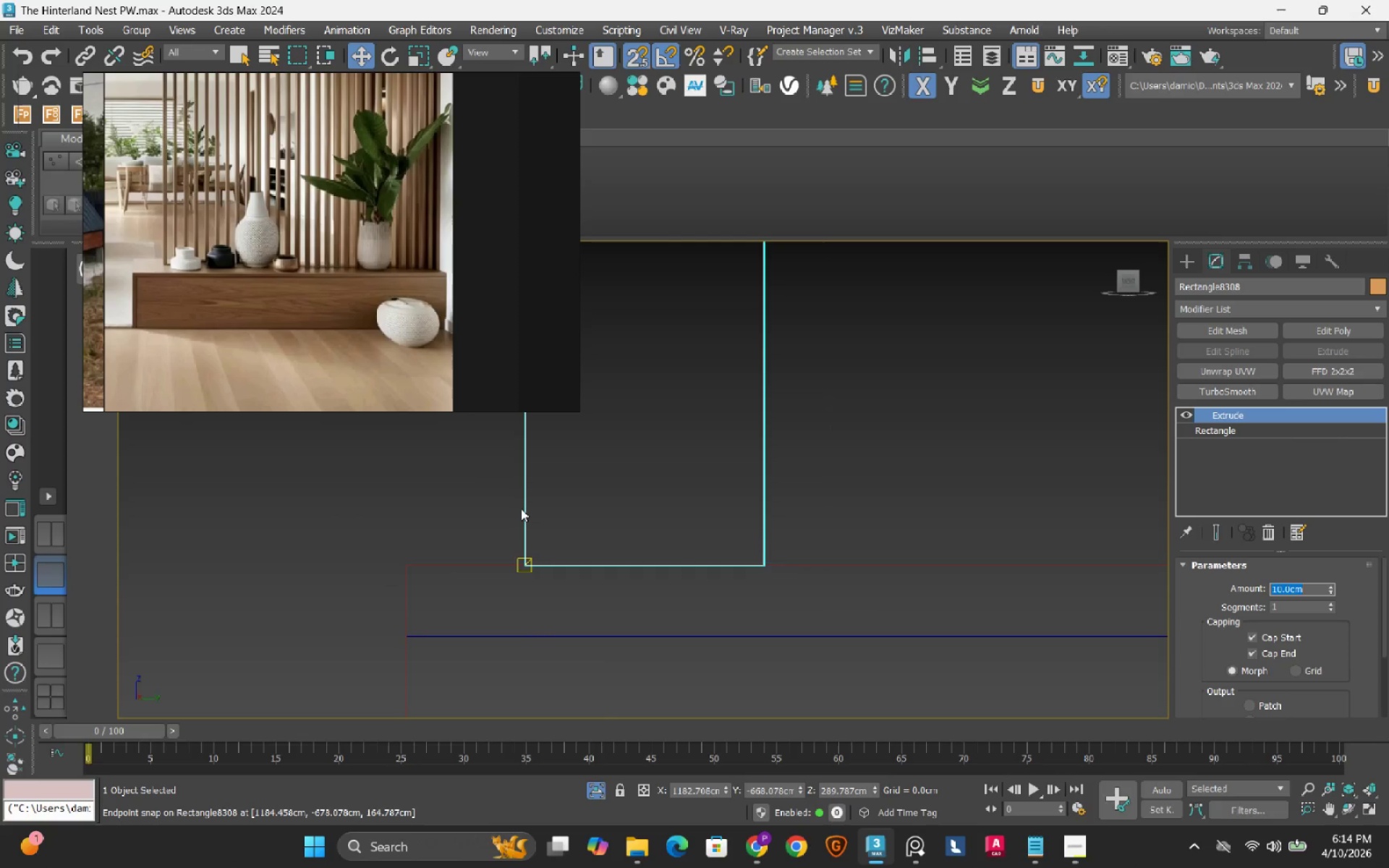 
left_click_drag(start_coordinate=[526, 516], to_coordinate=[415, 563])
 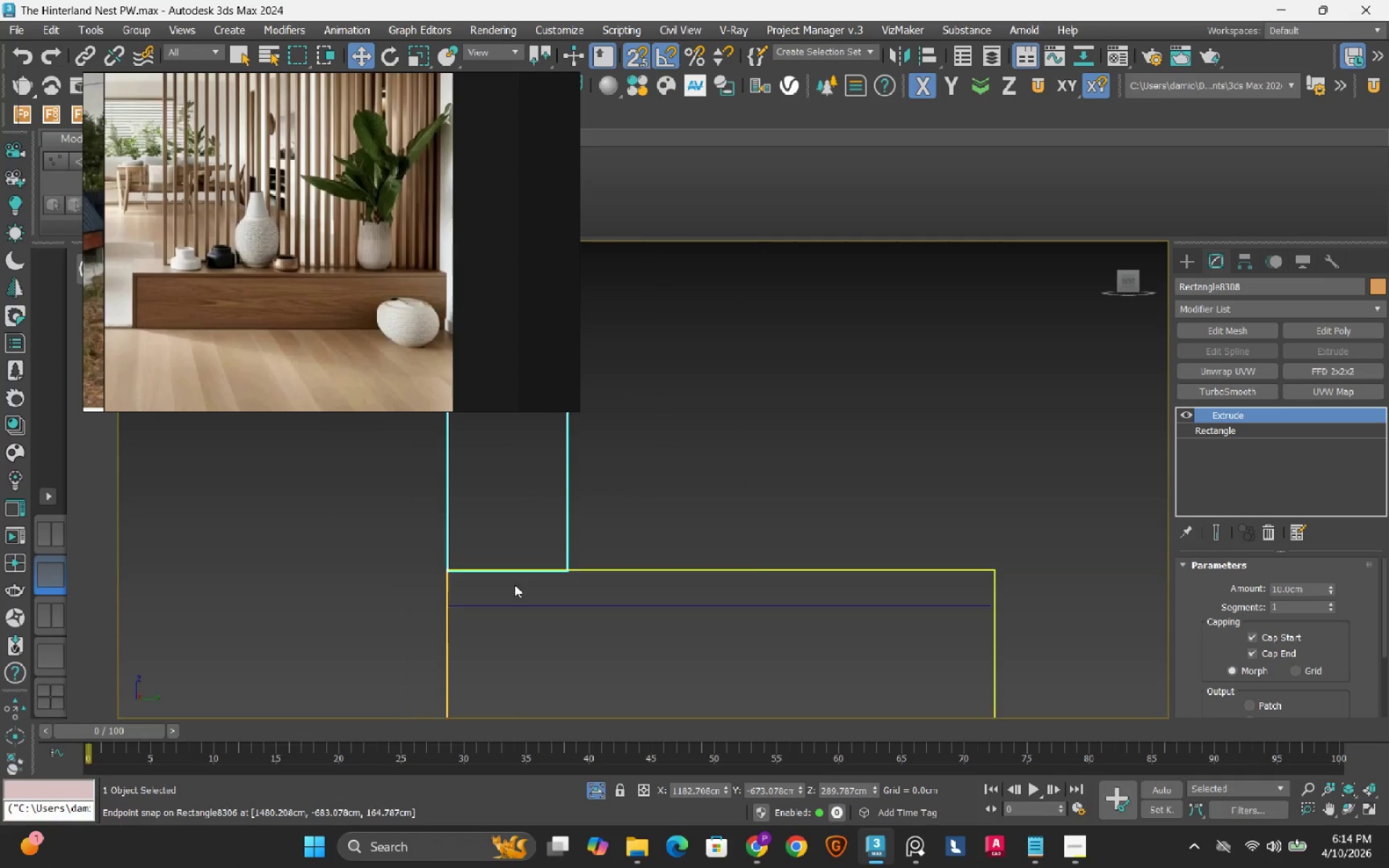 
scroll: coordinate [576, 560], scroll_direction: down, amount: 11.0
 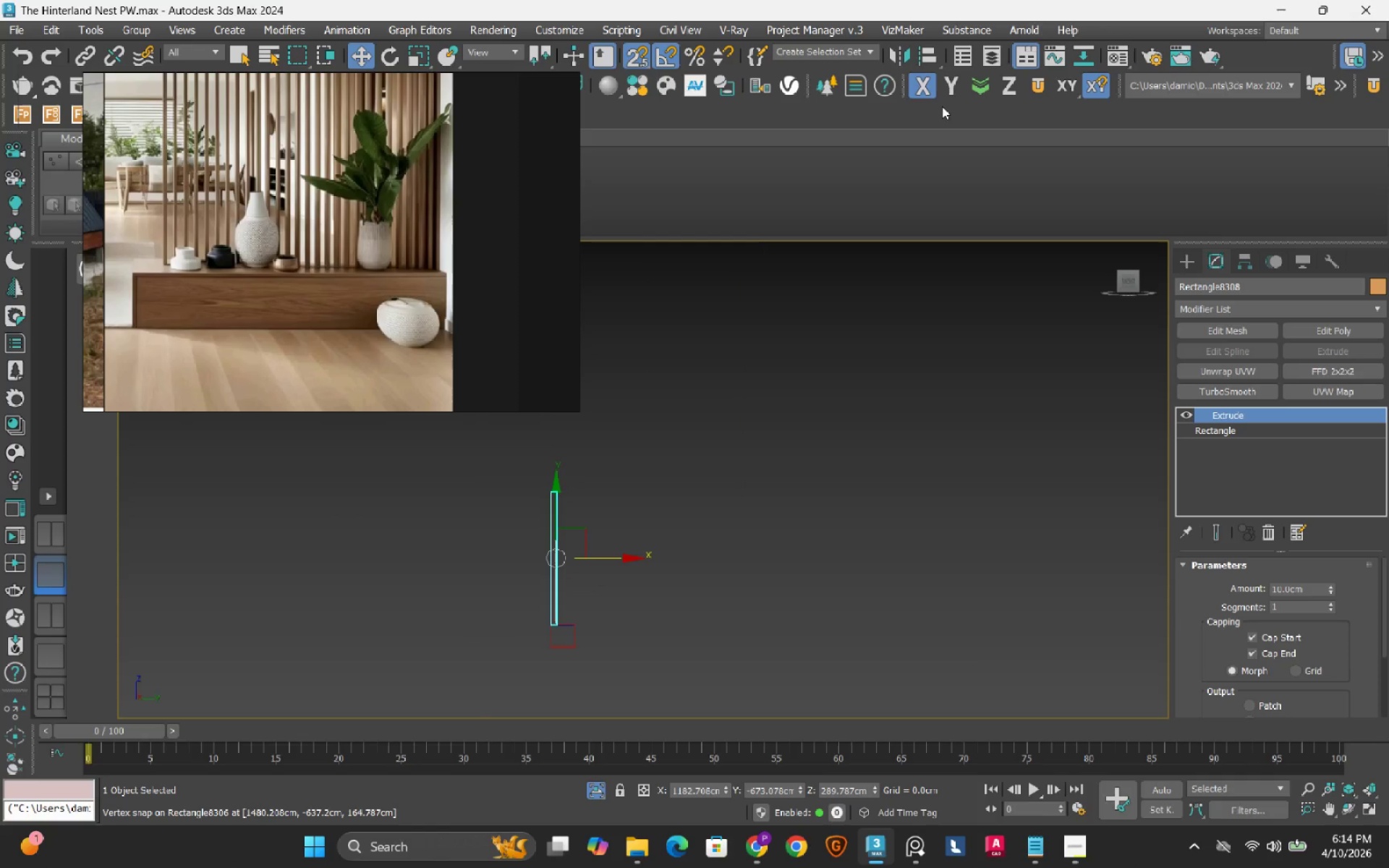 
left_click([865, 53])
 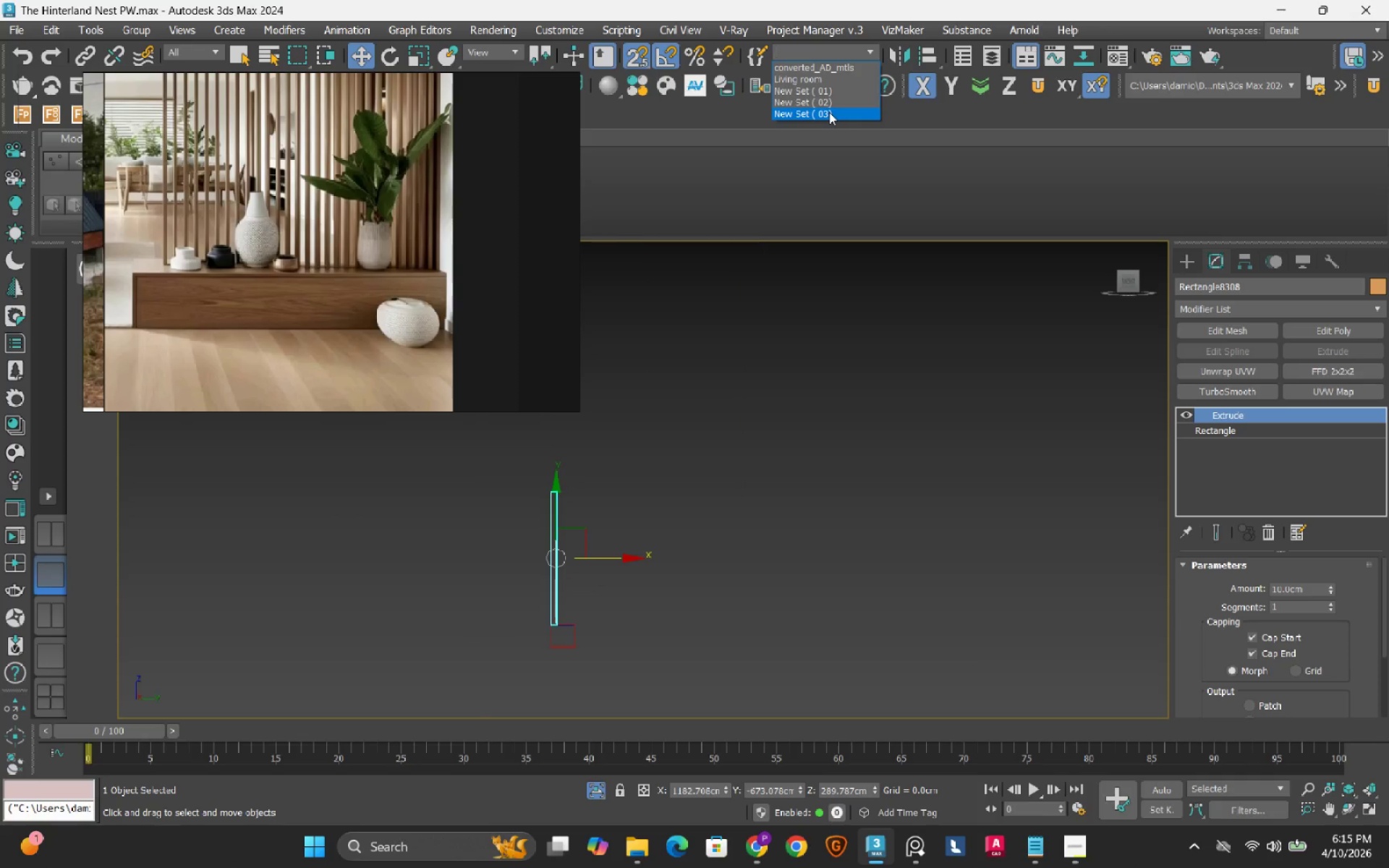 
left_click([822, 74])
 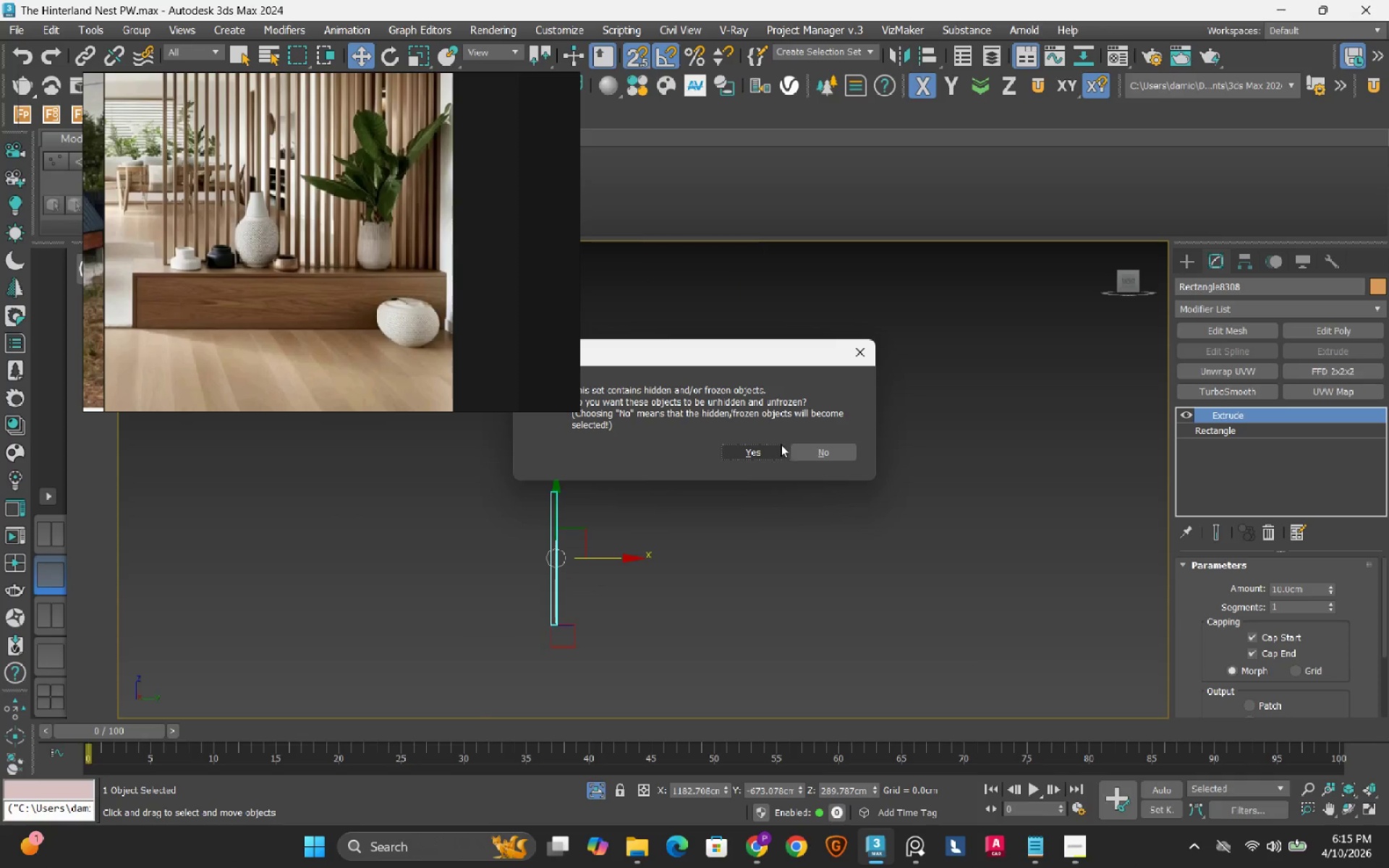 
left_click([771, 452])
 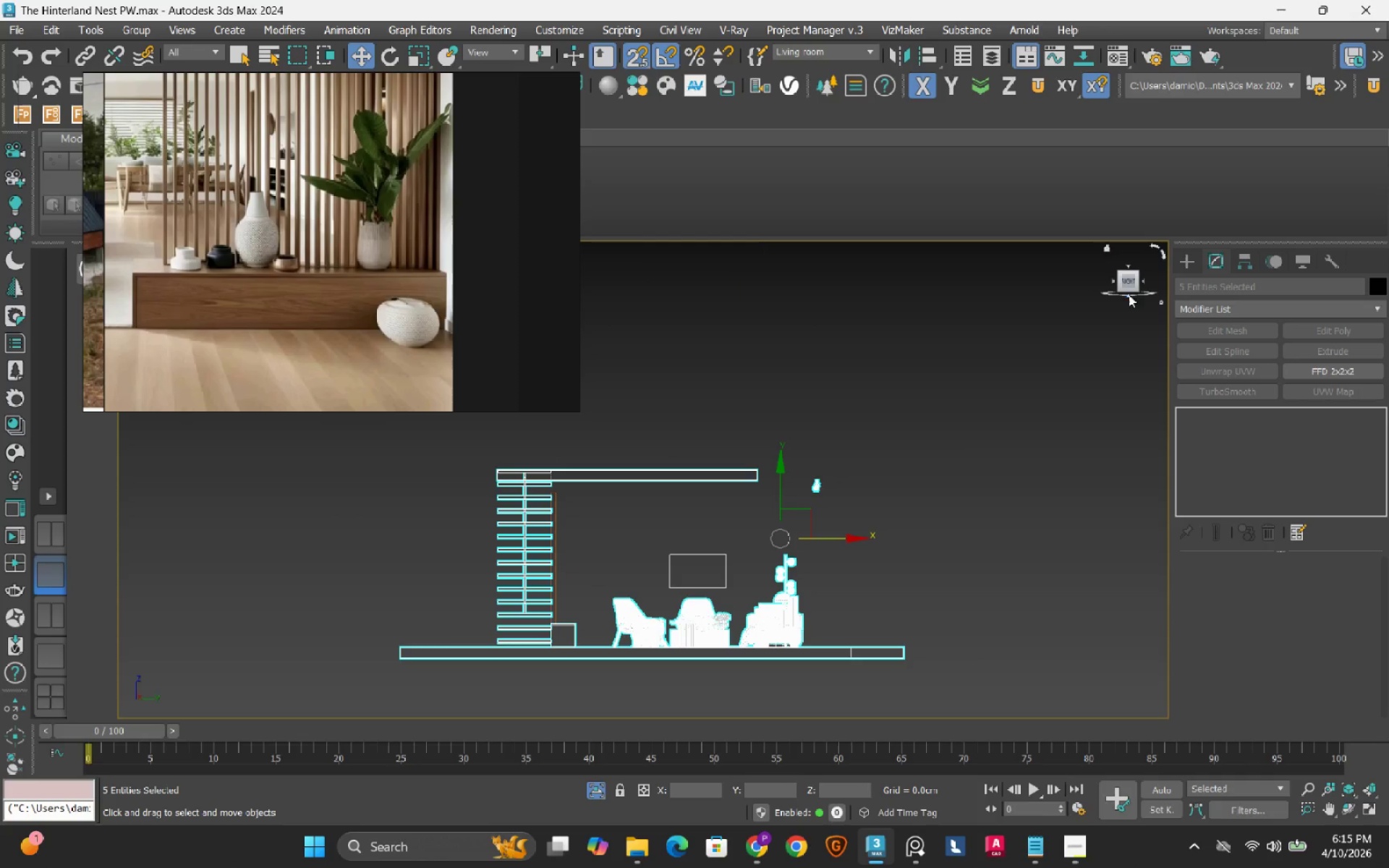 
left_click([1144, 286])
 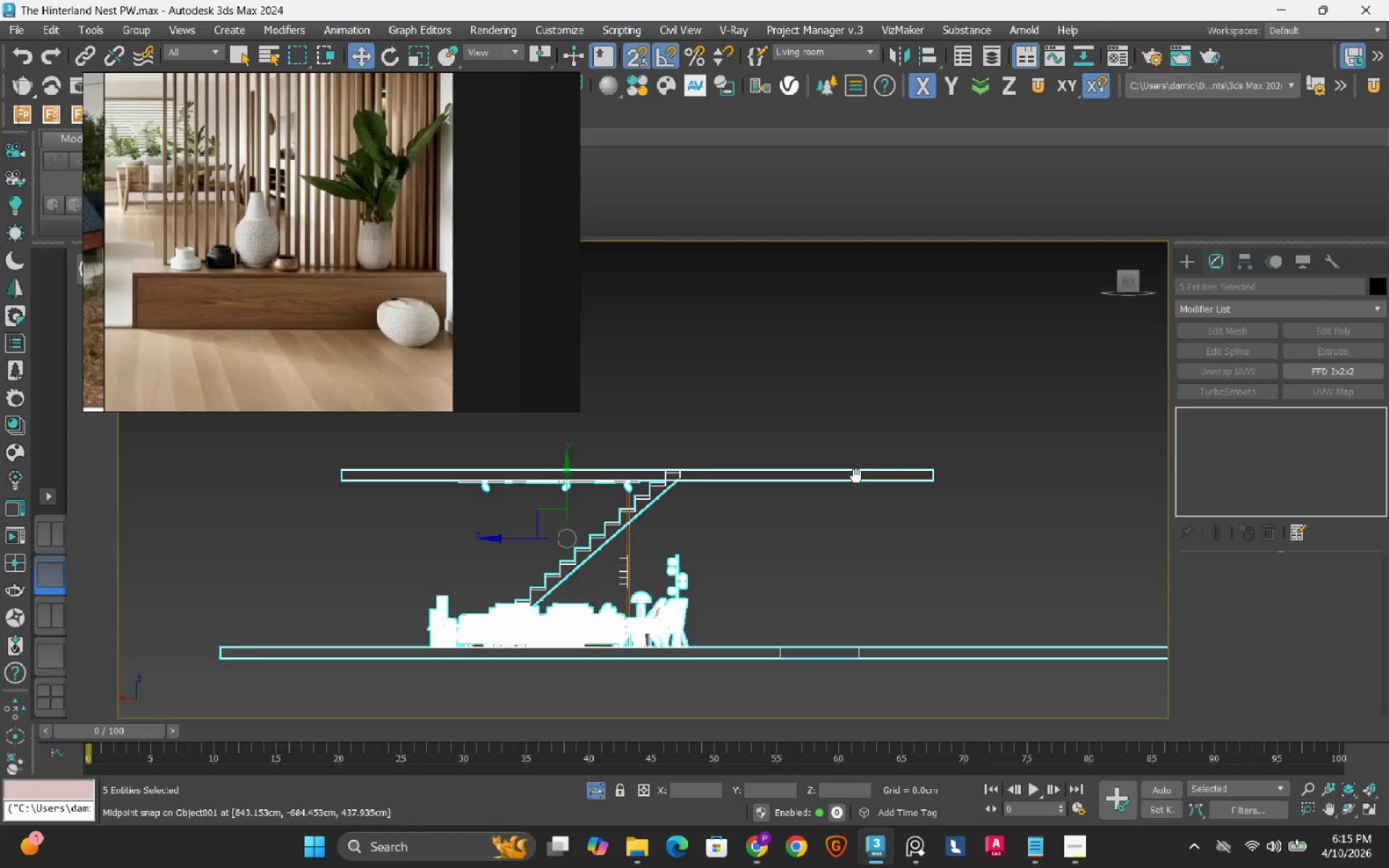 
scroll: coordinate [638, 535], scroll_direction: up, amount: 3.0
 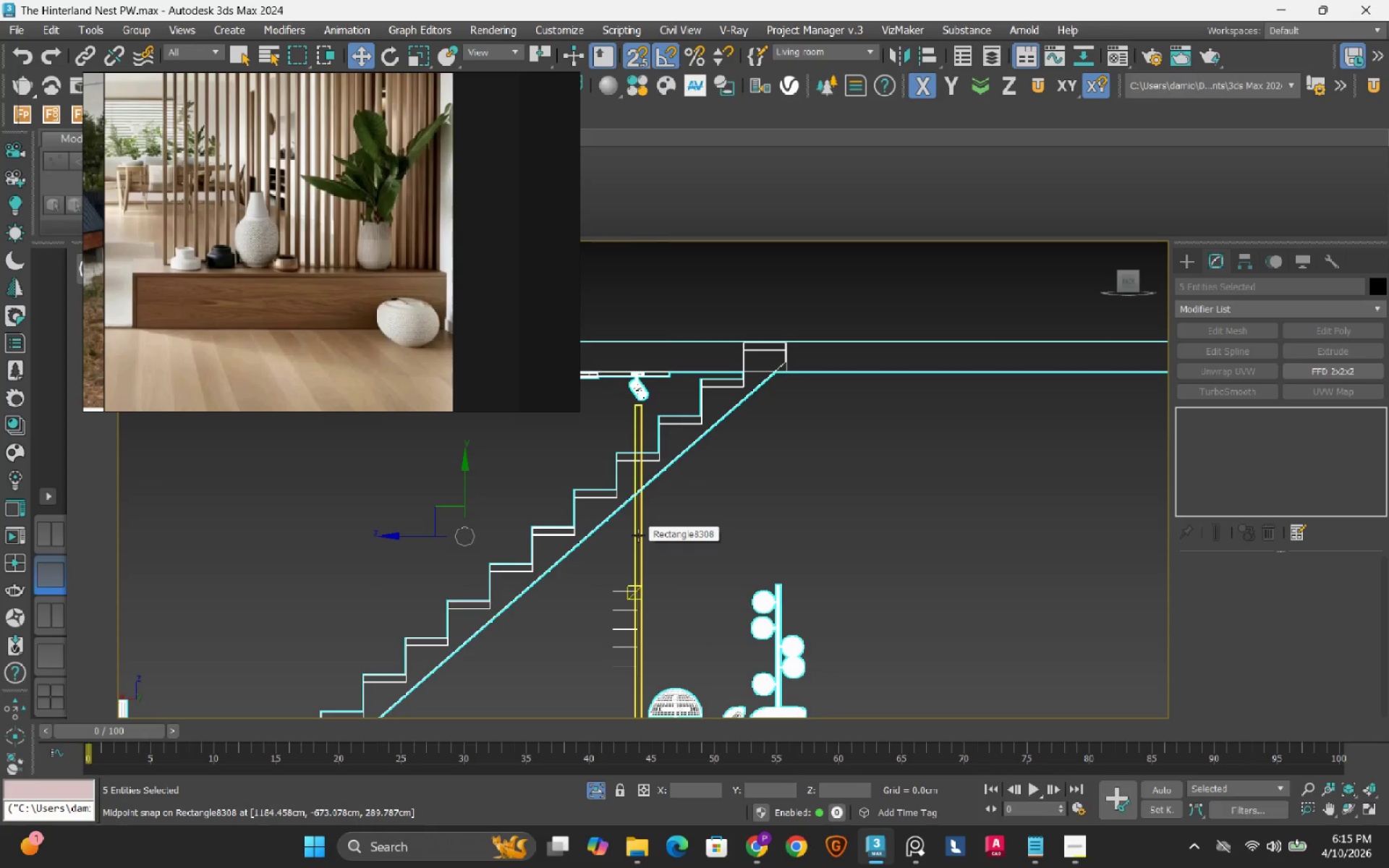 
left_click([638, 535])
 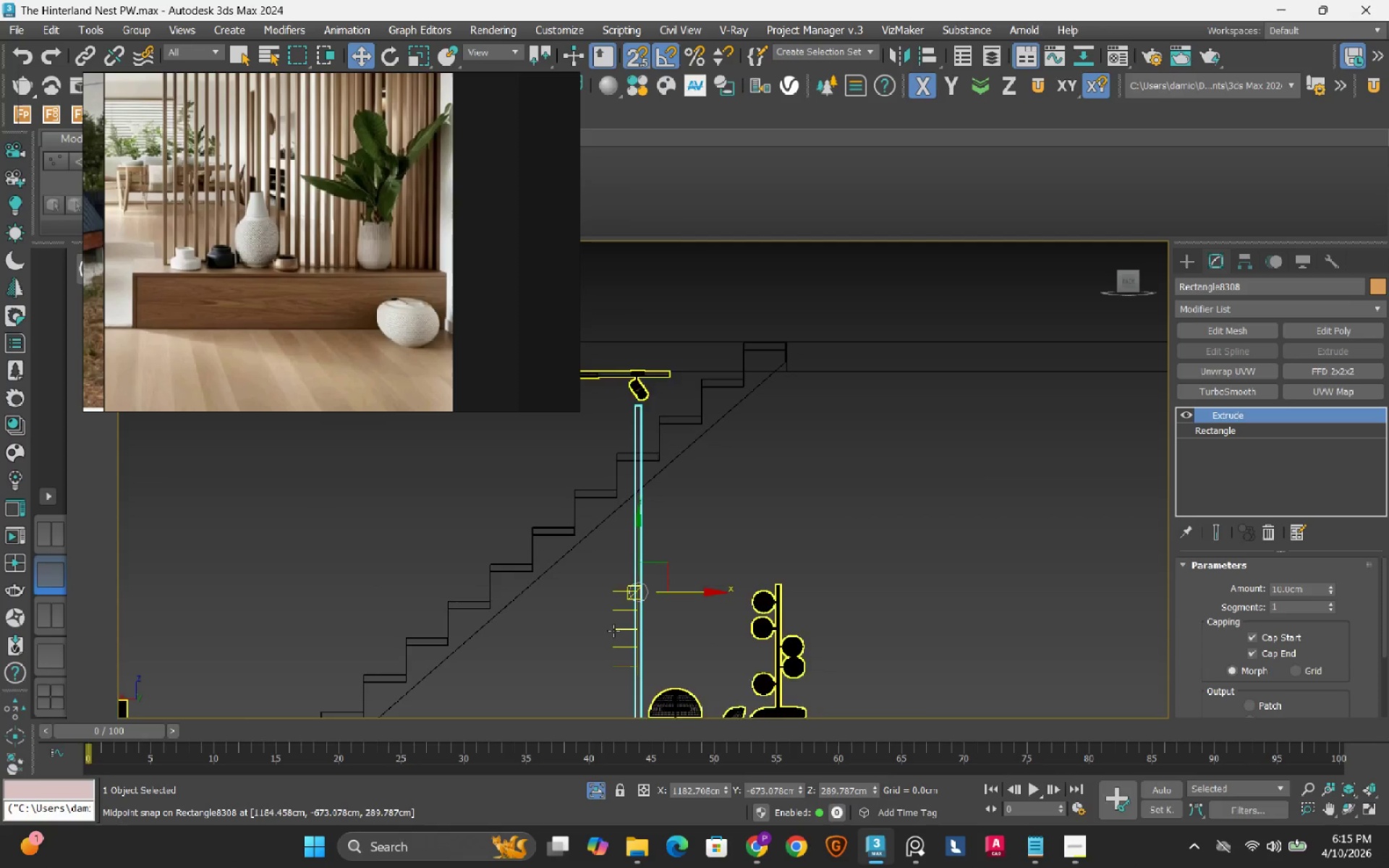 
left_click([795, 492])
 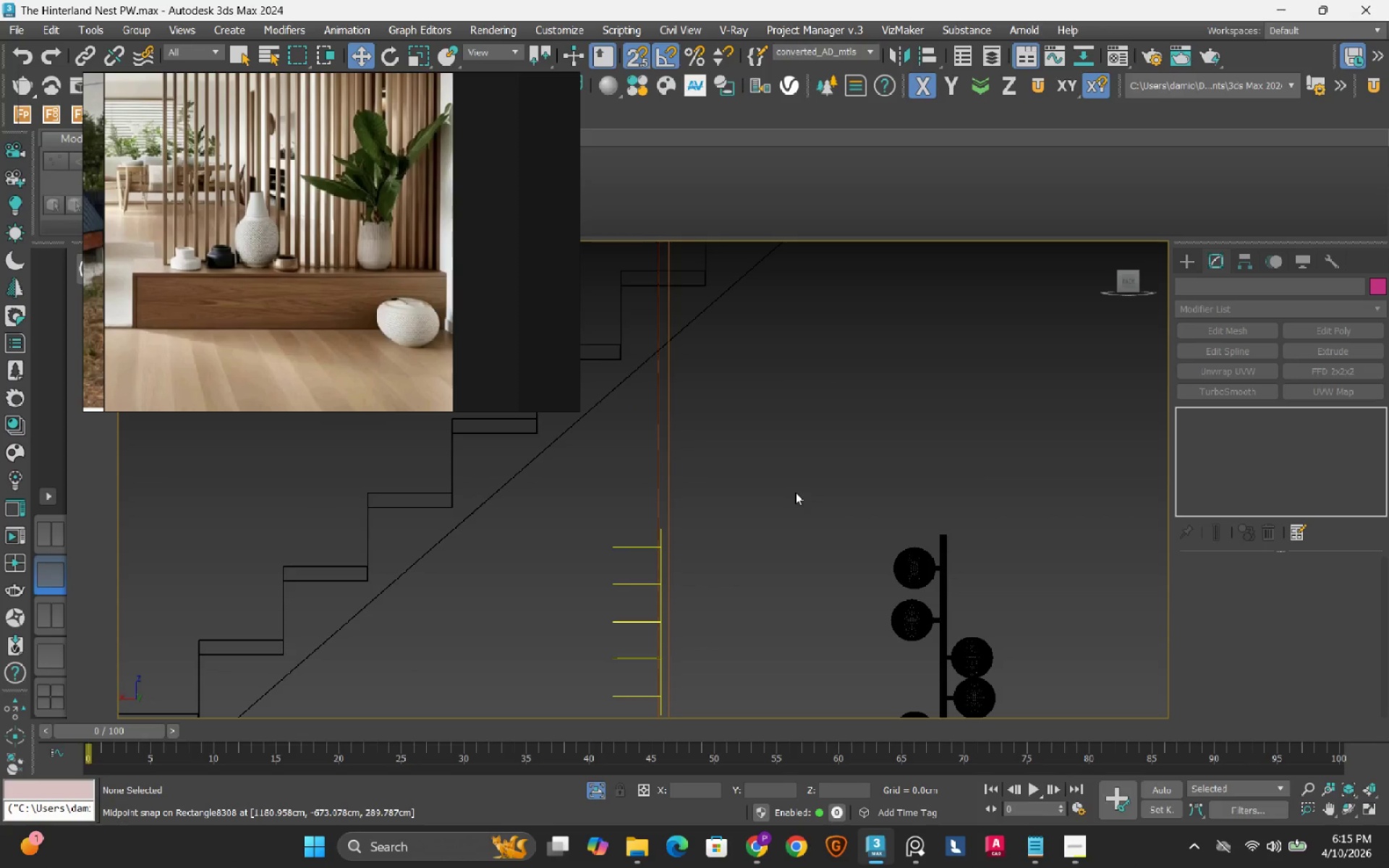 
scroll: coordinate [613, 636], scroll_direction: up, amount: 2.0
 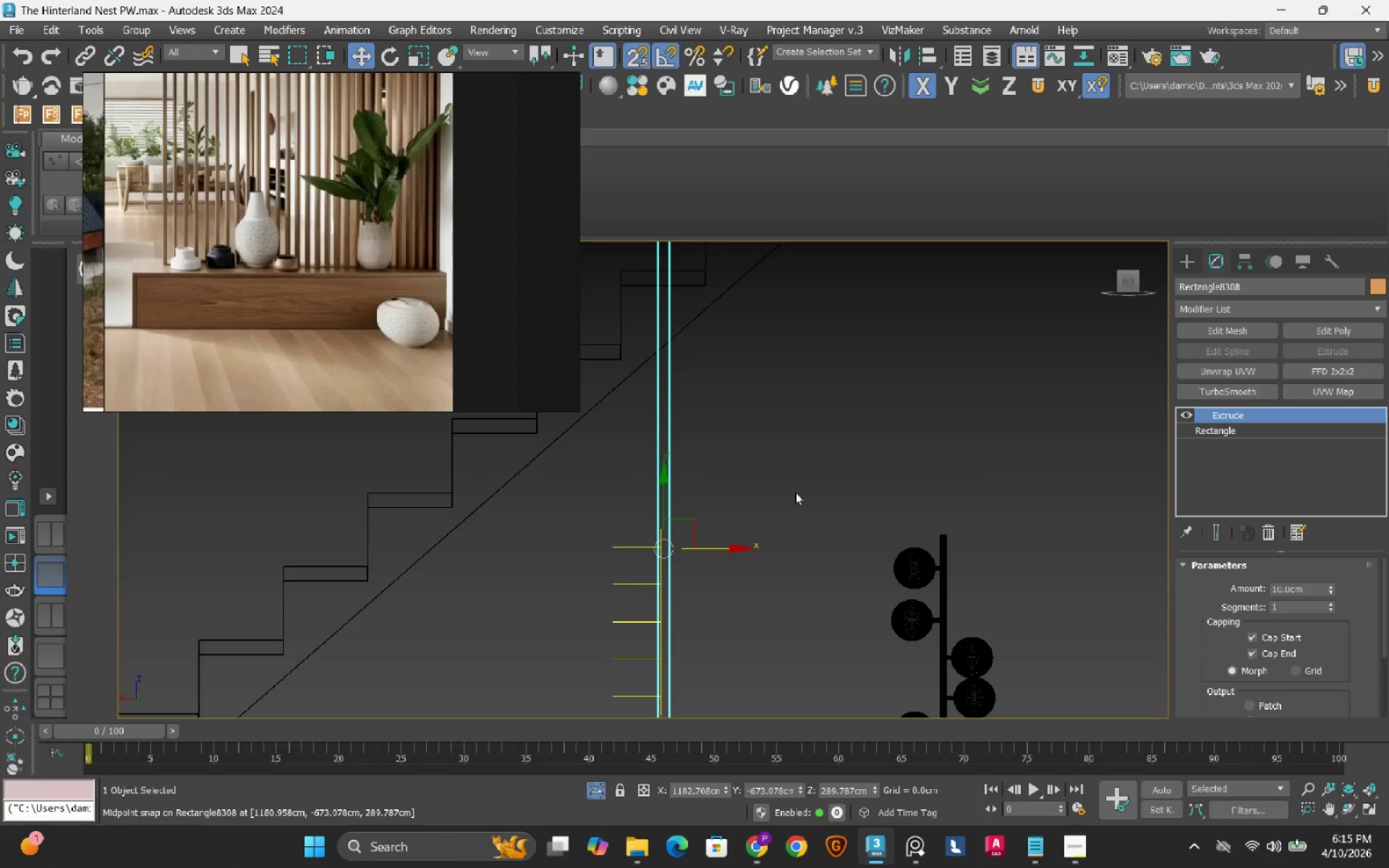 
key(S)
 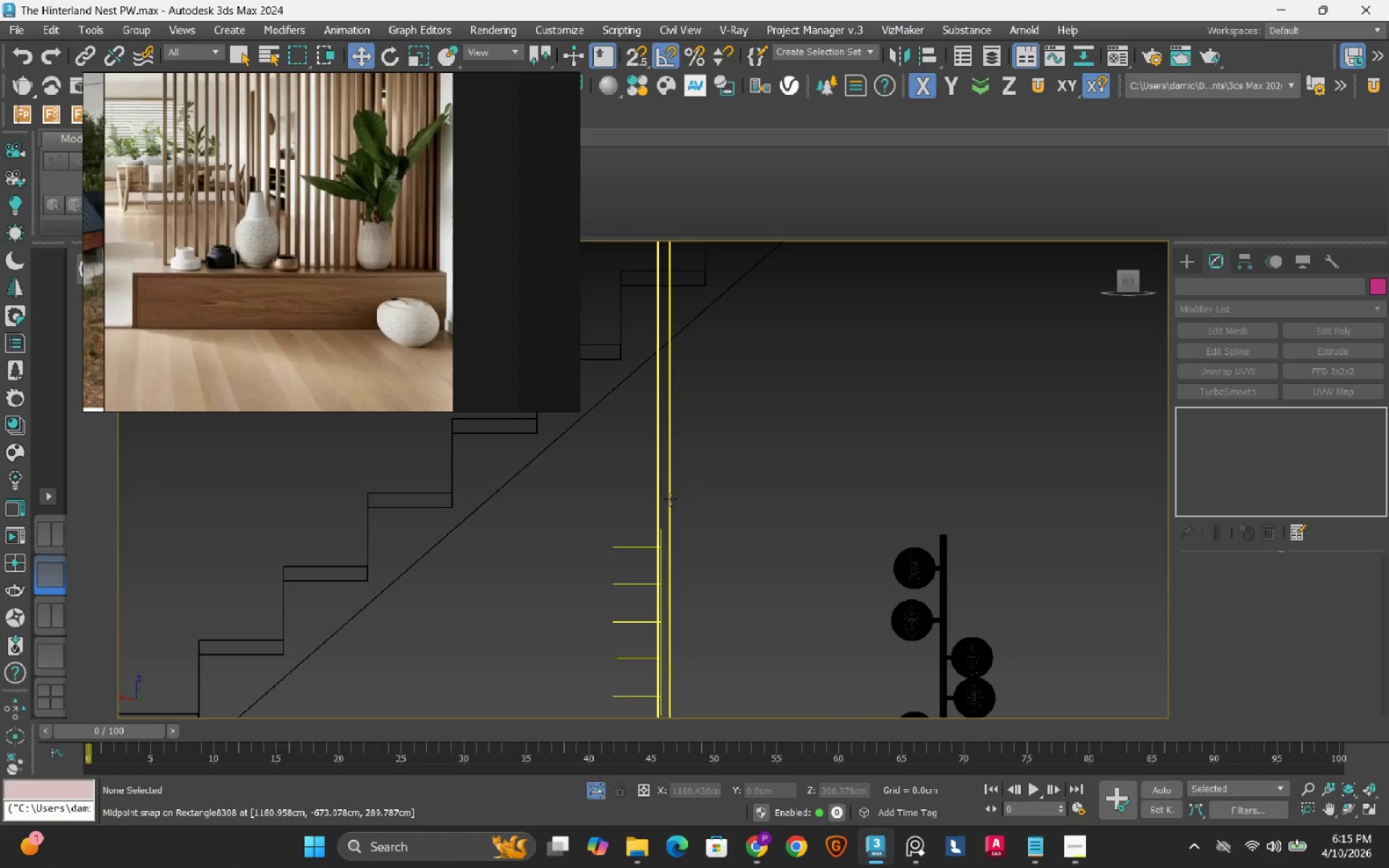 
left_click([671, 499])
 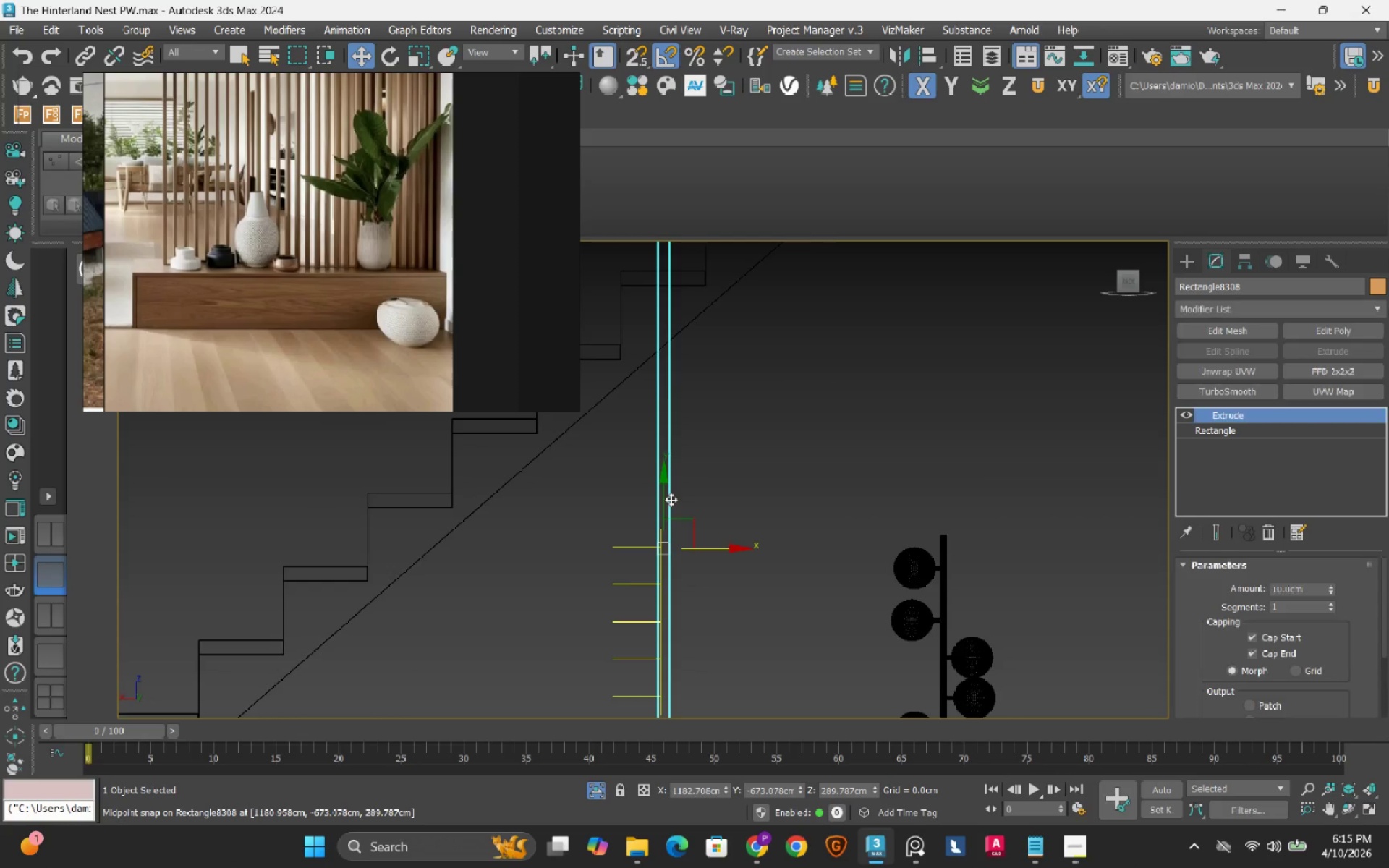 
scroll: coordinate [671, 499], scroll_direction: down, amount: 2.0
 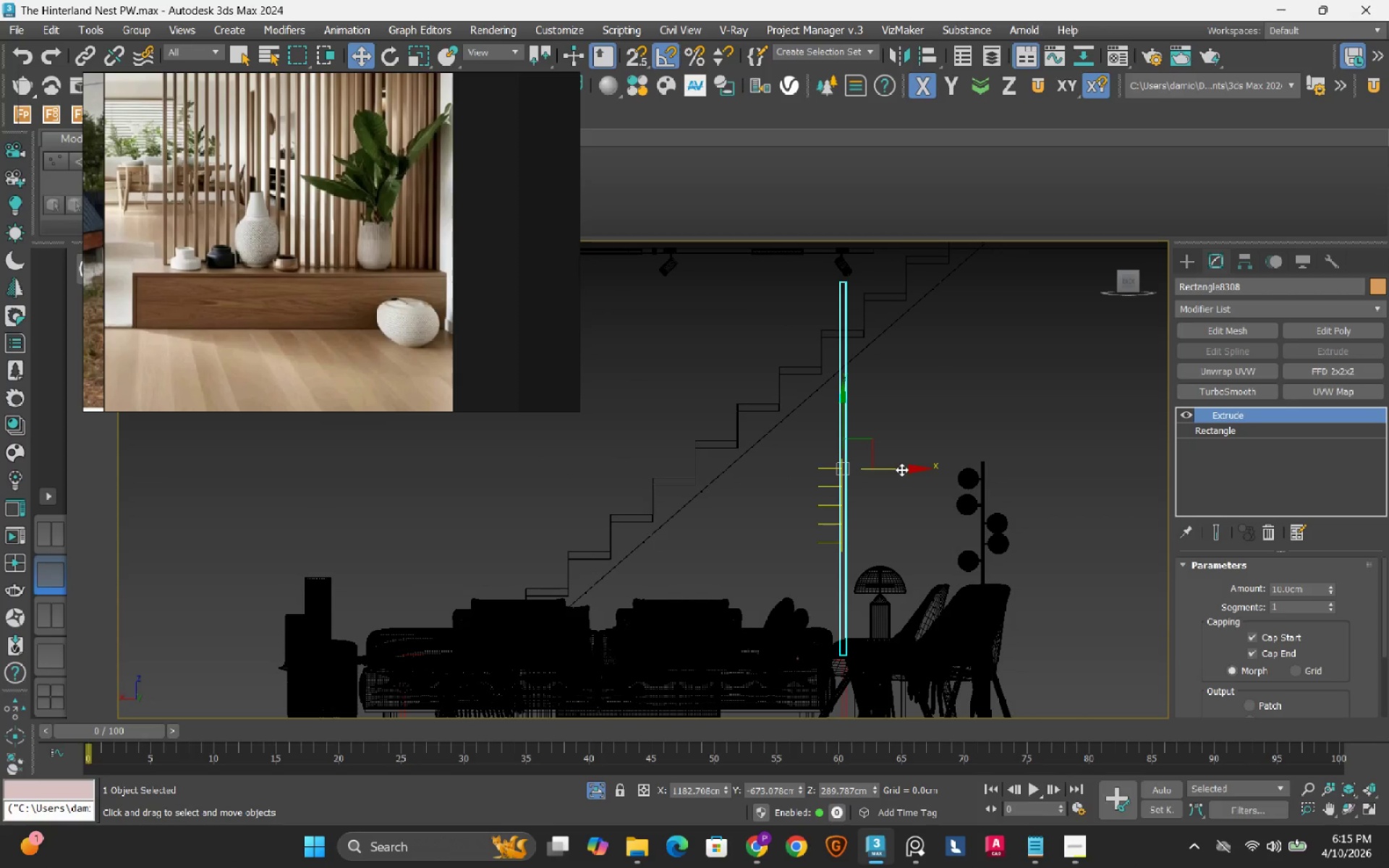 
hold_key(key=ShiftLeft, duration=1.5)
left_click_drag(start_coordinate=[901, 469], to_coordinate=[875, 486])
 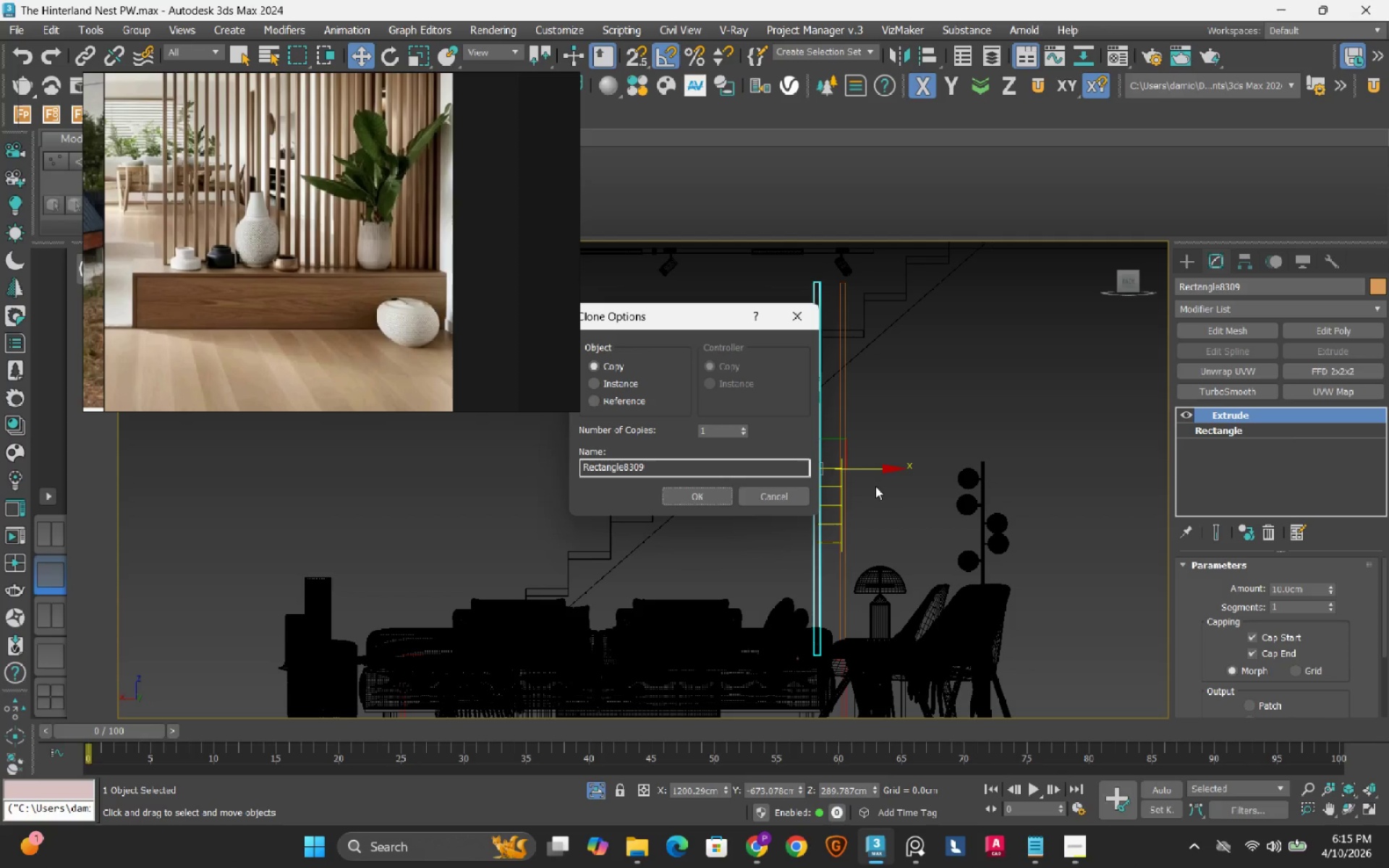 
hold_key(key=ShiftLeft, duration=1.51)
 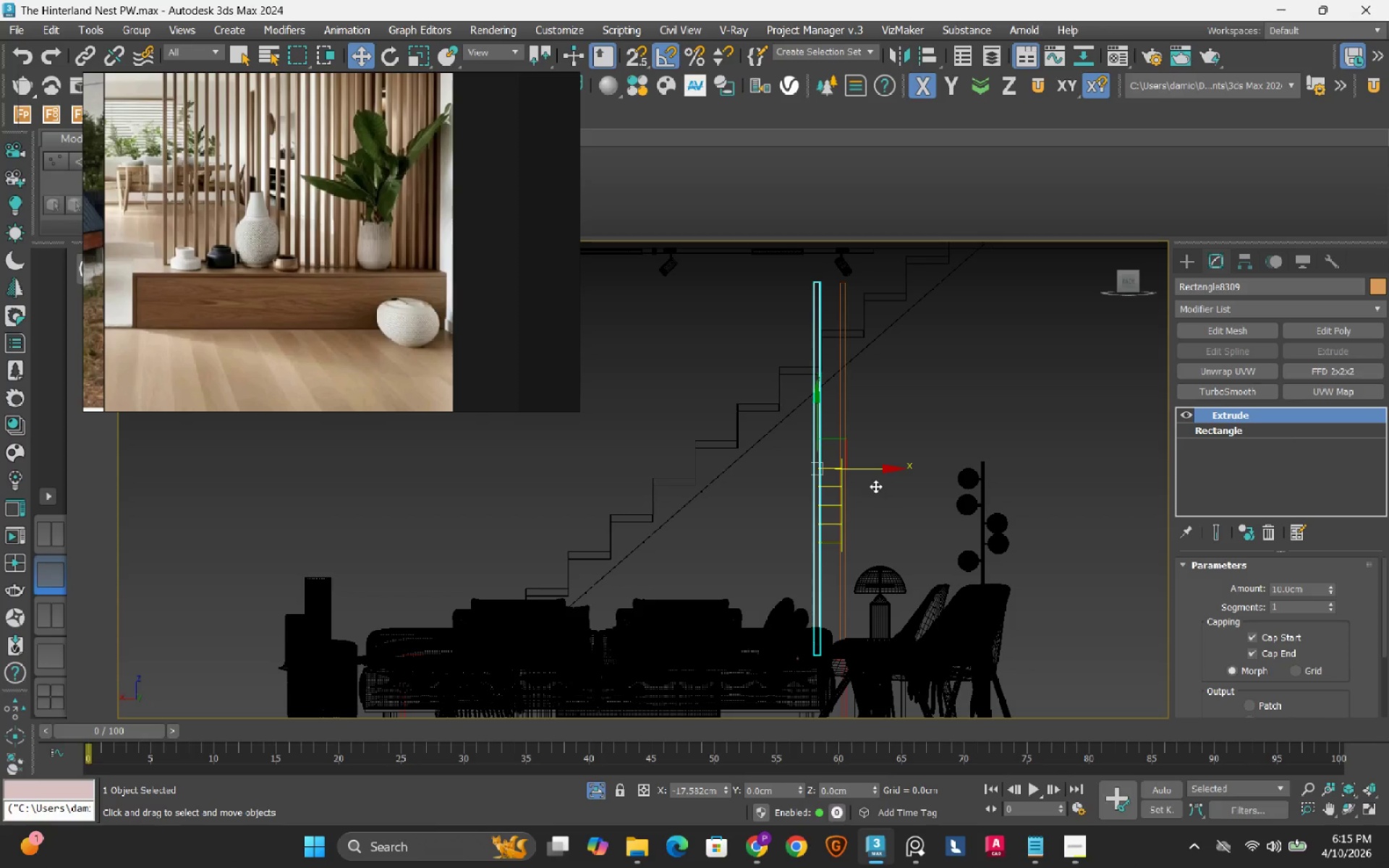 
hold_key(key=ShiftLeft, duration=1.05)
 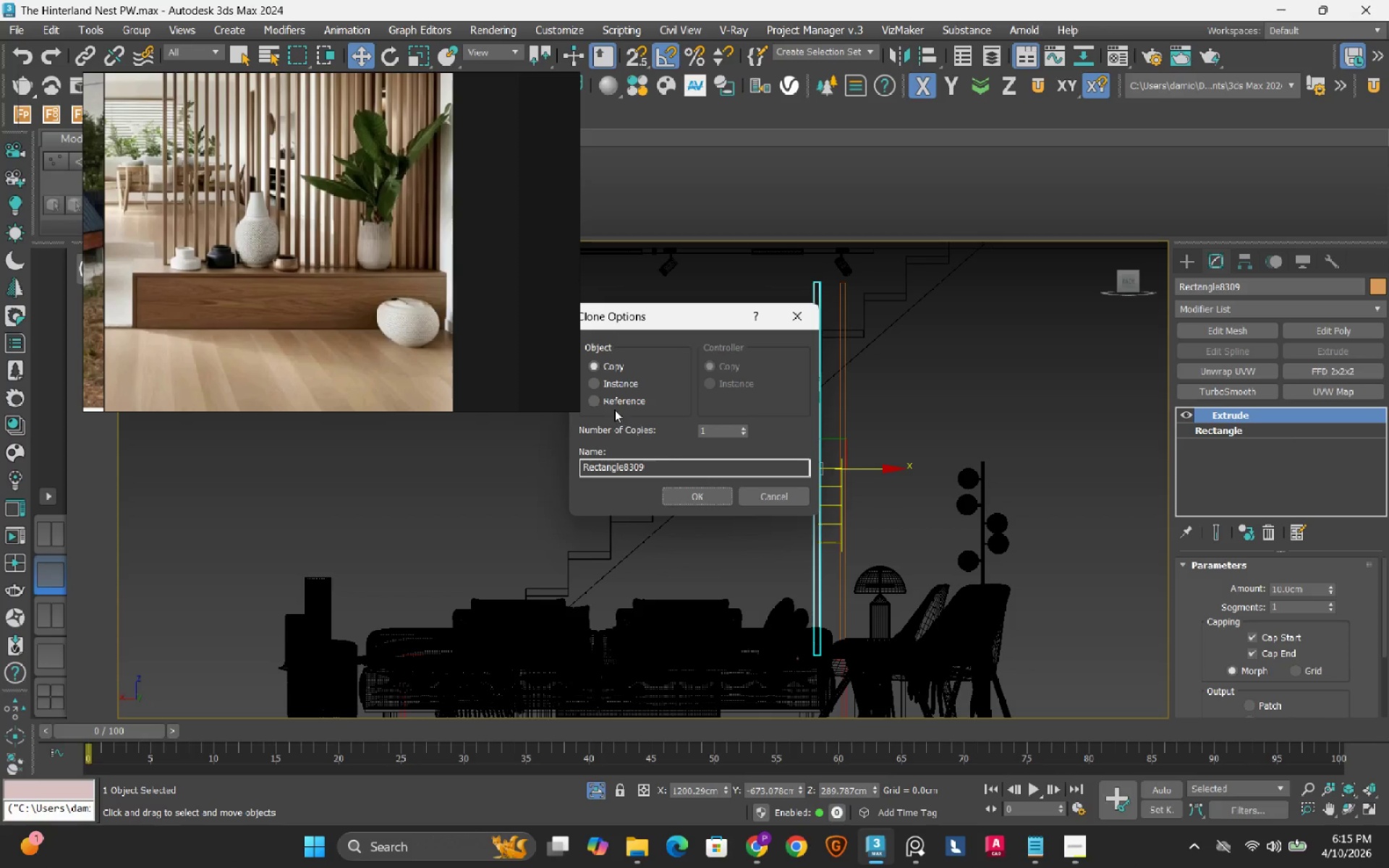 
wait(6.5)
 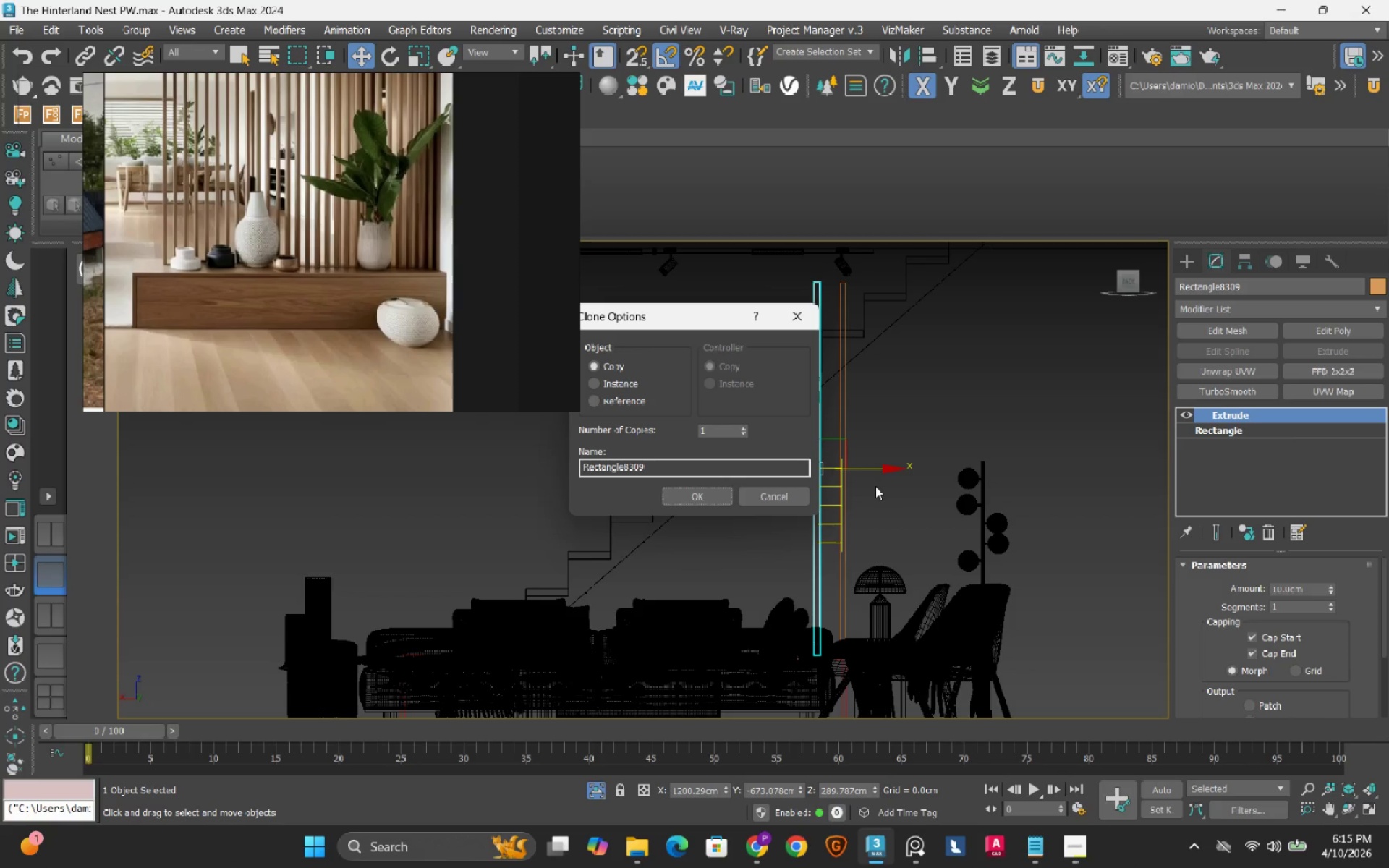 
left_click([607, 386])
 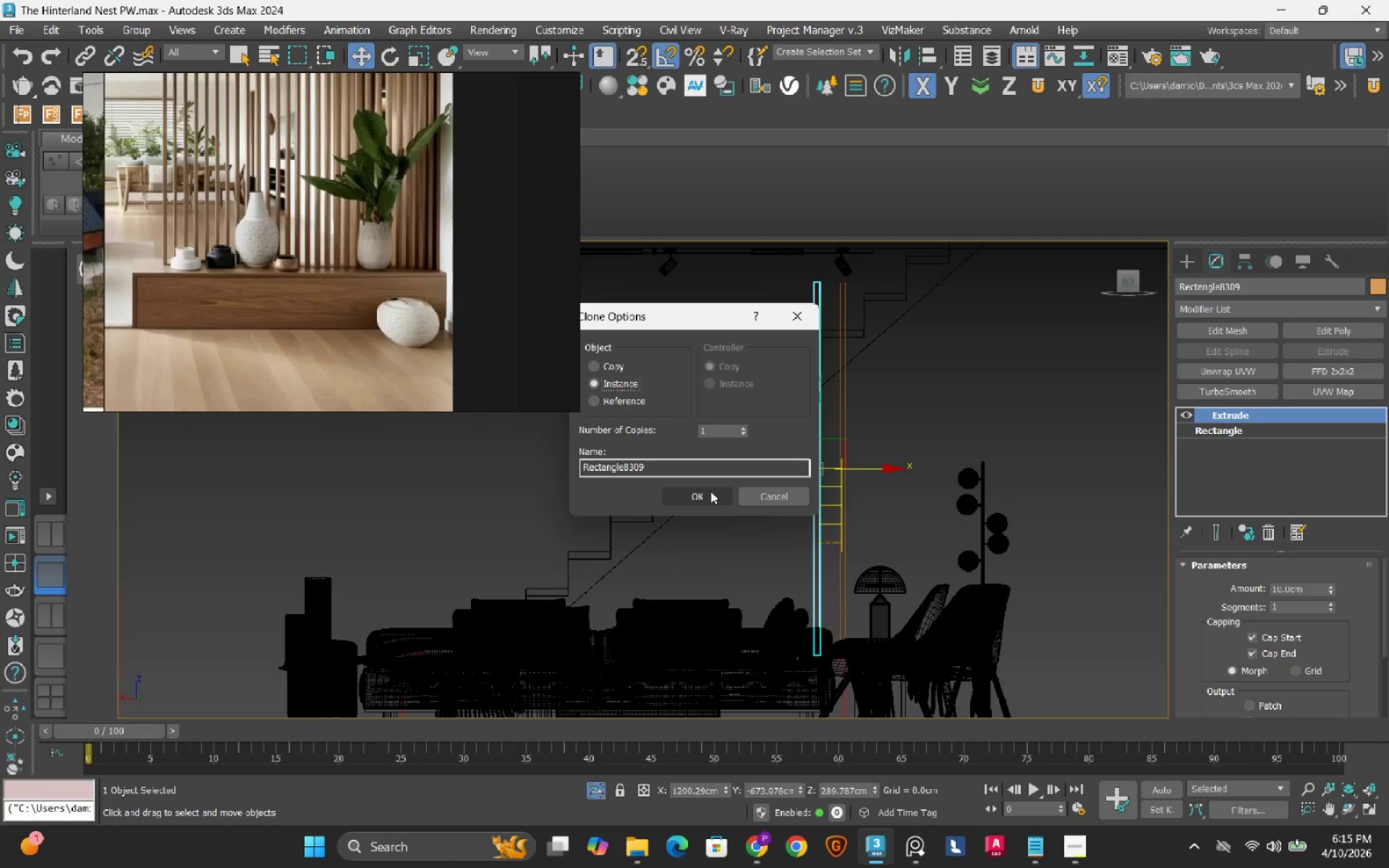 
wait(5.12)
 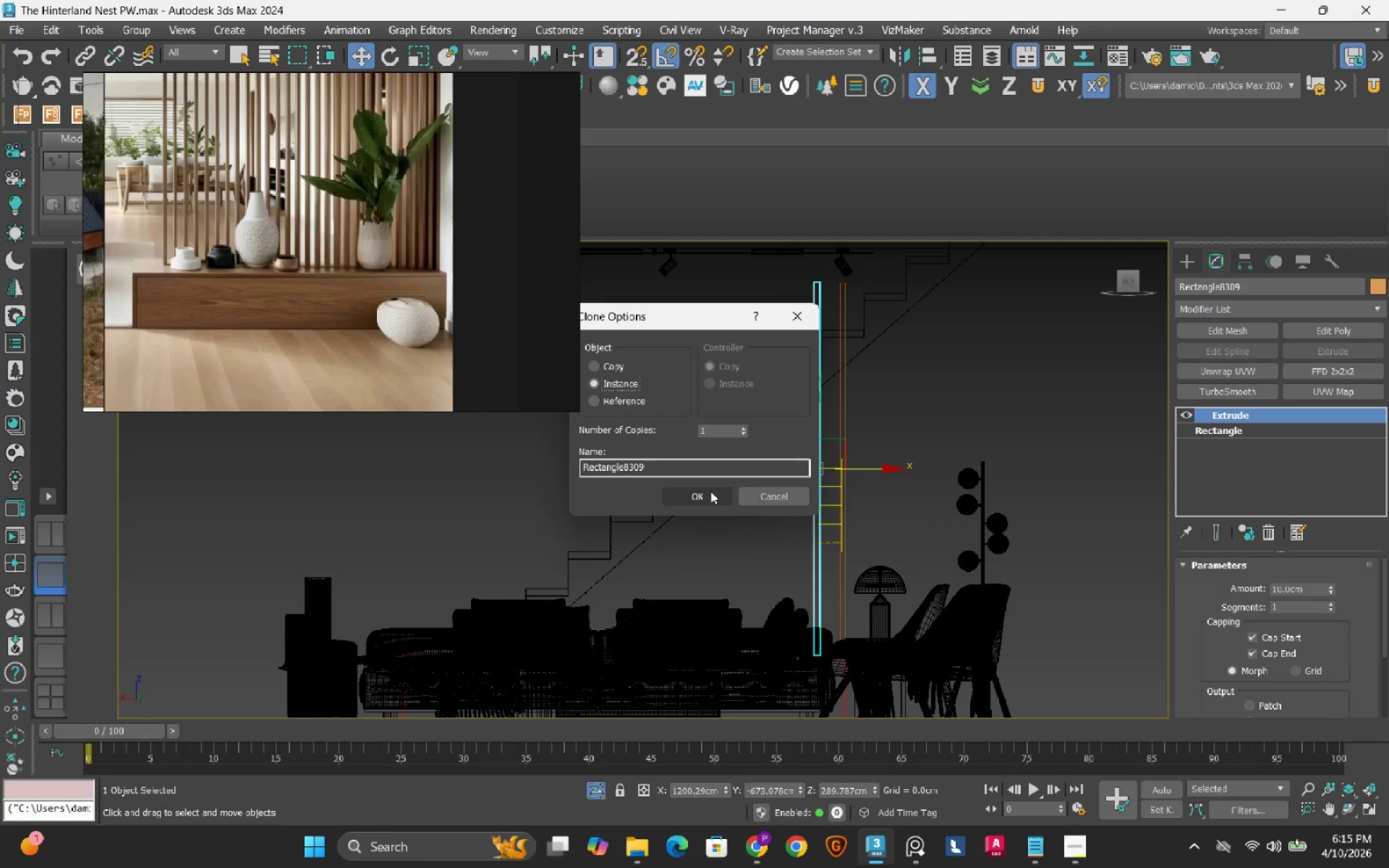 
left_click([710, 491])
 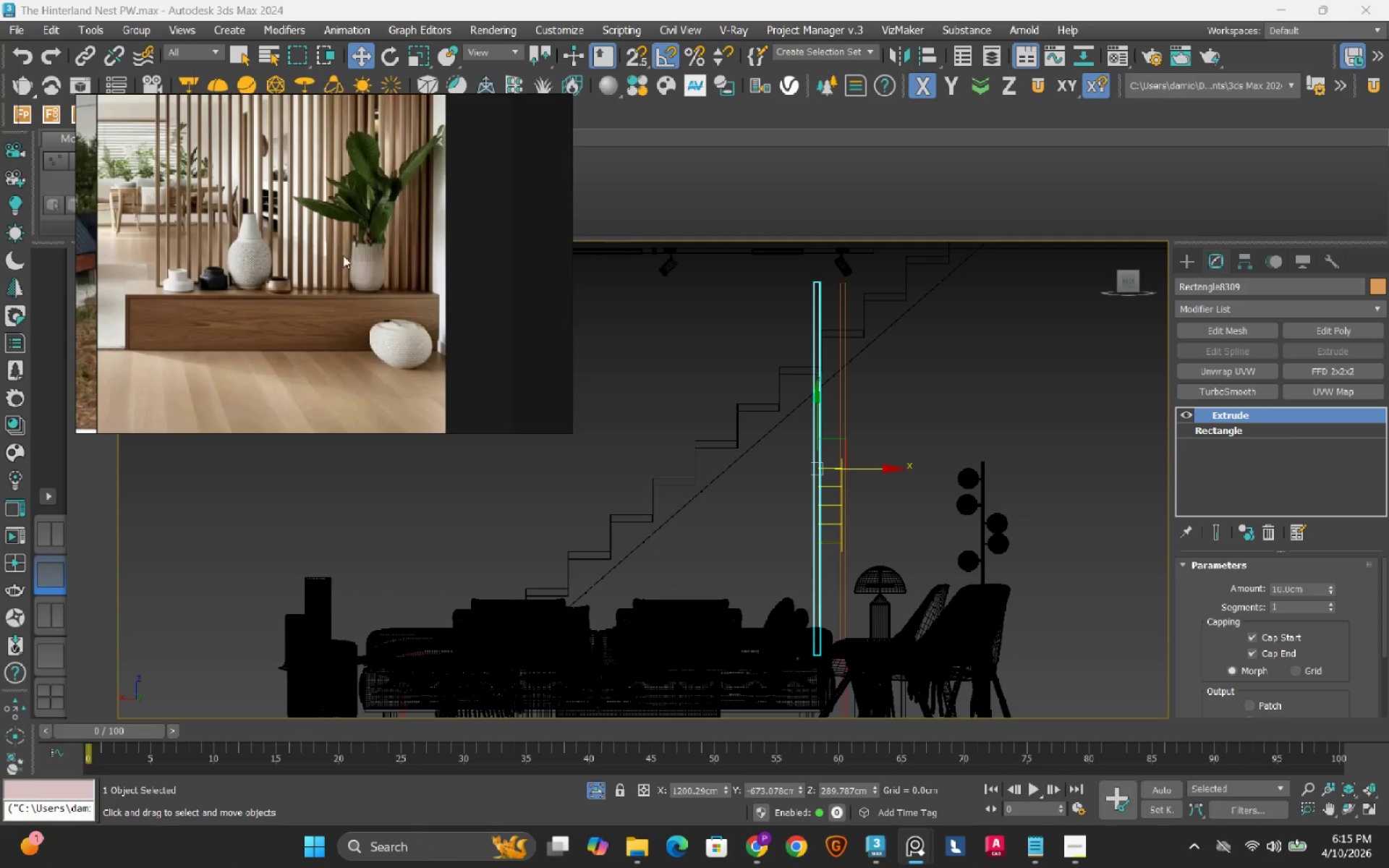 
wait(8.3)
 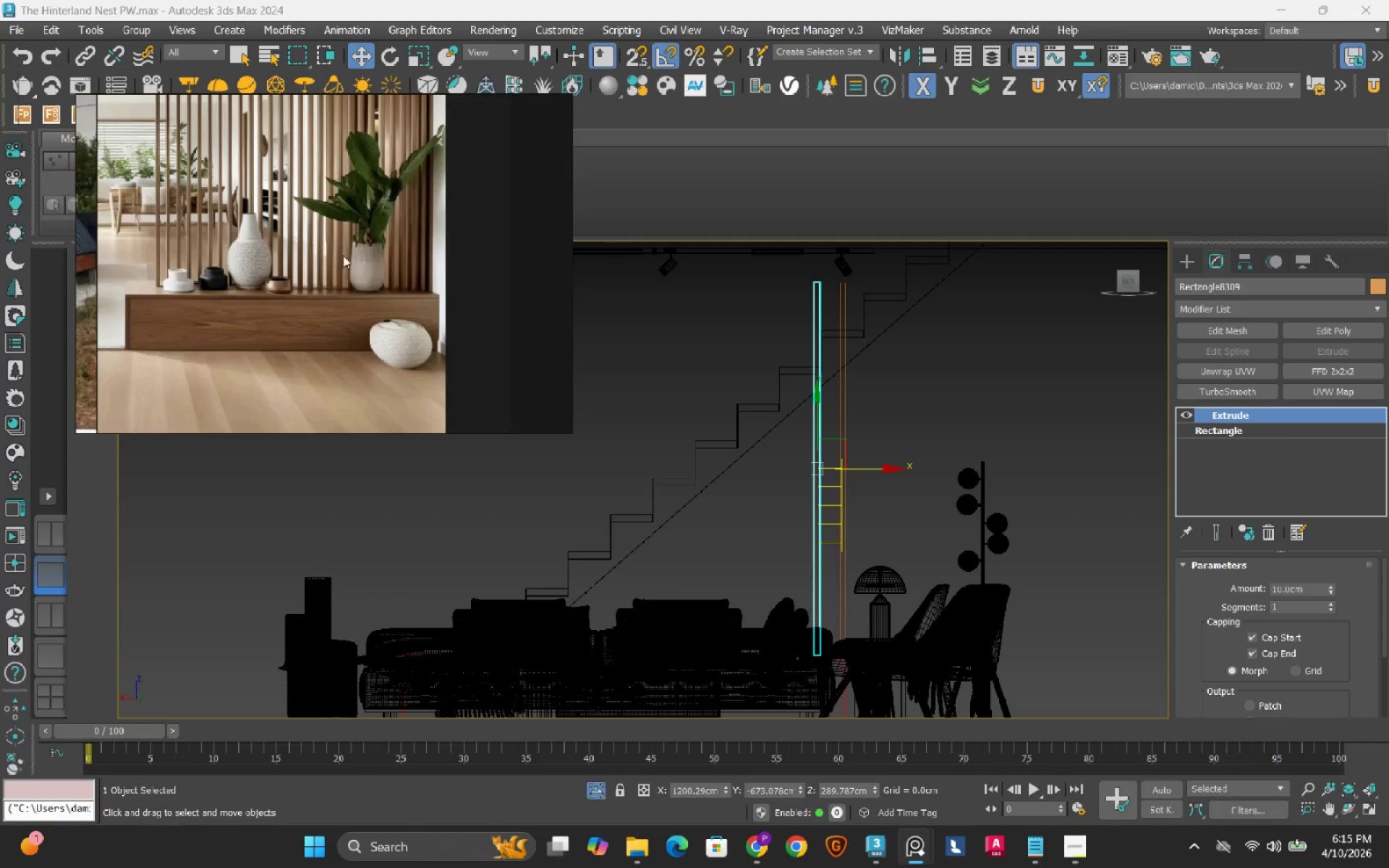 
left_click([961, 403])
 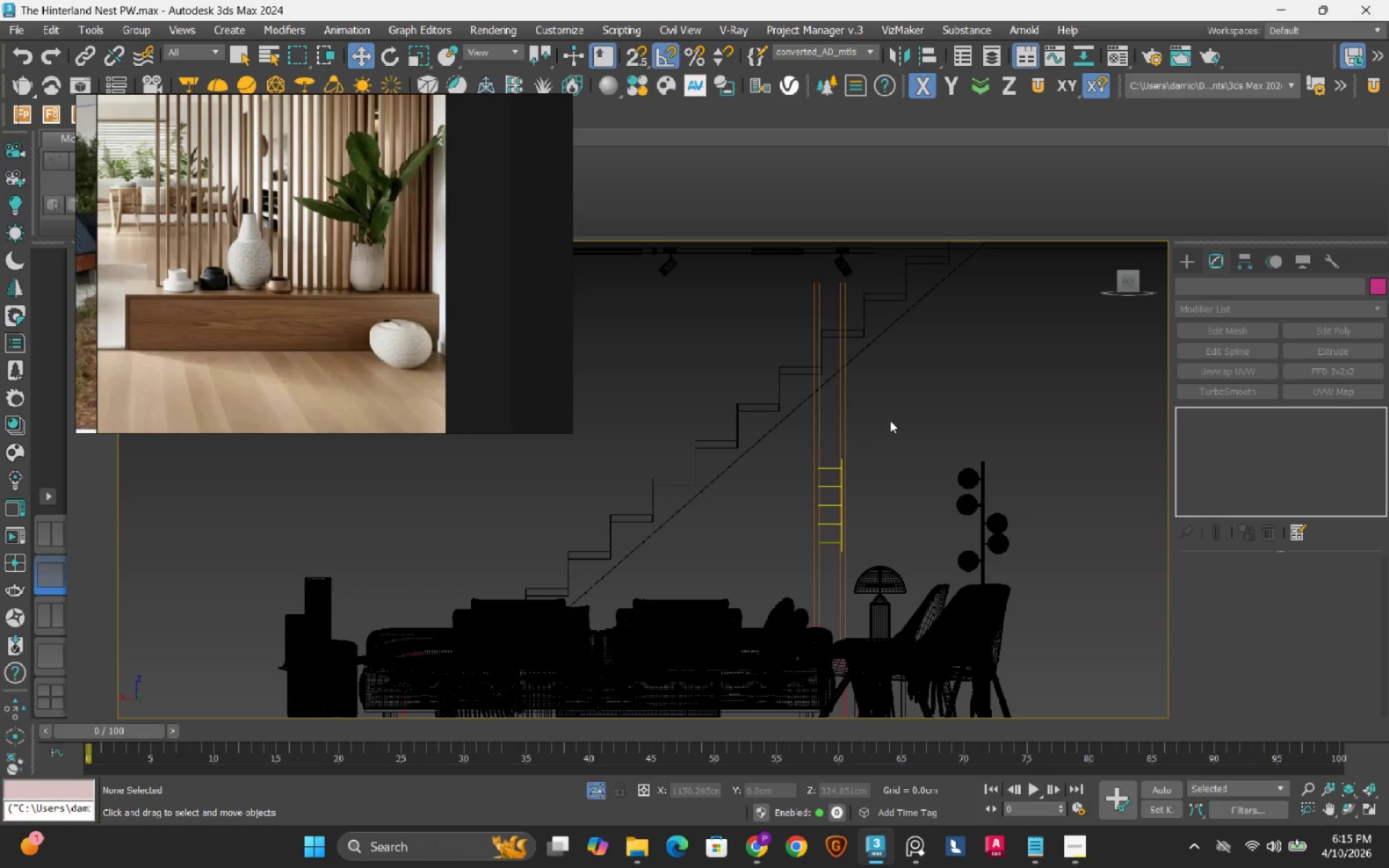 
left_click([875, 418])
 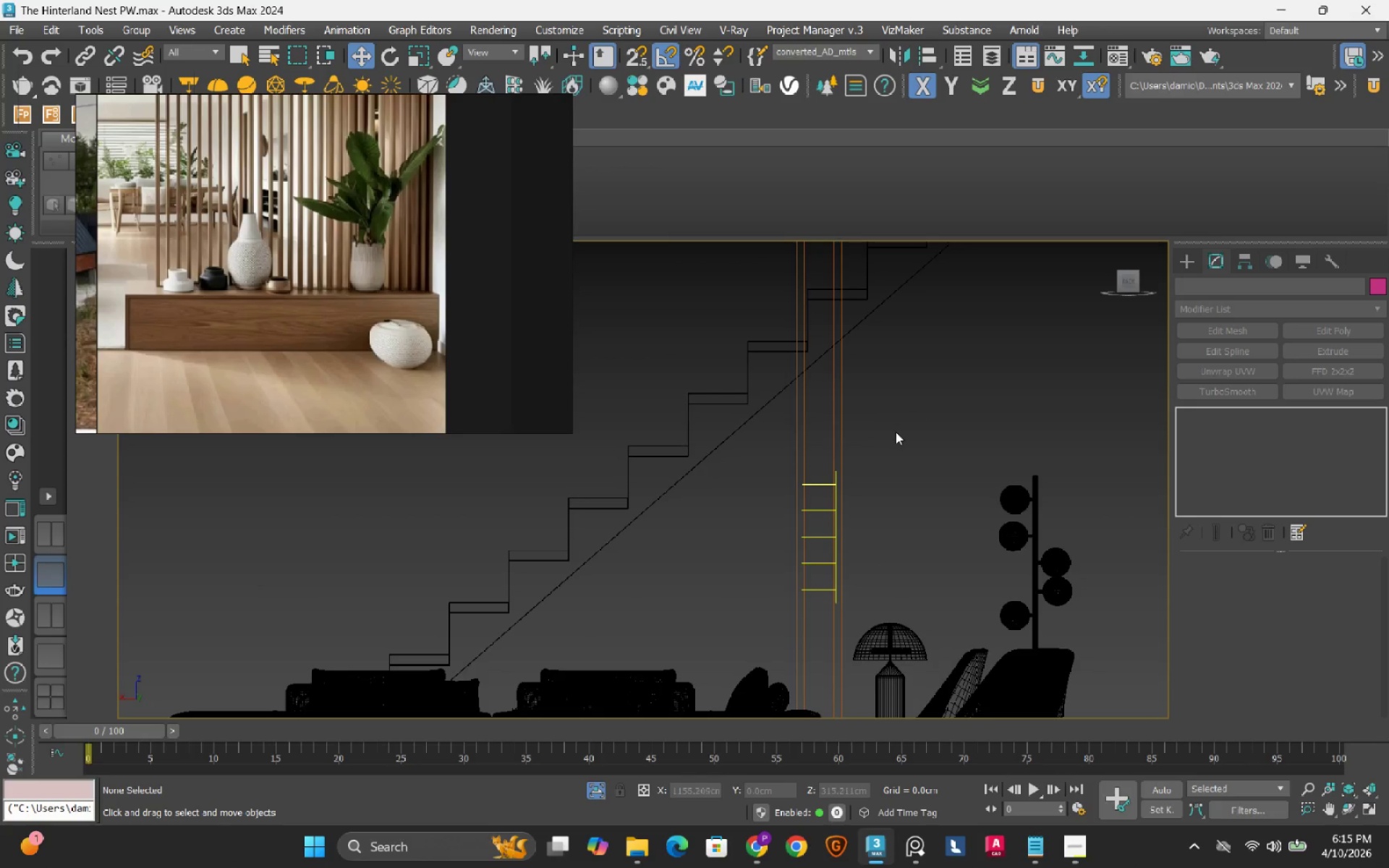 
scroll: coordinate [856, 429], scroll_direction: up, amount: 1.0
 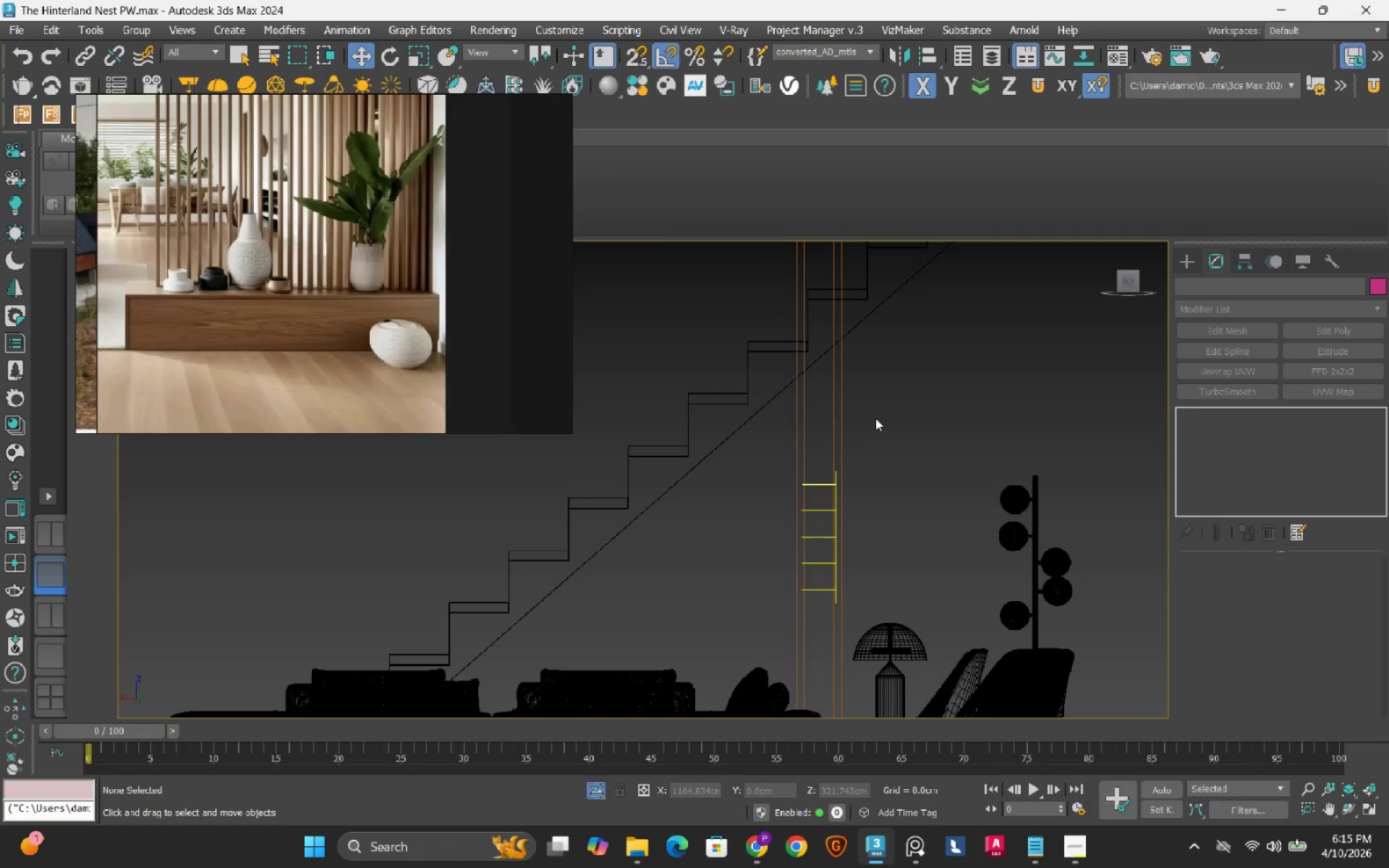 
left_click_drag(start_coordinate=[896, 432], to_coordinate=[789, 412])
 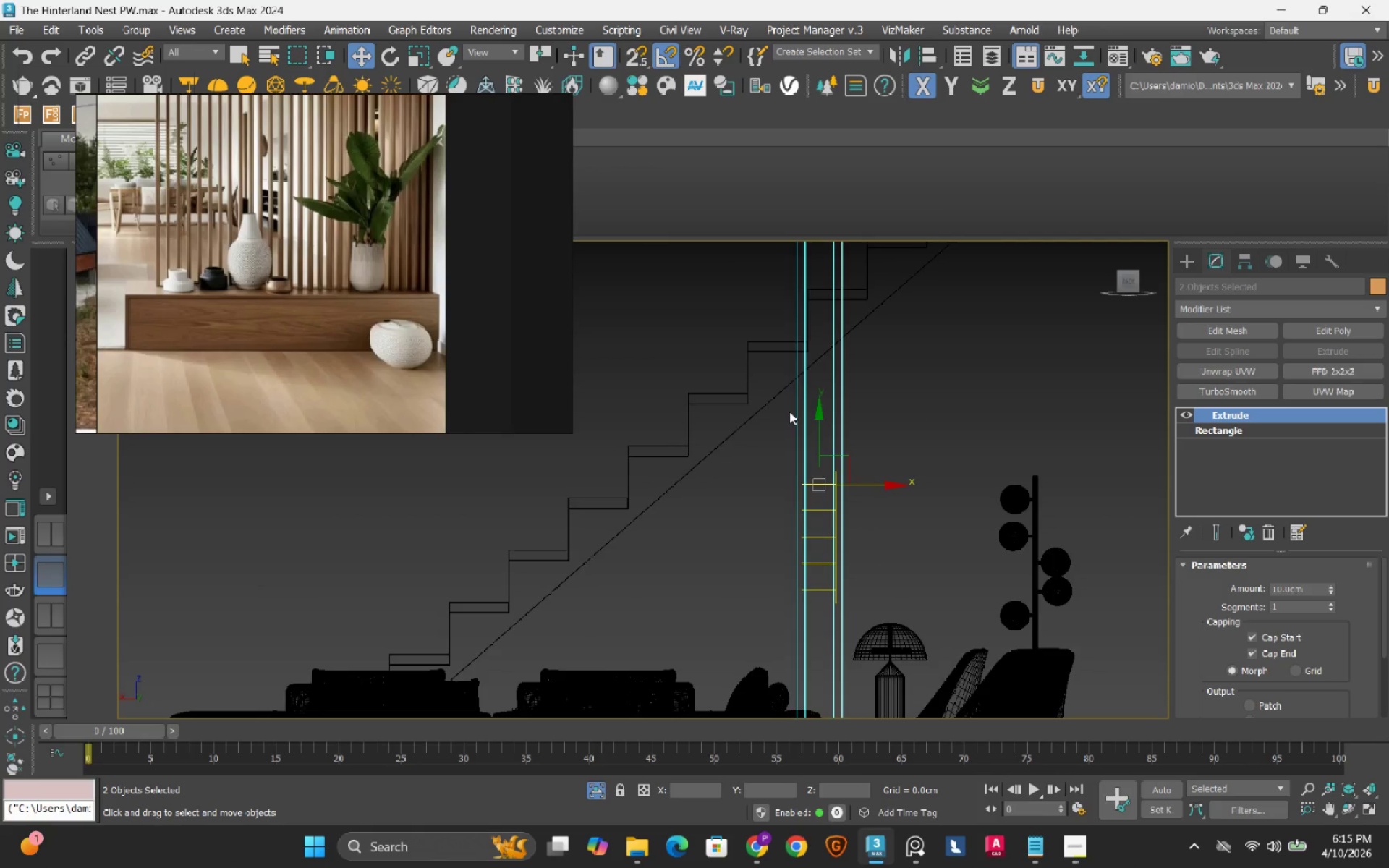 
scroll: coordinate [789, 412], scroll_direction: down, amount: 3.0
 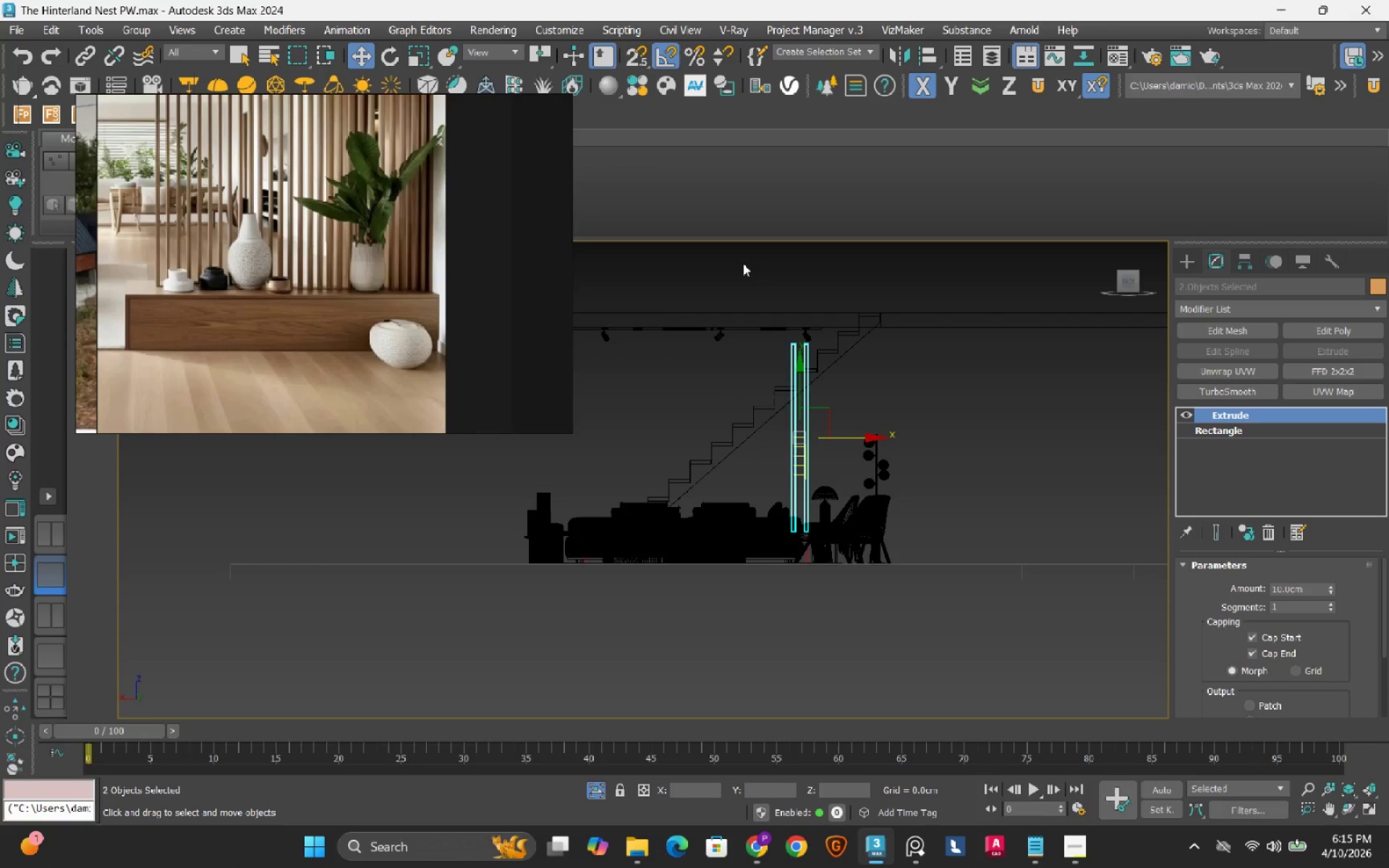 
wait(5.56)
 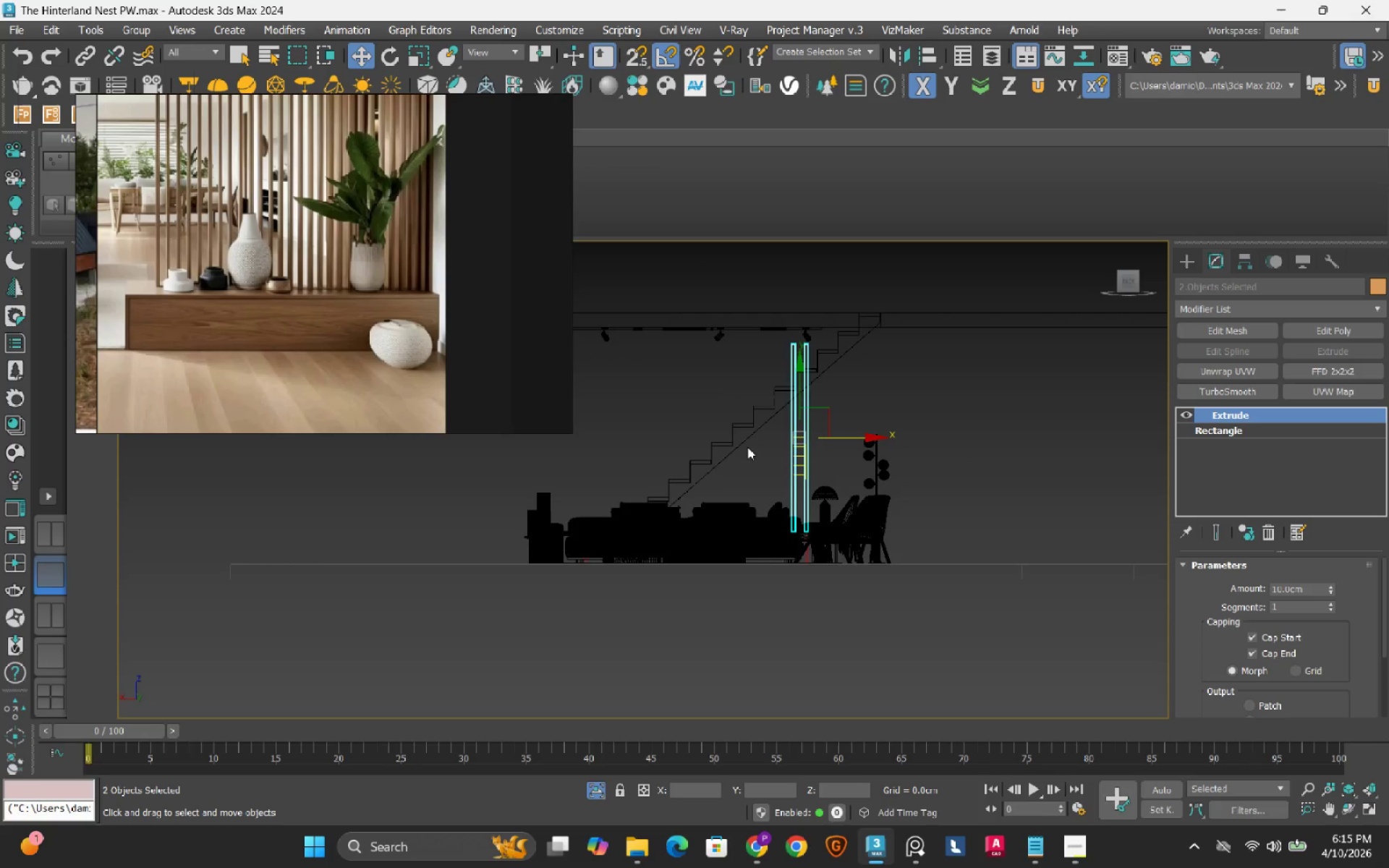 
hold_key(key=AltLeft, duration=0.62)
 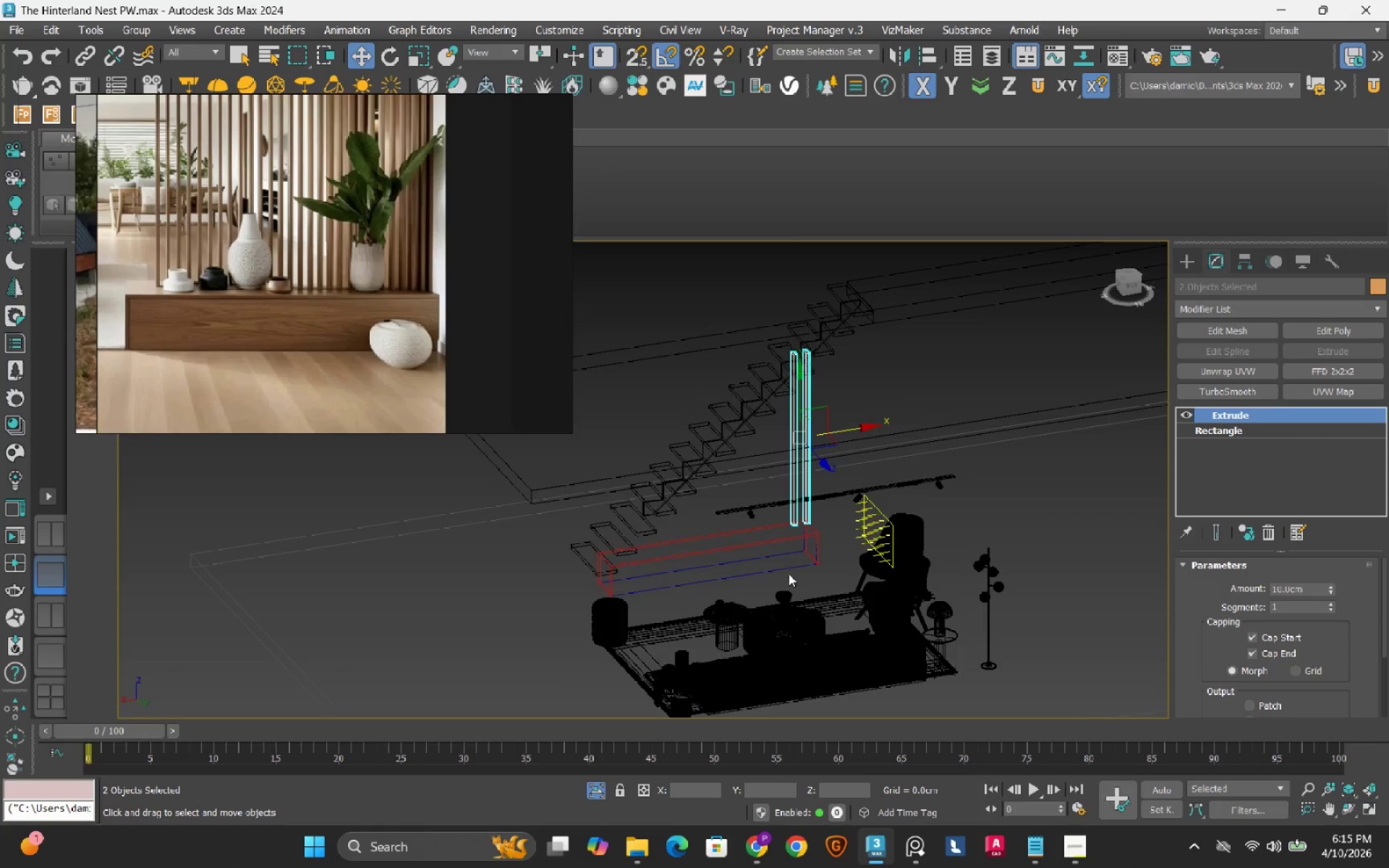 
scroll: coordinate [830, 509], scroll_direction: up, amount: 4.0
 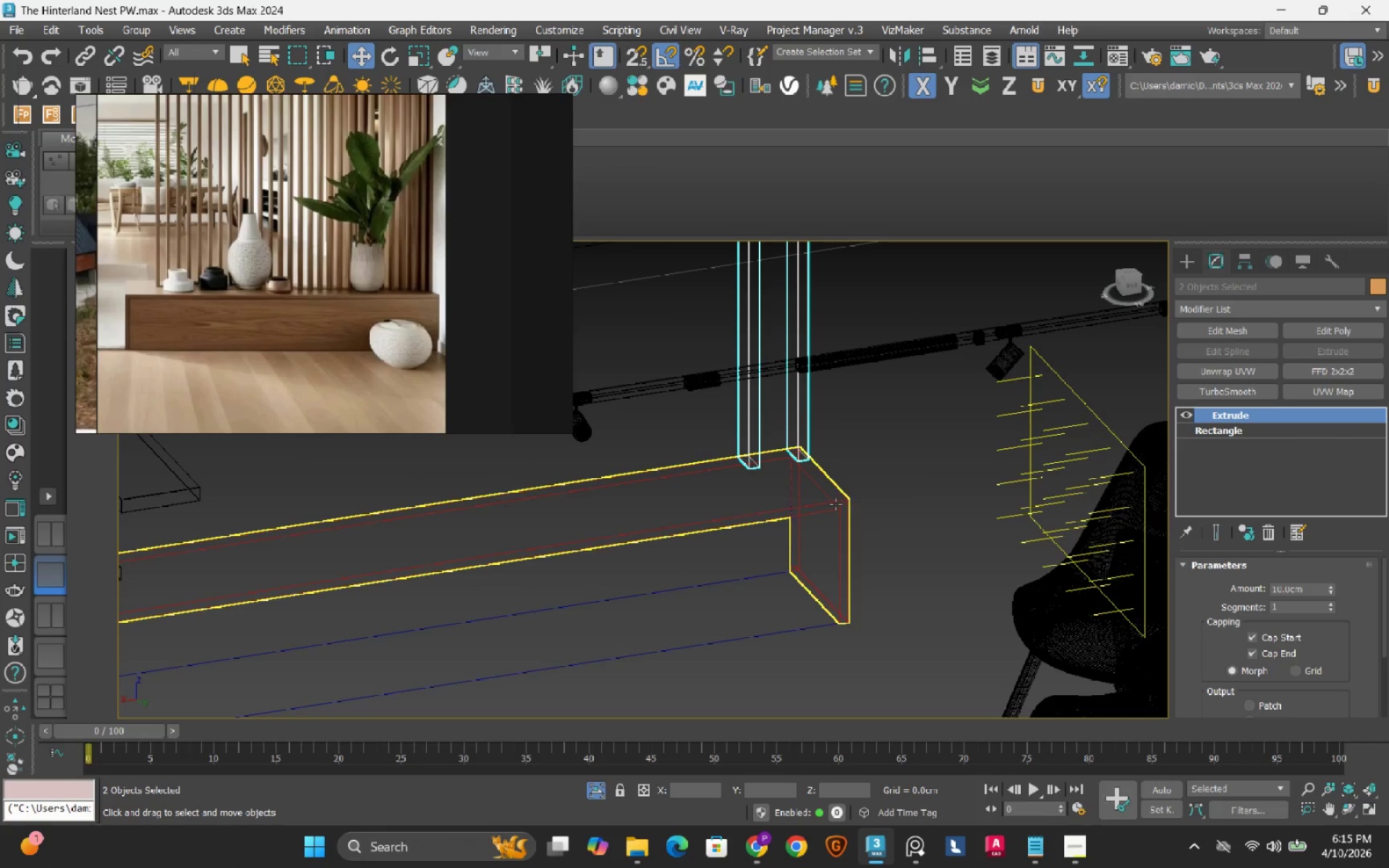 
hold_key(key=ControlLeft, duration=0.38)
left_click([836, 504])
 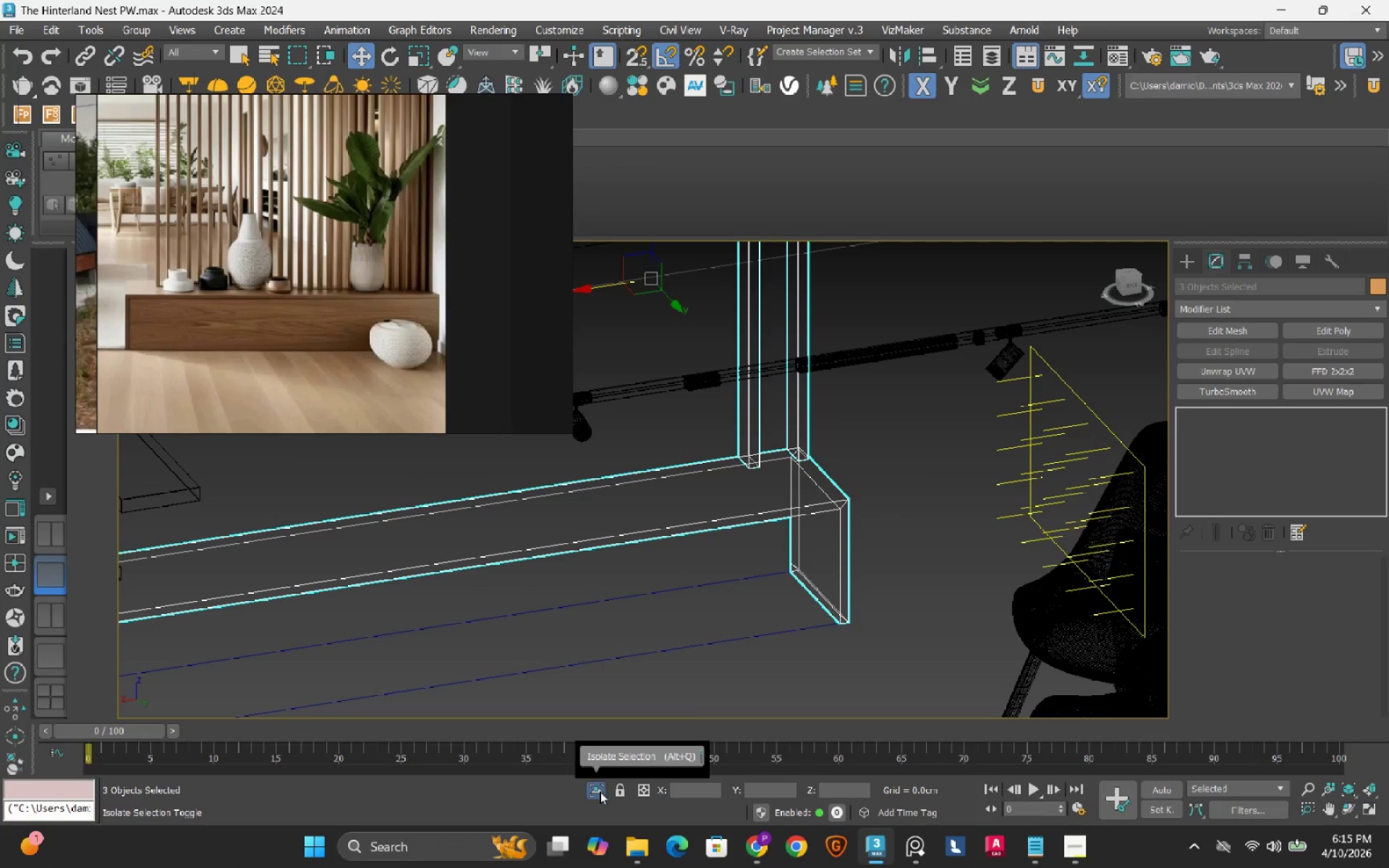 
left_click([600, 791])
 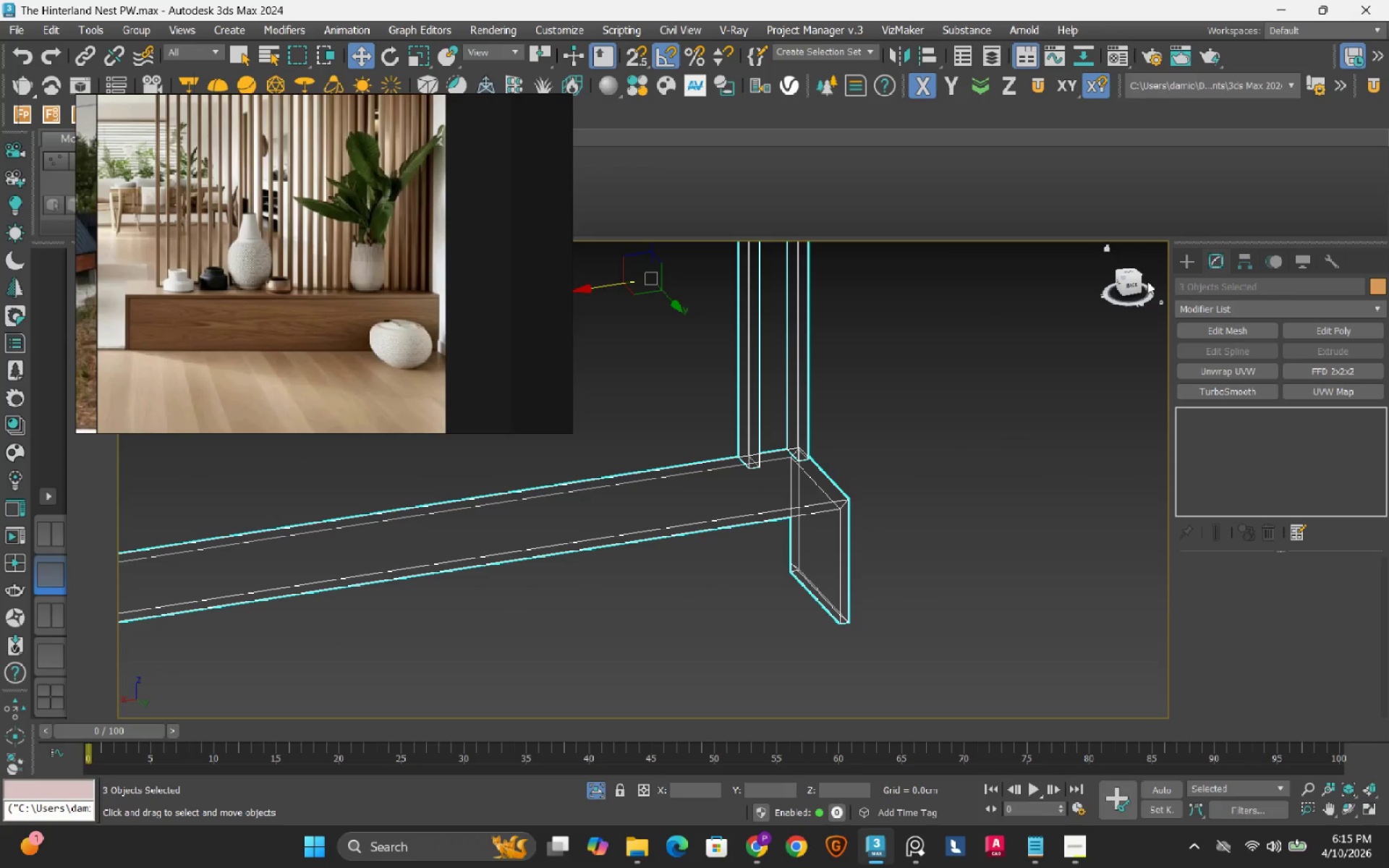 
left_click([1131, 286])
 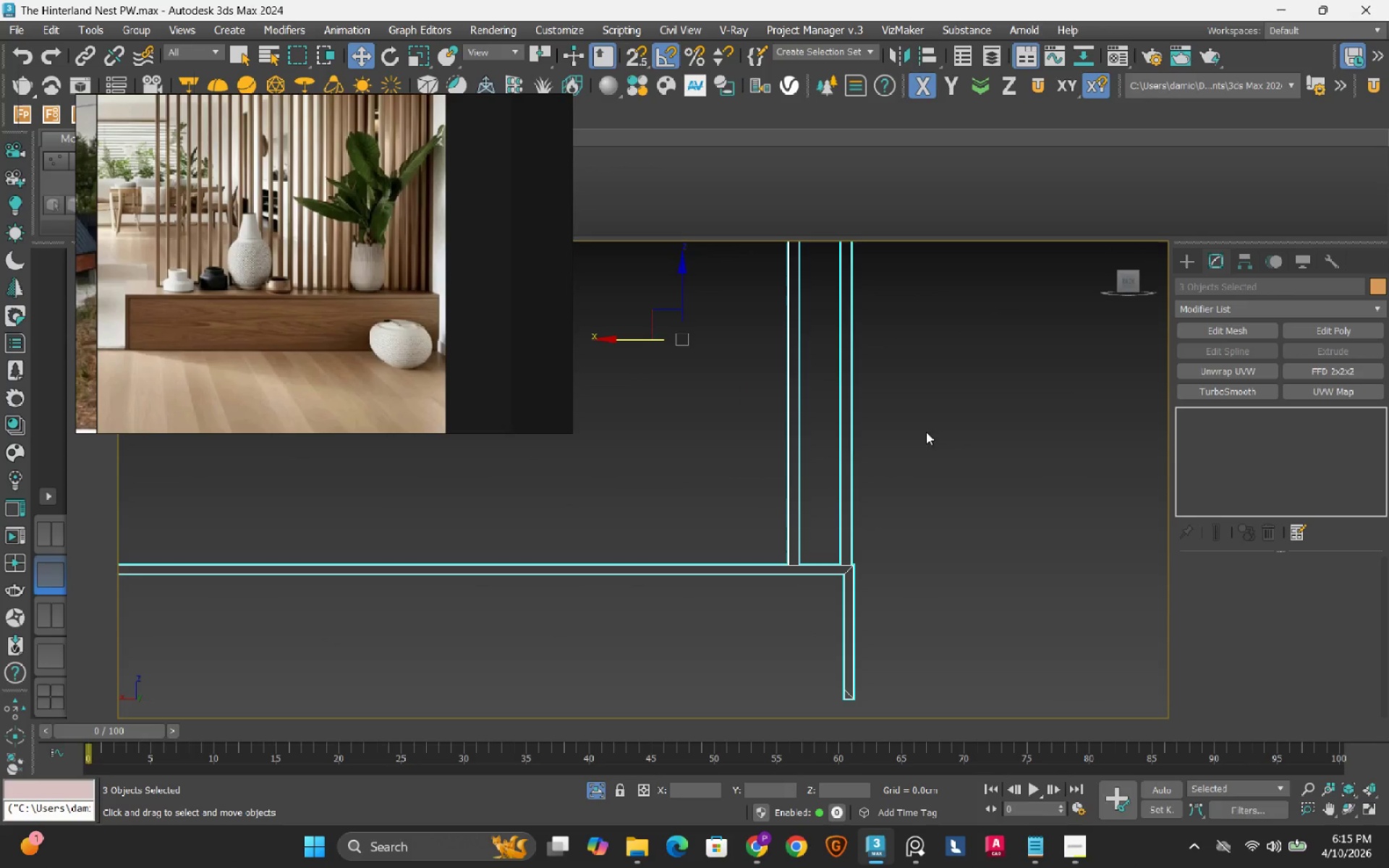 
left_click([1035, 424])
 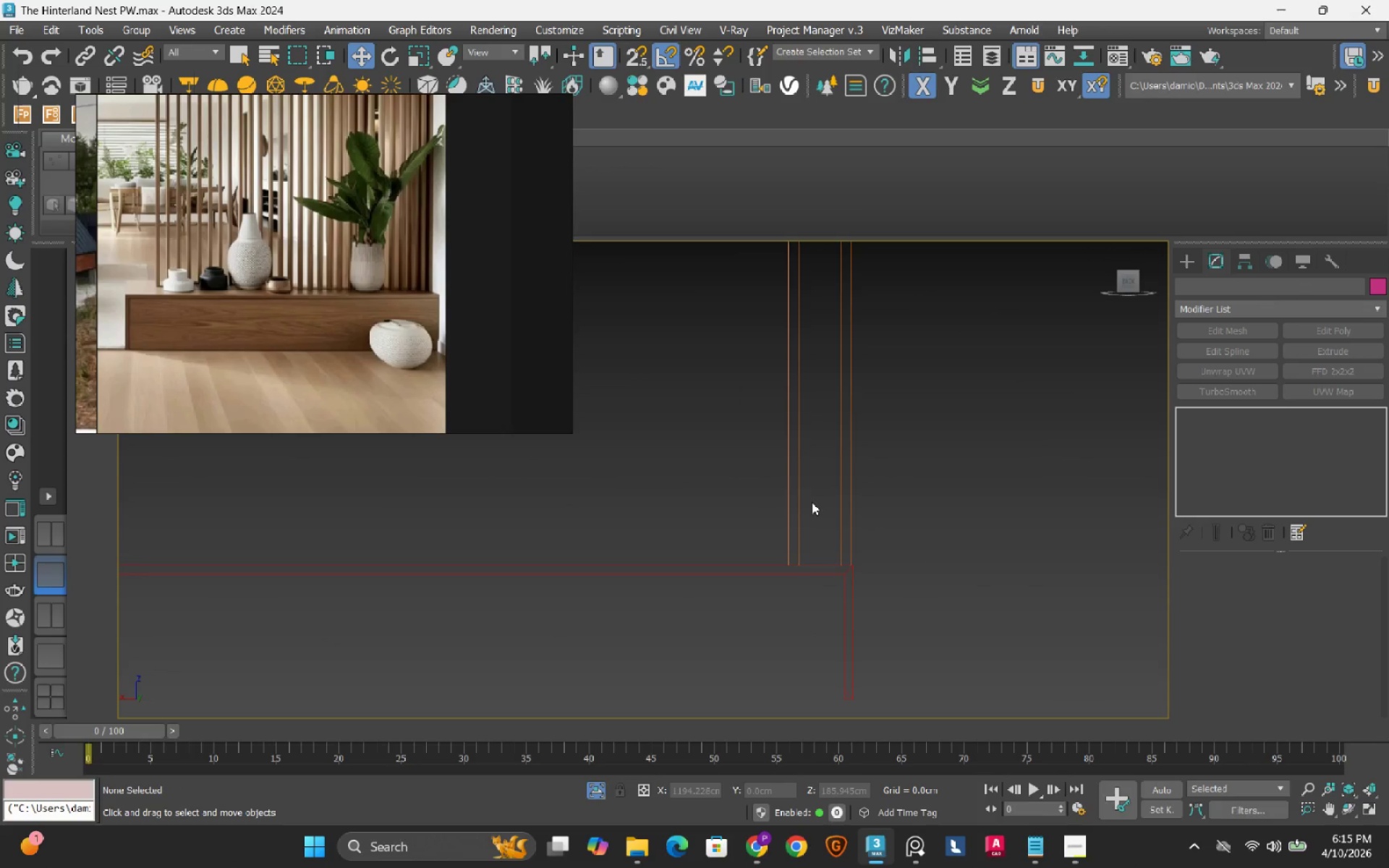 
scroll: coordinate [788, 637], scroll_direction: down, amount: 3.0
 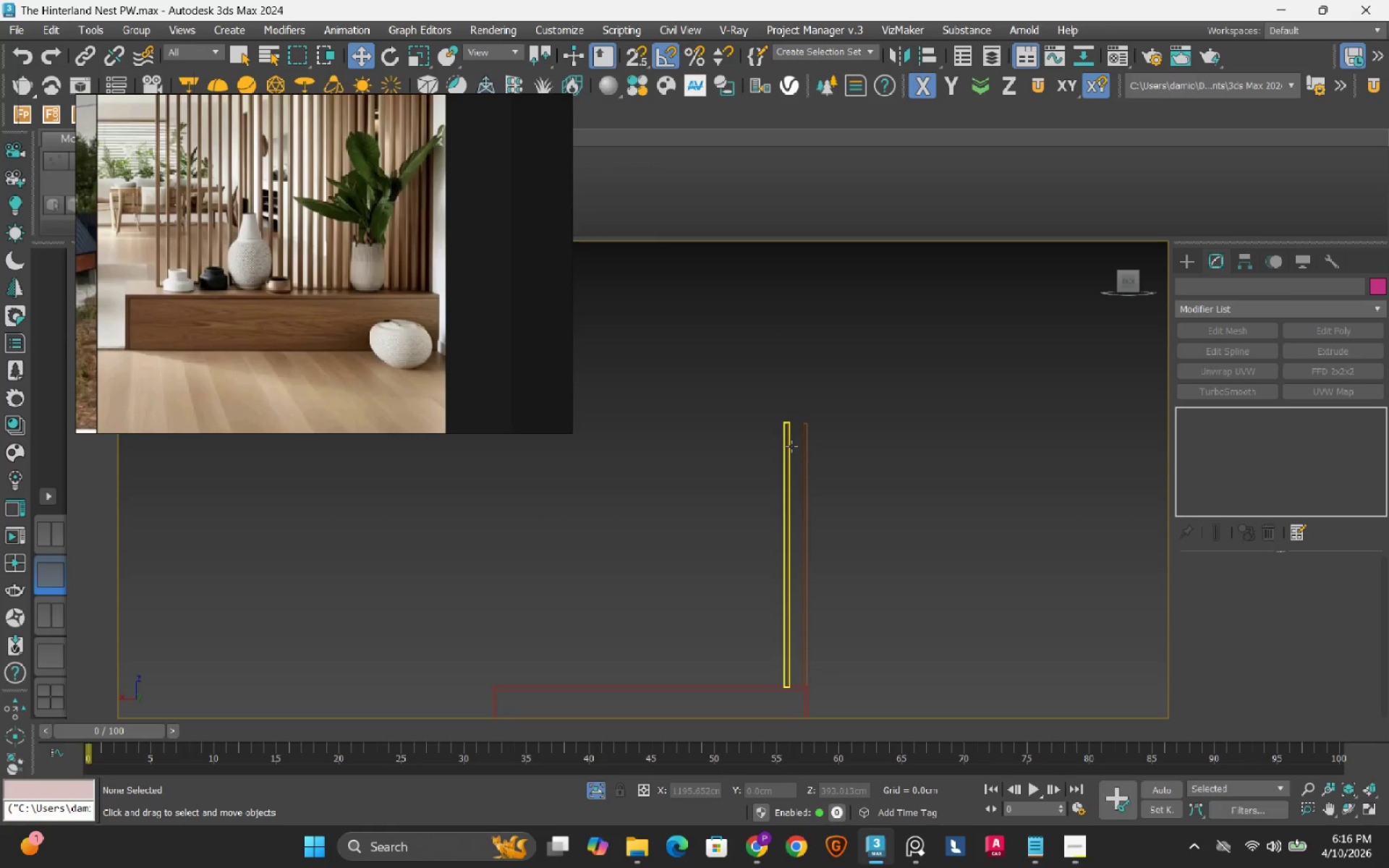 
scroll: coordinate [791, 446], scroll_direction: up, amount: 2.0
 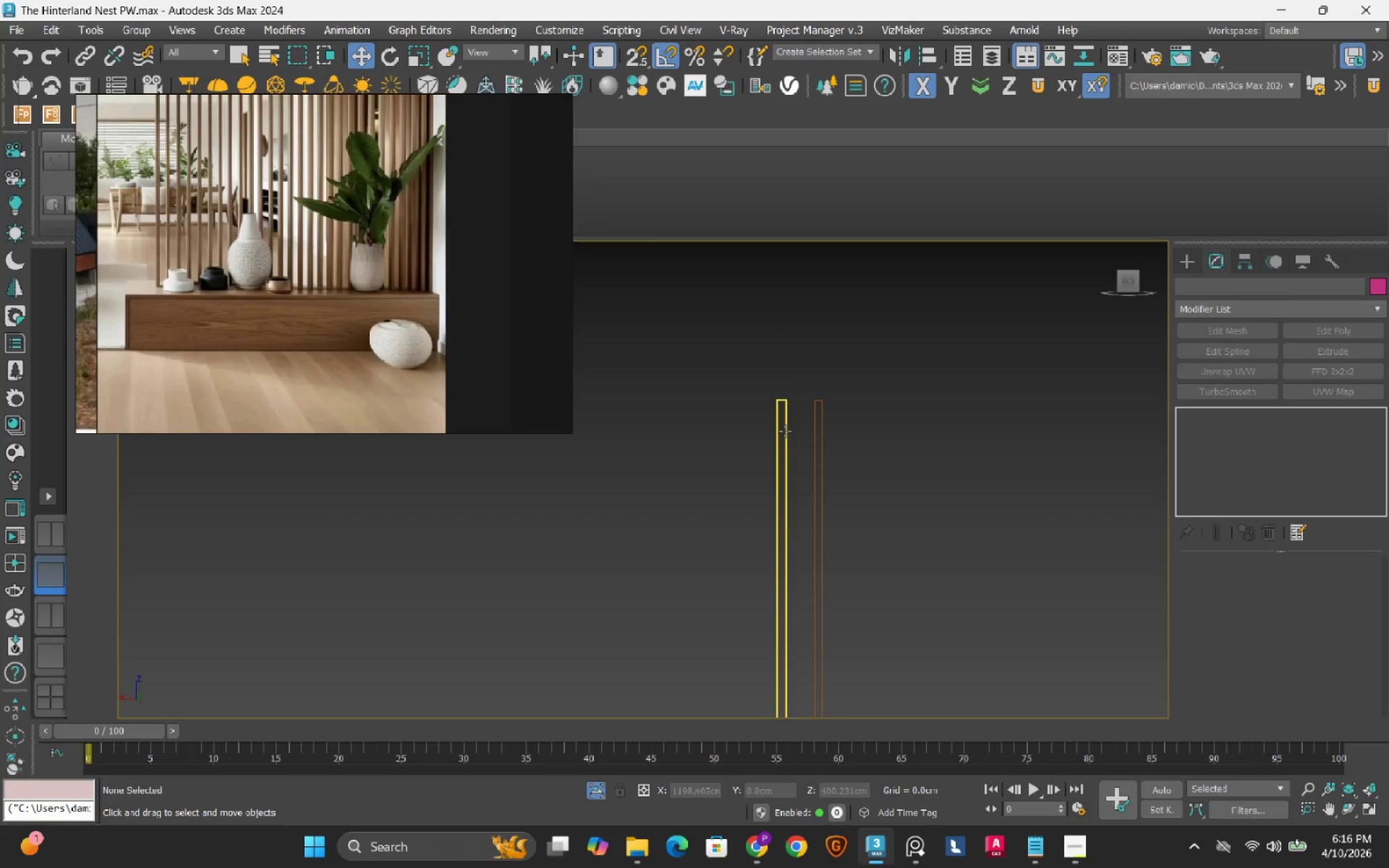 
left_click([785, 431])
 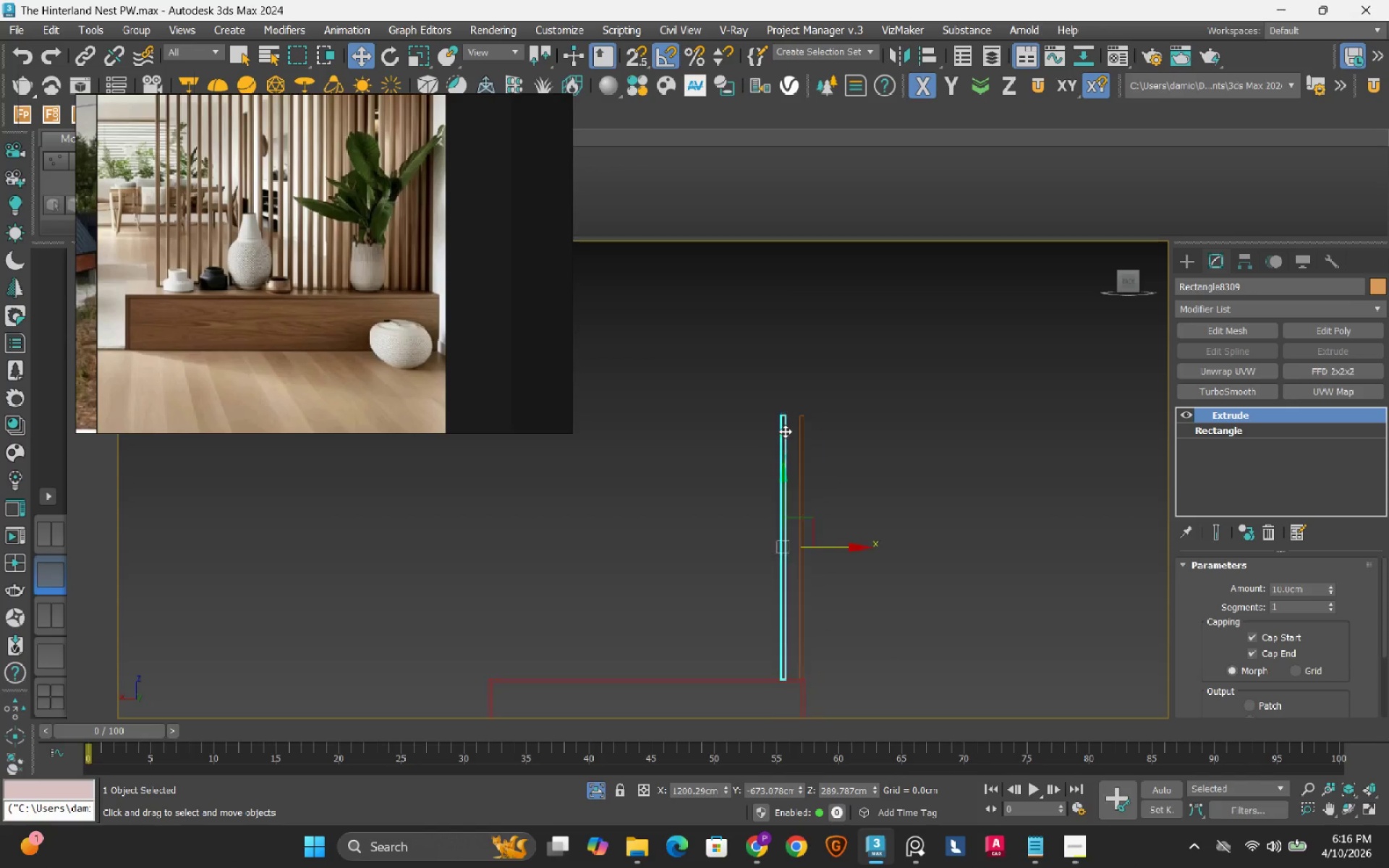 
scroll: coordinate [785, 431], scroll_direction: down, amount: 2.0
 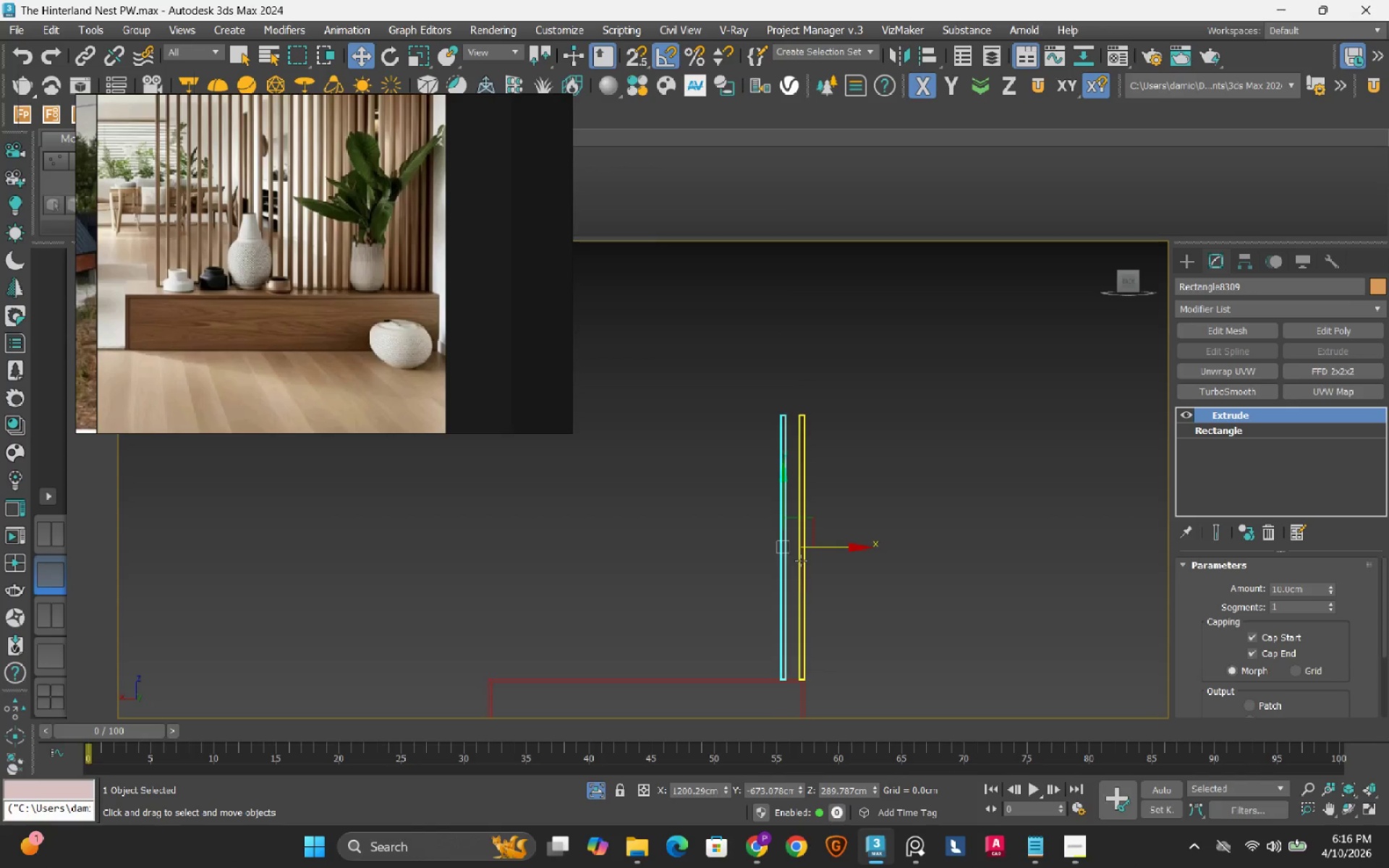 
scroll: coordinate [801, 561], scroll_direction: up, amount: 2.0
 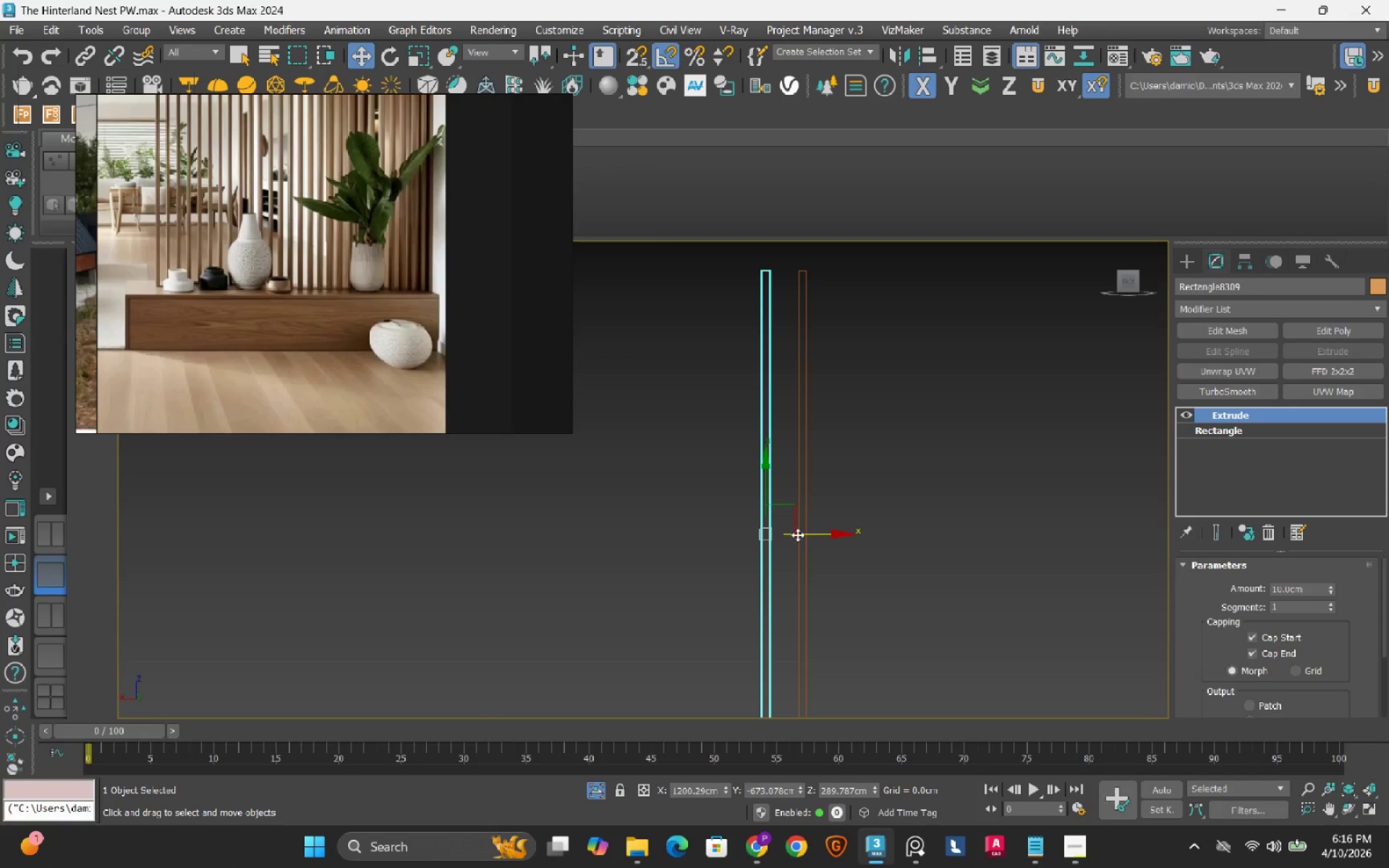 
left_click([910, 469])
 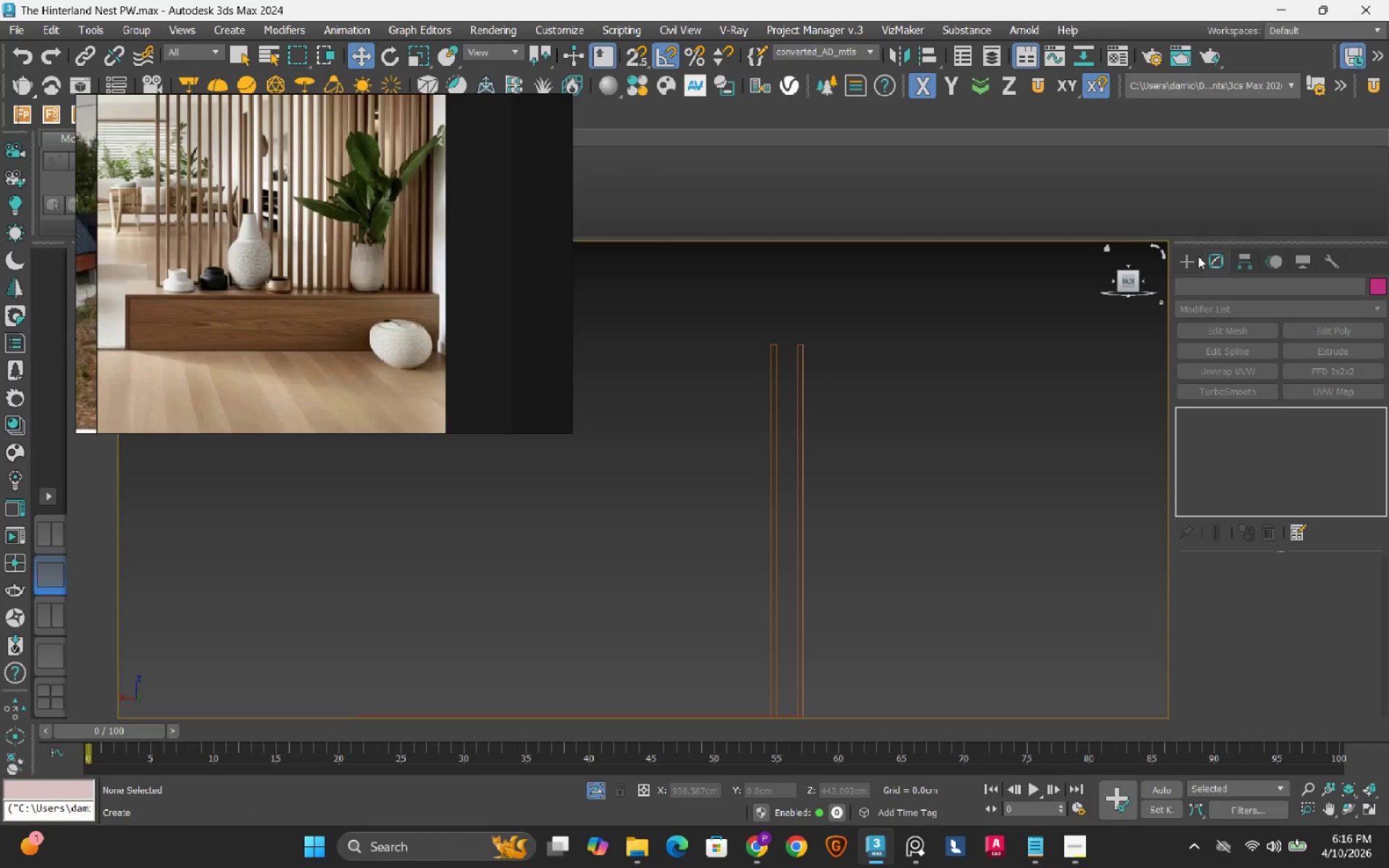 
scroll: coordinate [786, 532], scroll_direction: down, amount: 1.0
 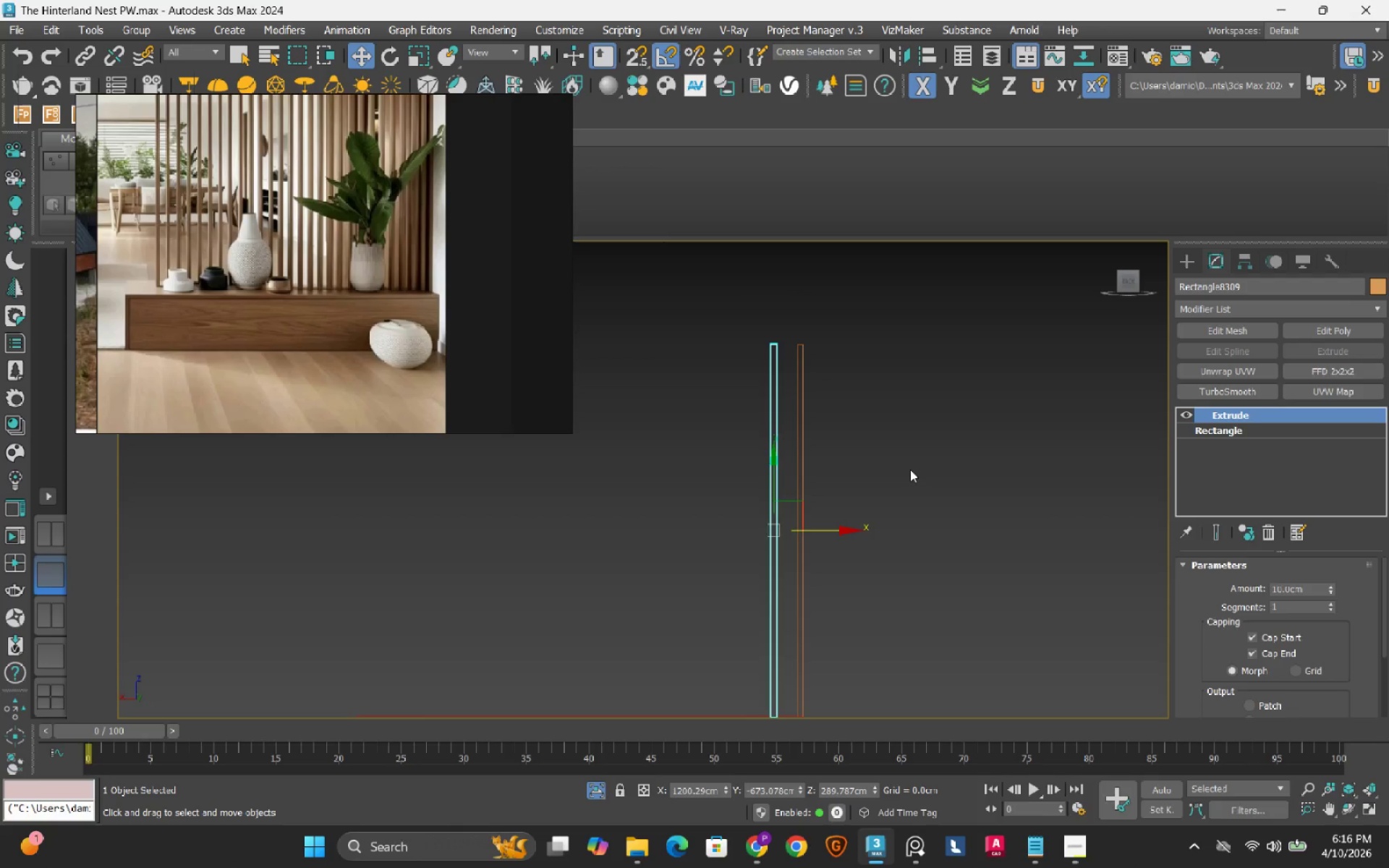 
left_click([1191, 257])
 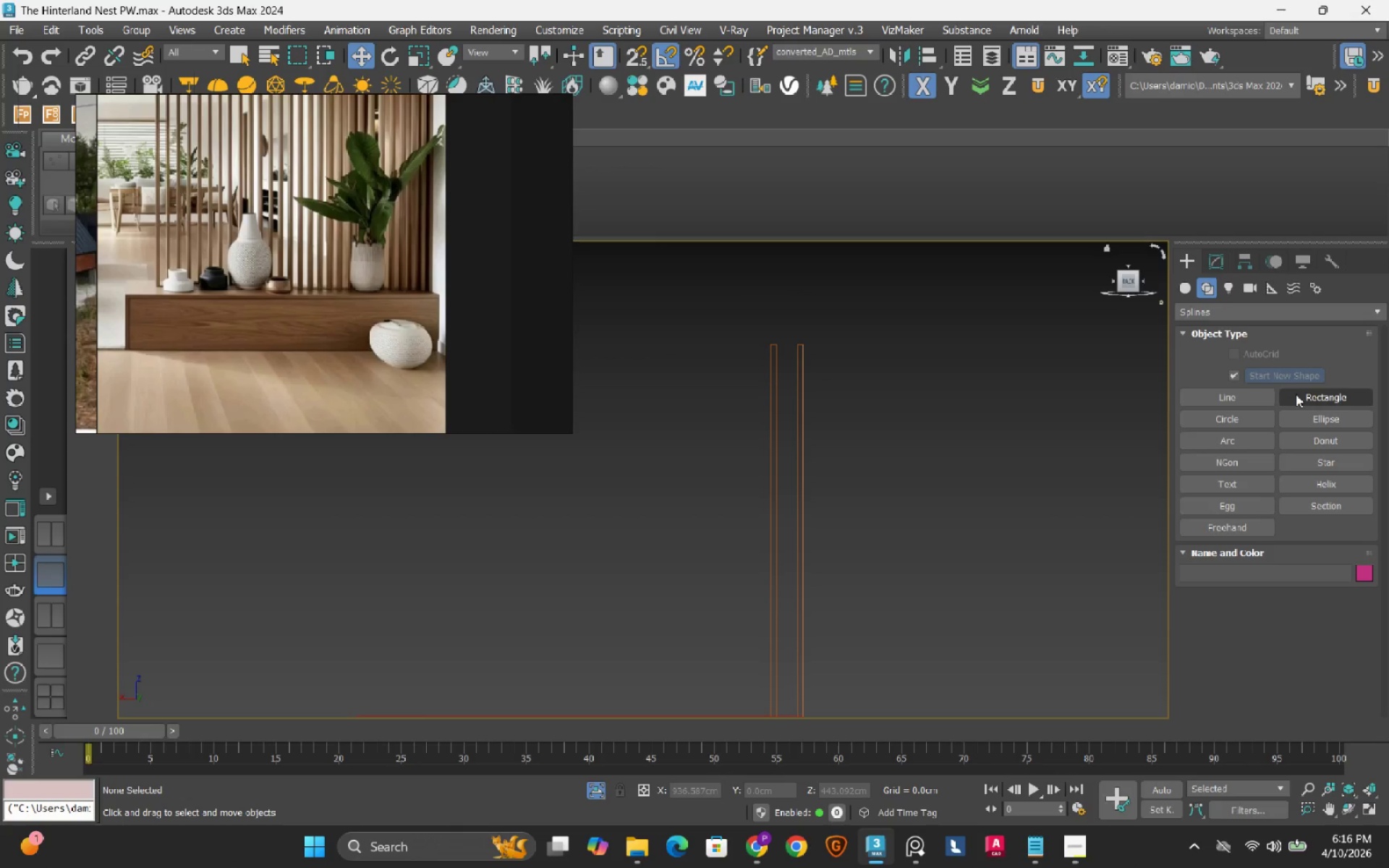 
left_click([1296, 394])
 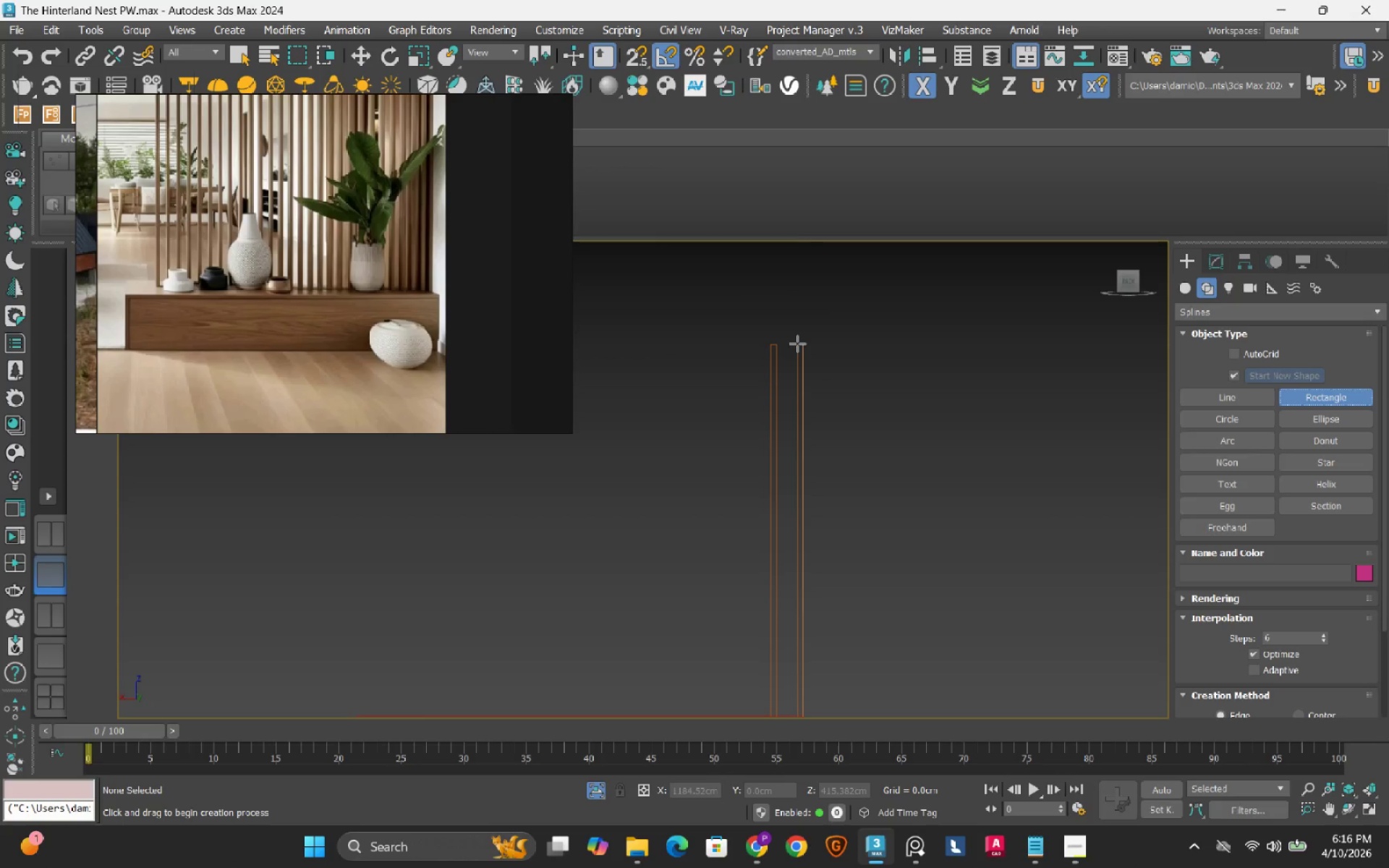 
key(S)
 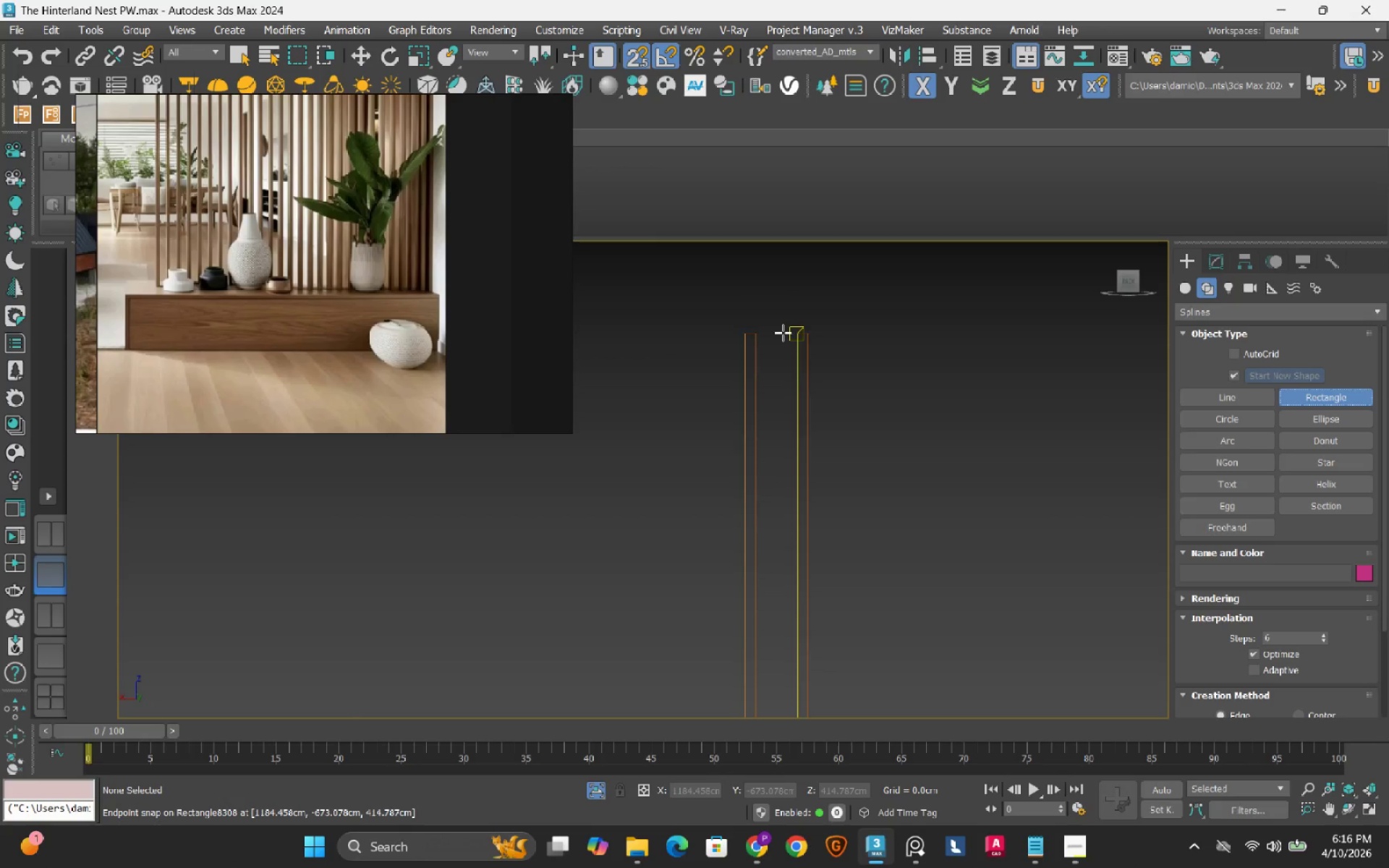 
scroll: coordinate [783, 333], scroll_direction: up, amount: 5.0
 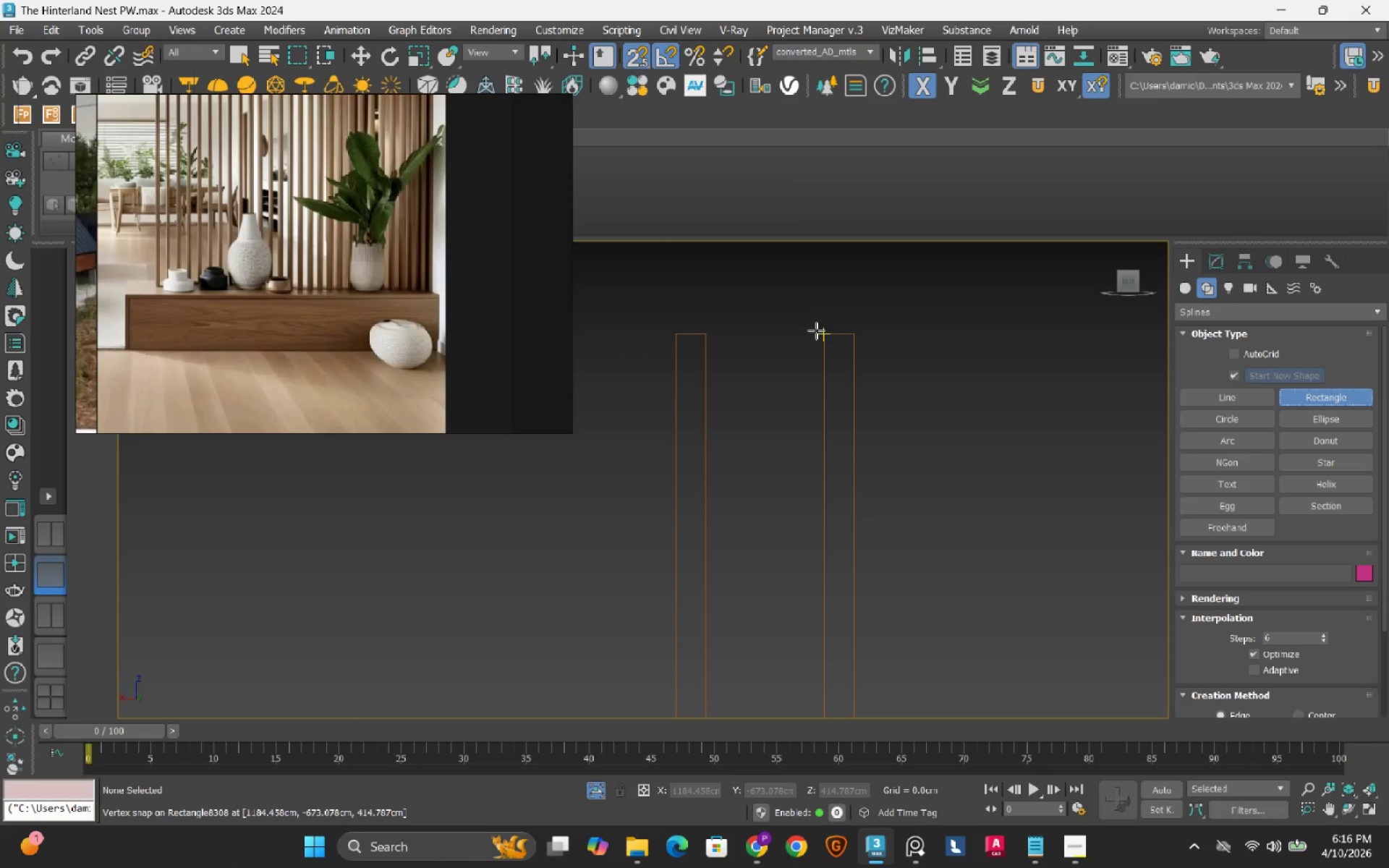 
left_click_drag(start_coordinate=[817, 331], to_coordinate=[640, 529])
 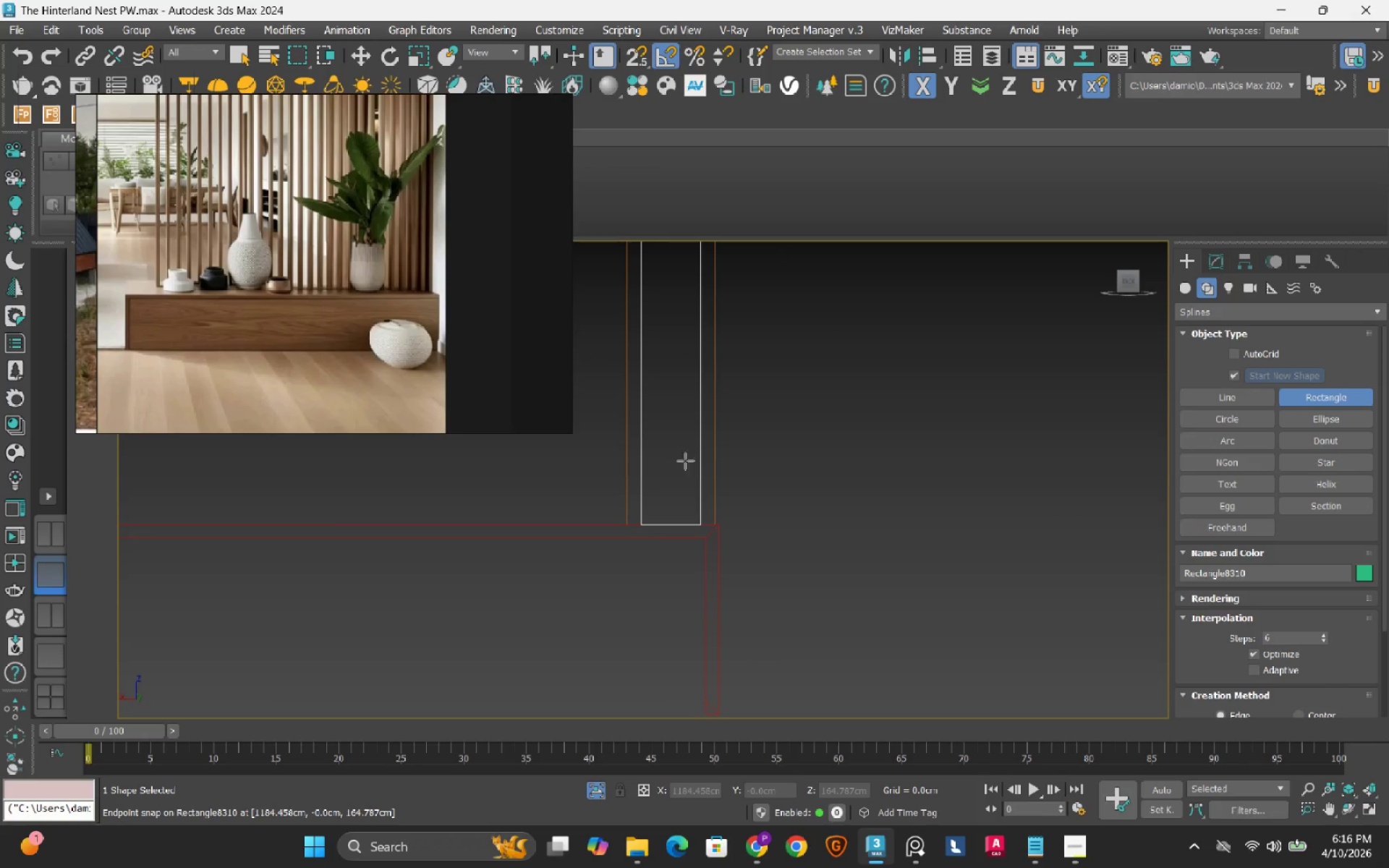 
scroll: coordinate [728, 408], scroll_direction: down, amount: 2.0
 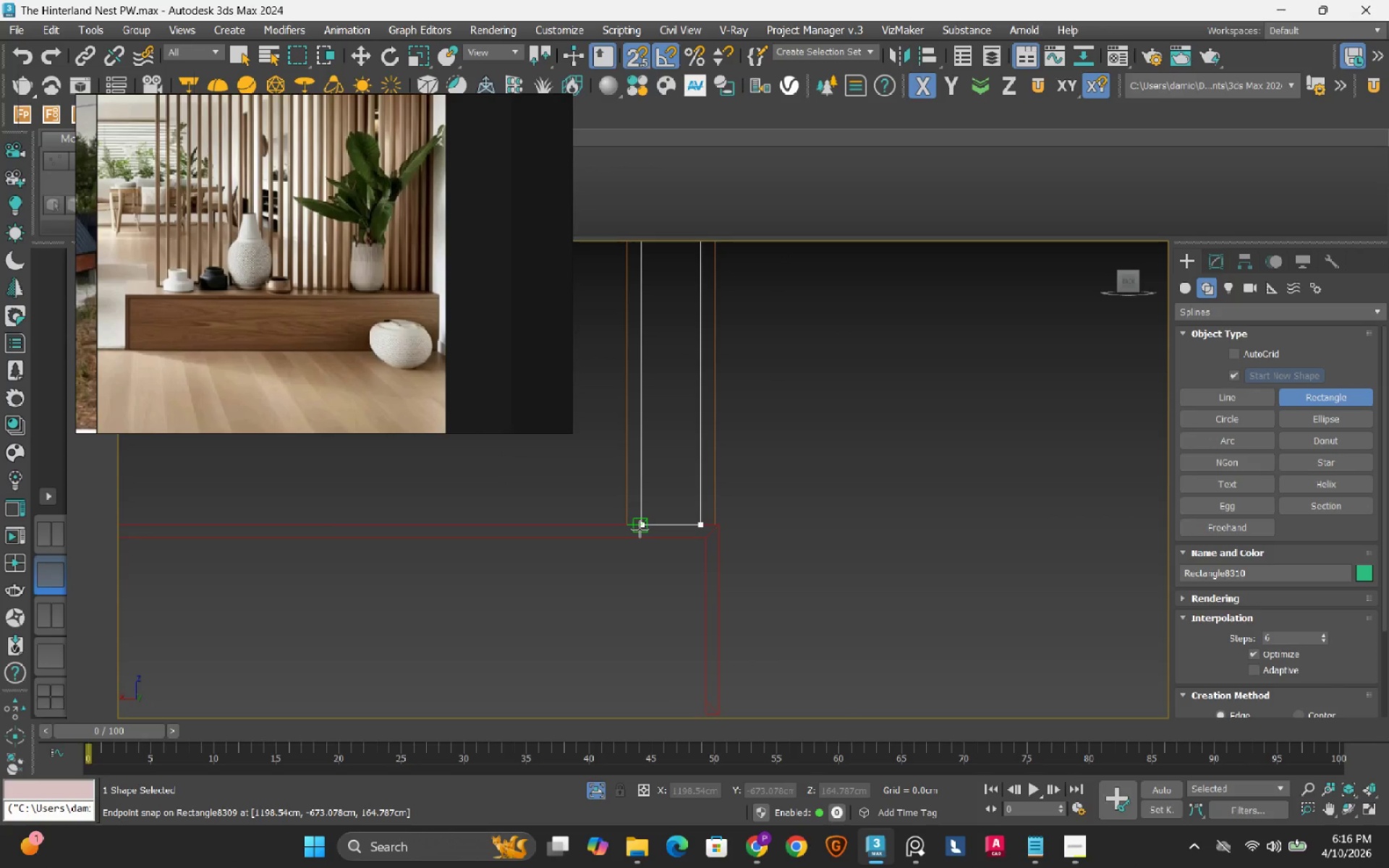 
key(S)
 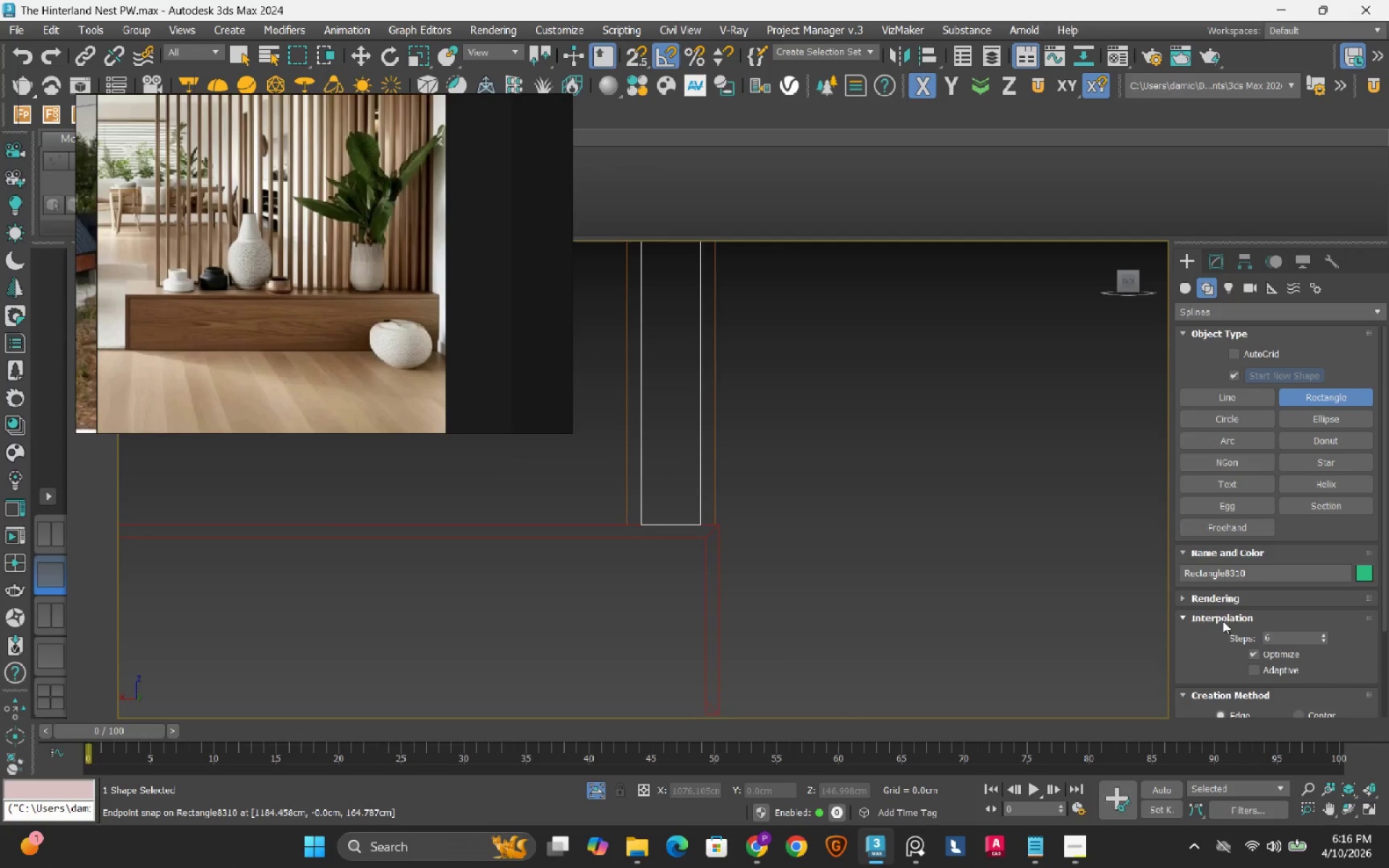 
scroll: coordinate [1205, 645], scroll_direction: down, amount: 7.0
 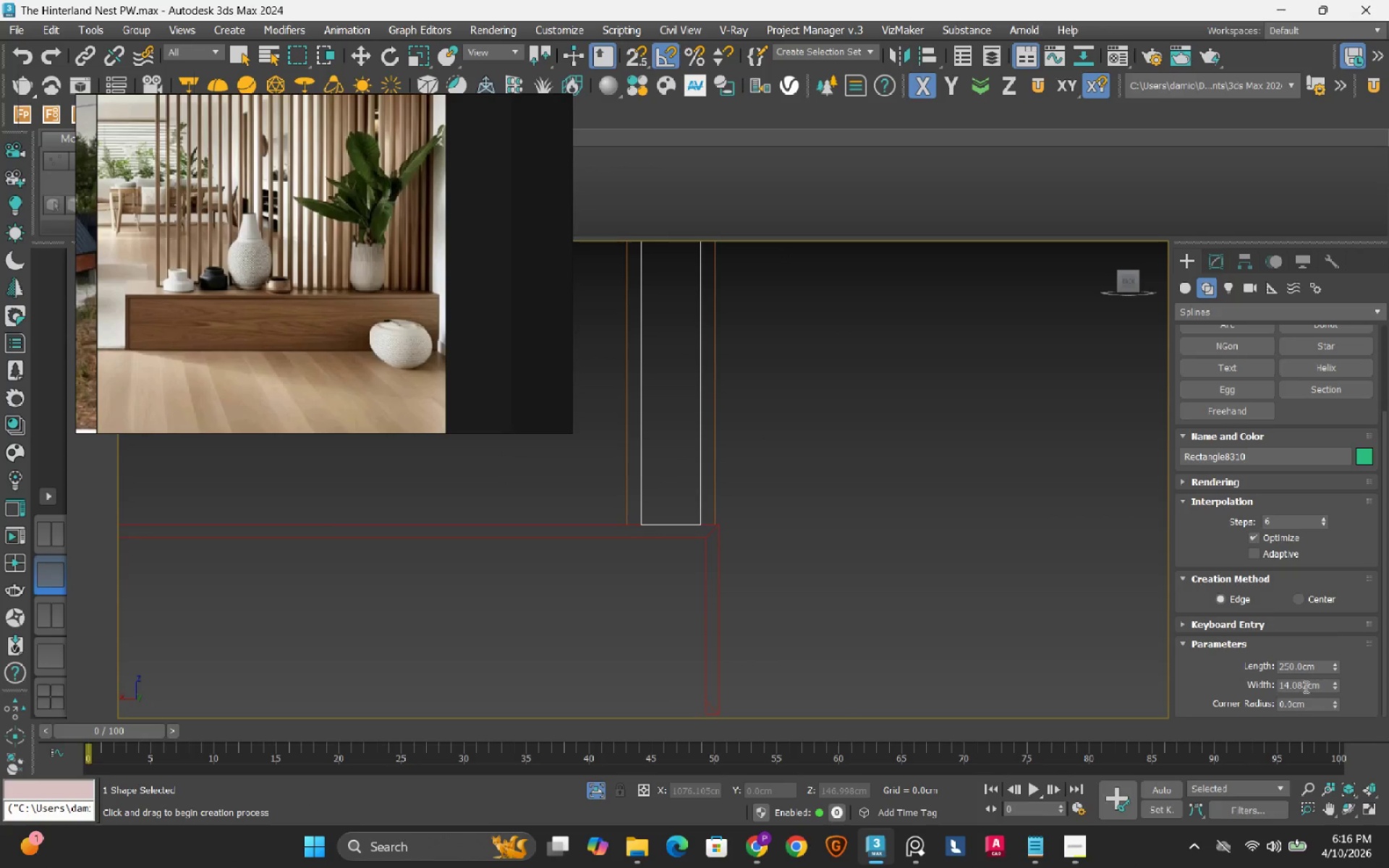 
left_click([1307, 694])
 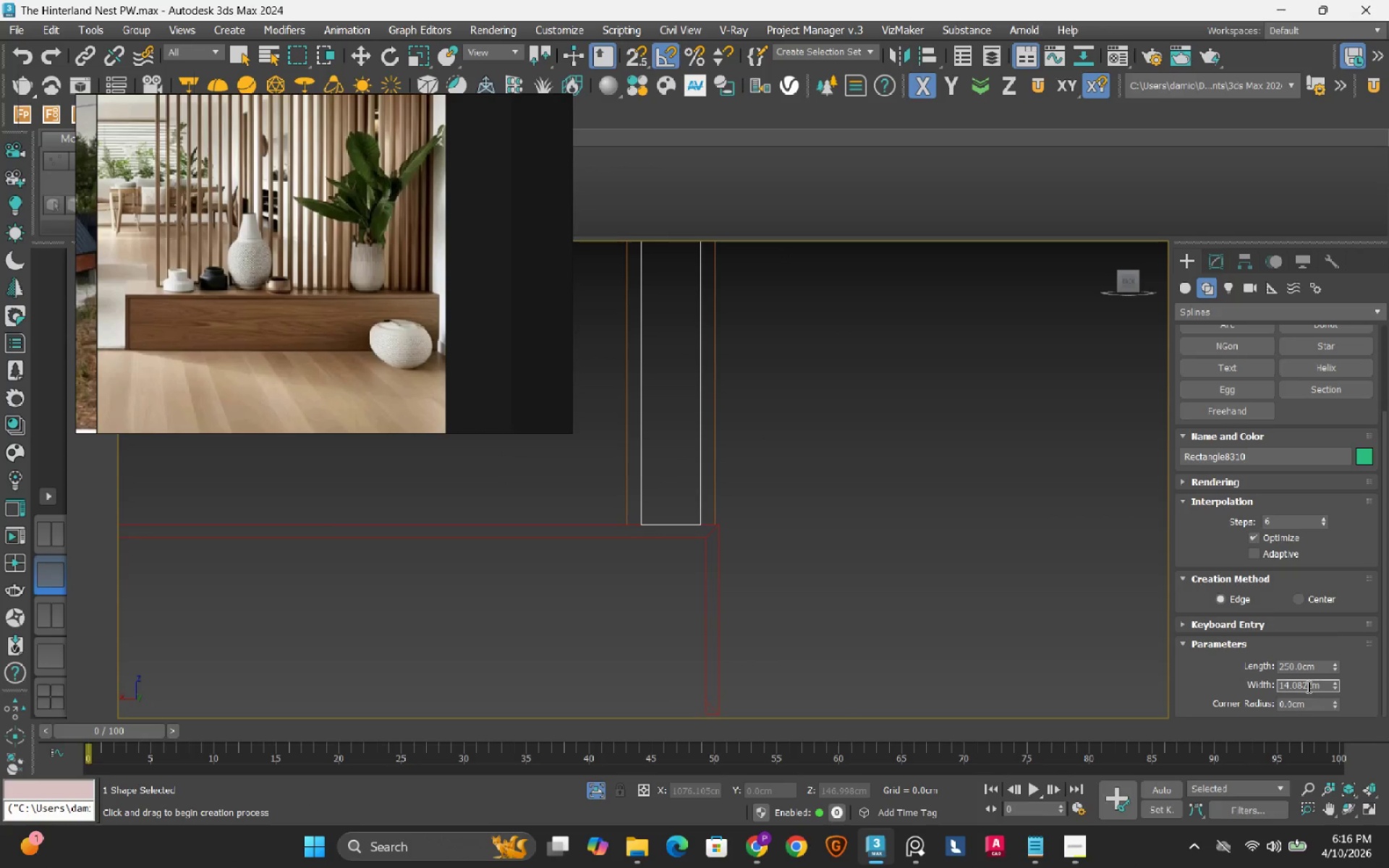 
double_click([1307, 686])
 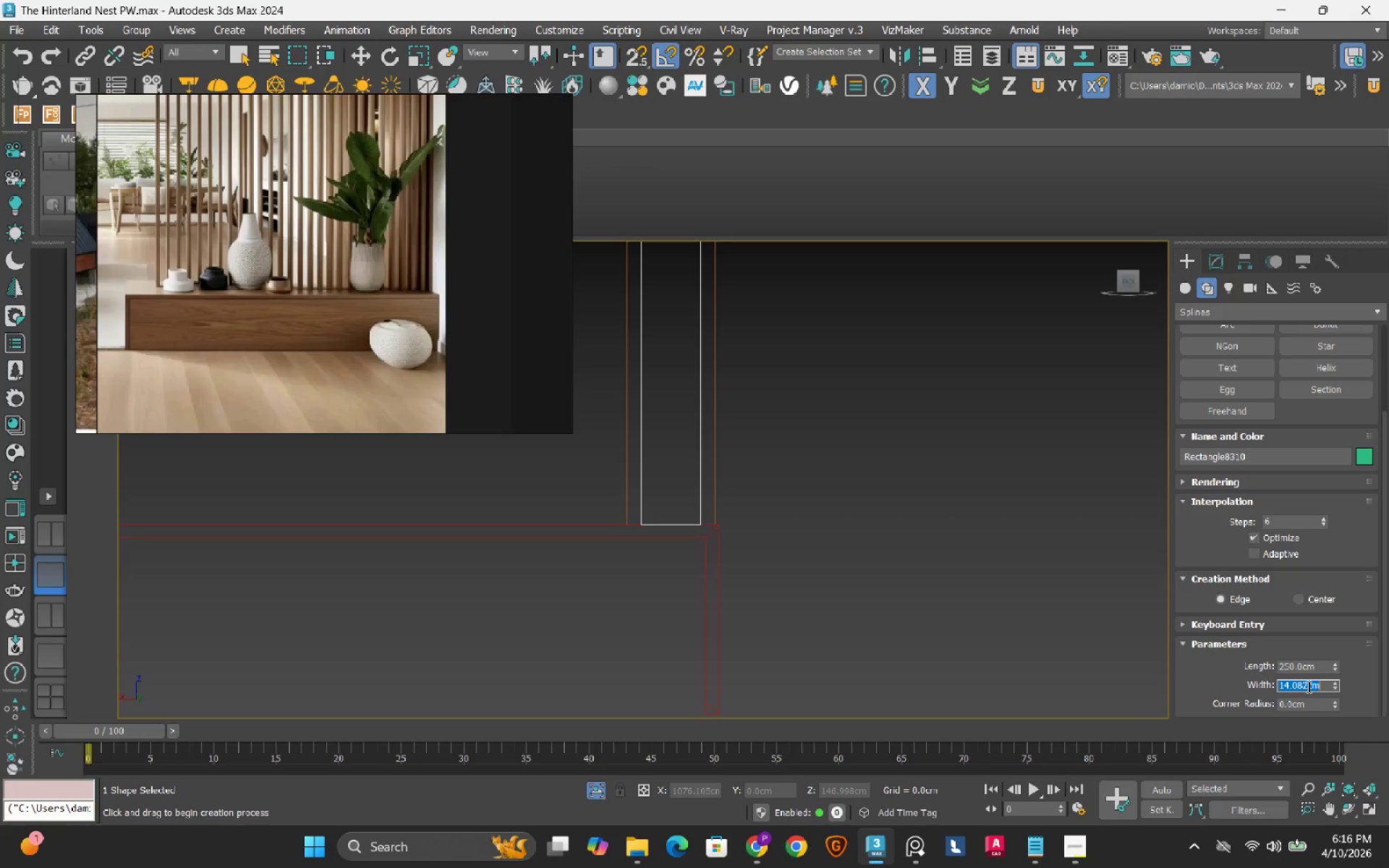 
key(Numpad1)
 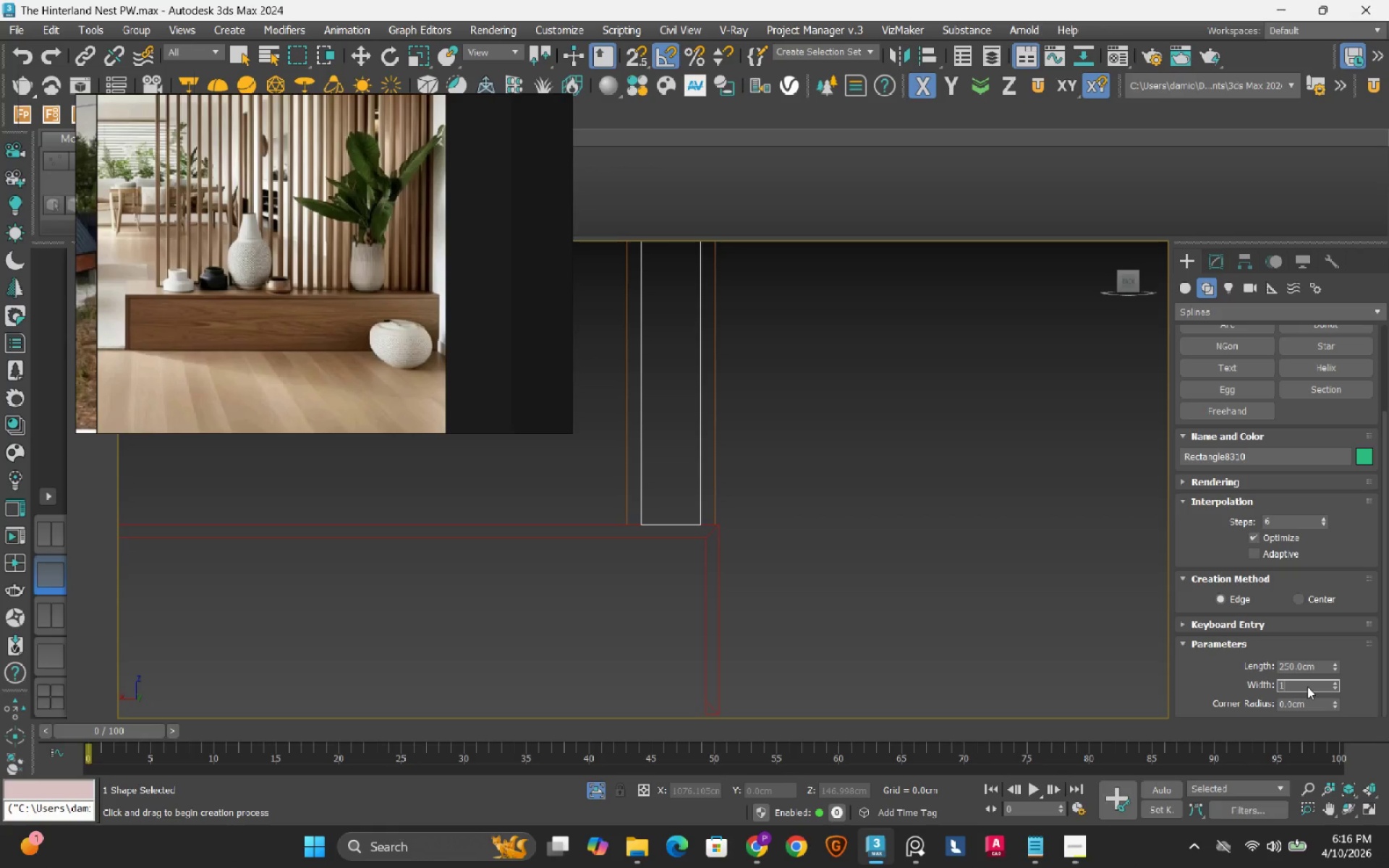 
key(Numpad2)
 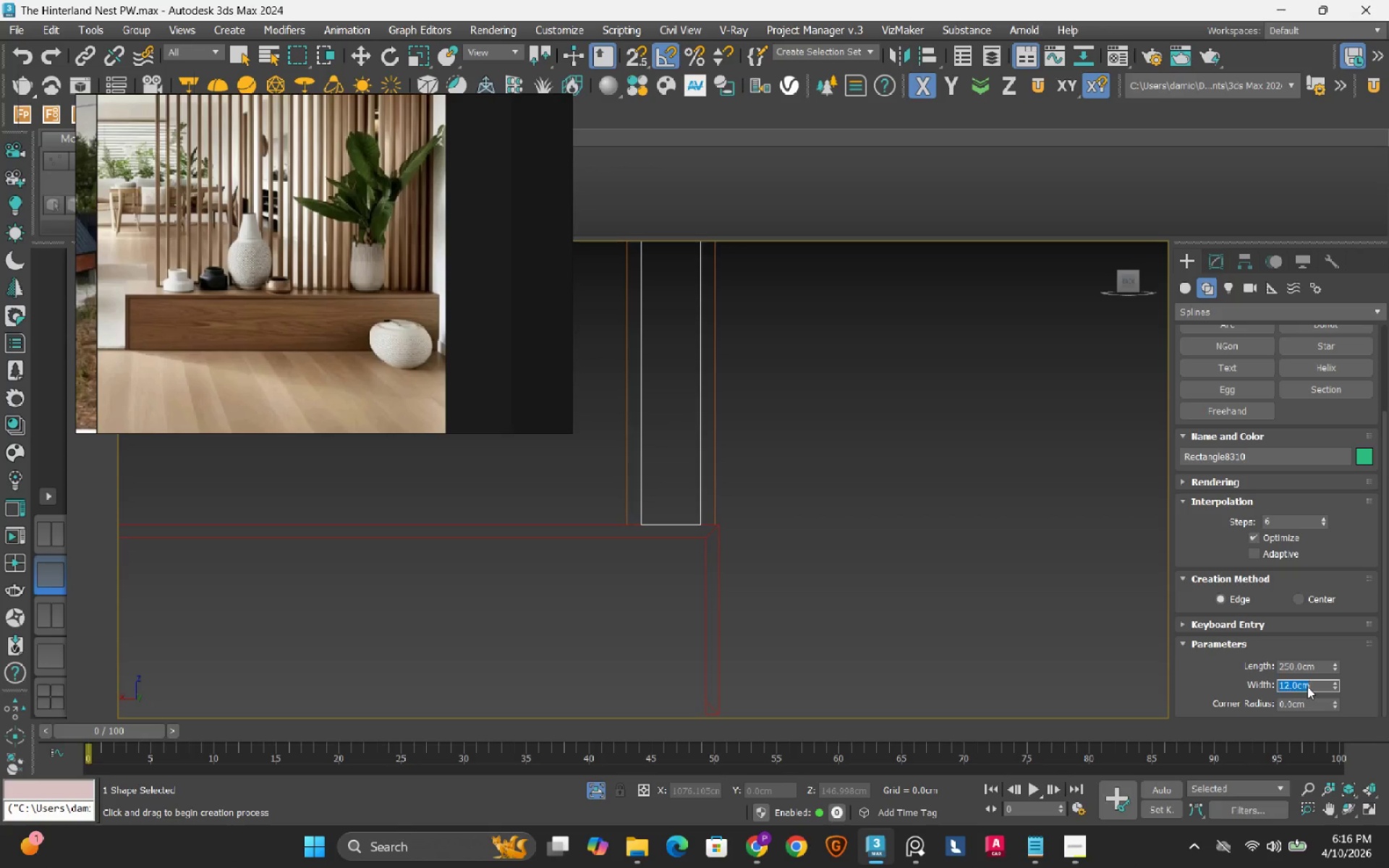 
key(NumpadEnter)
 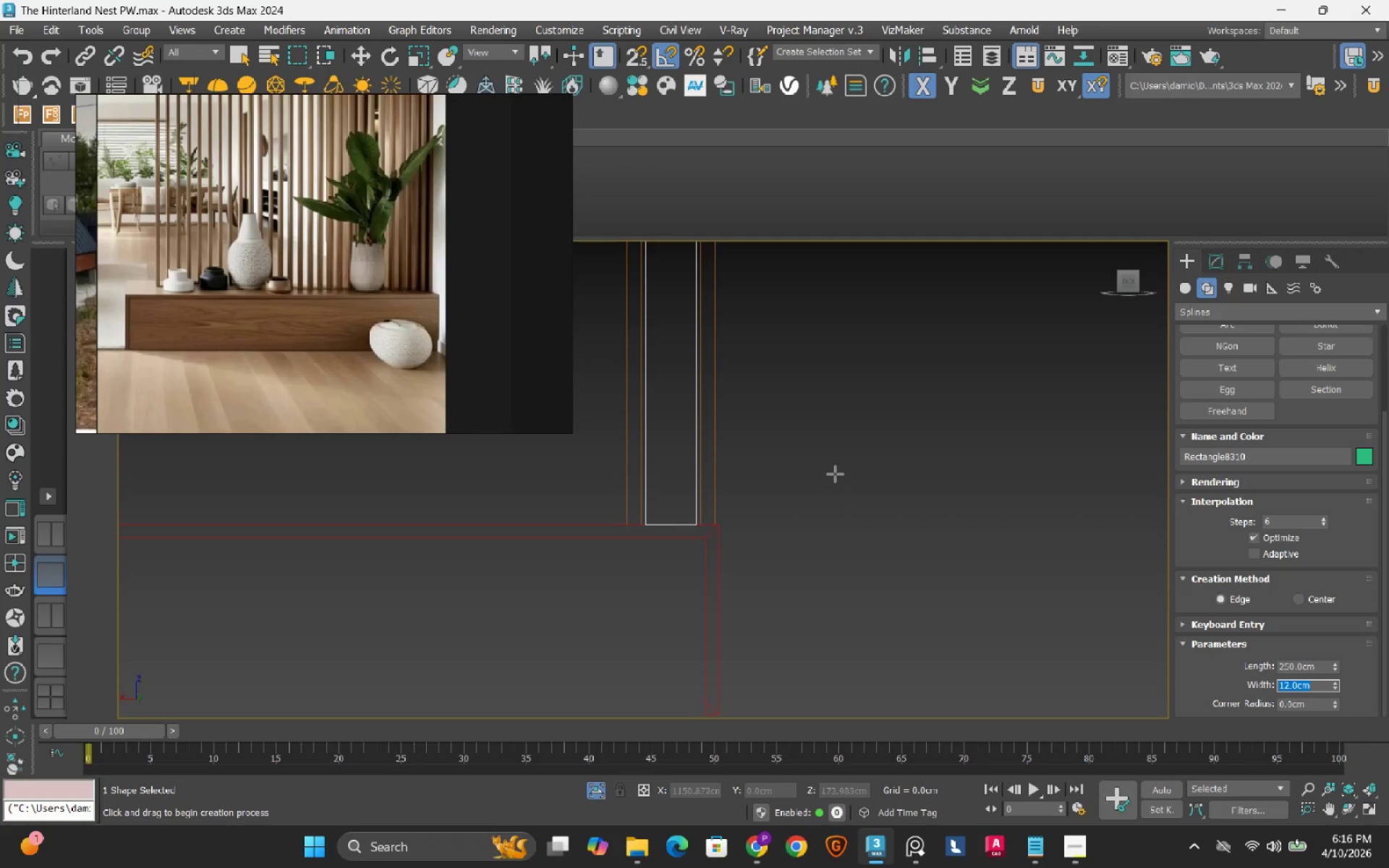 
scroll: coordinate [747, 363], scroll_direction: down, amount: 3.0
 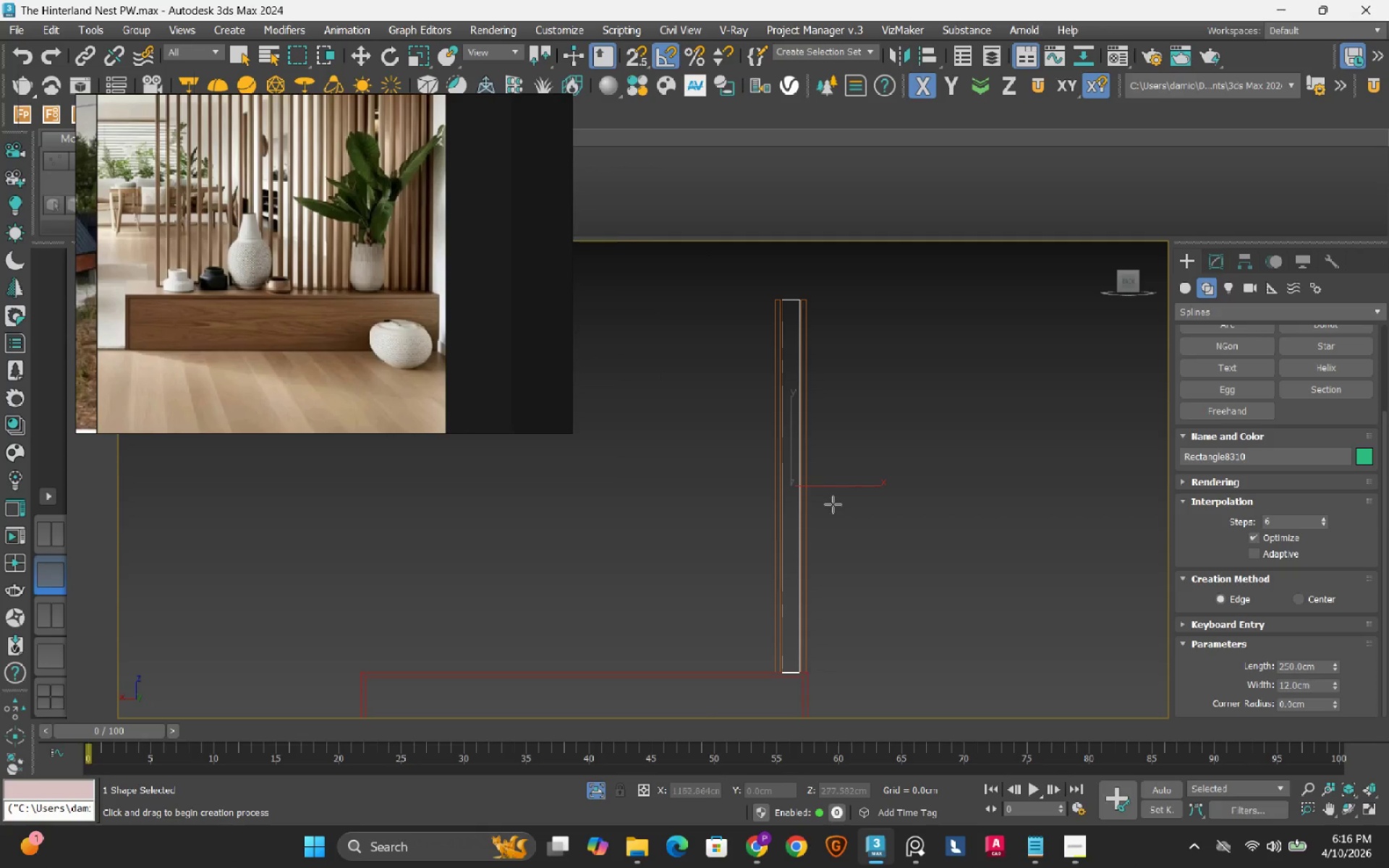 
key(W)
 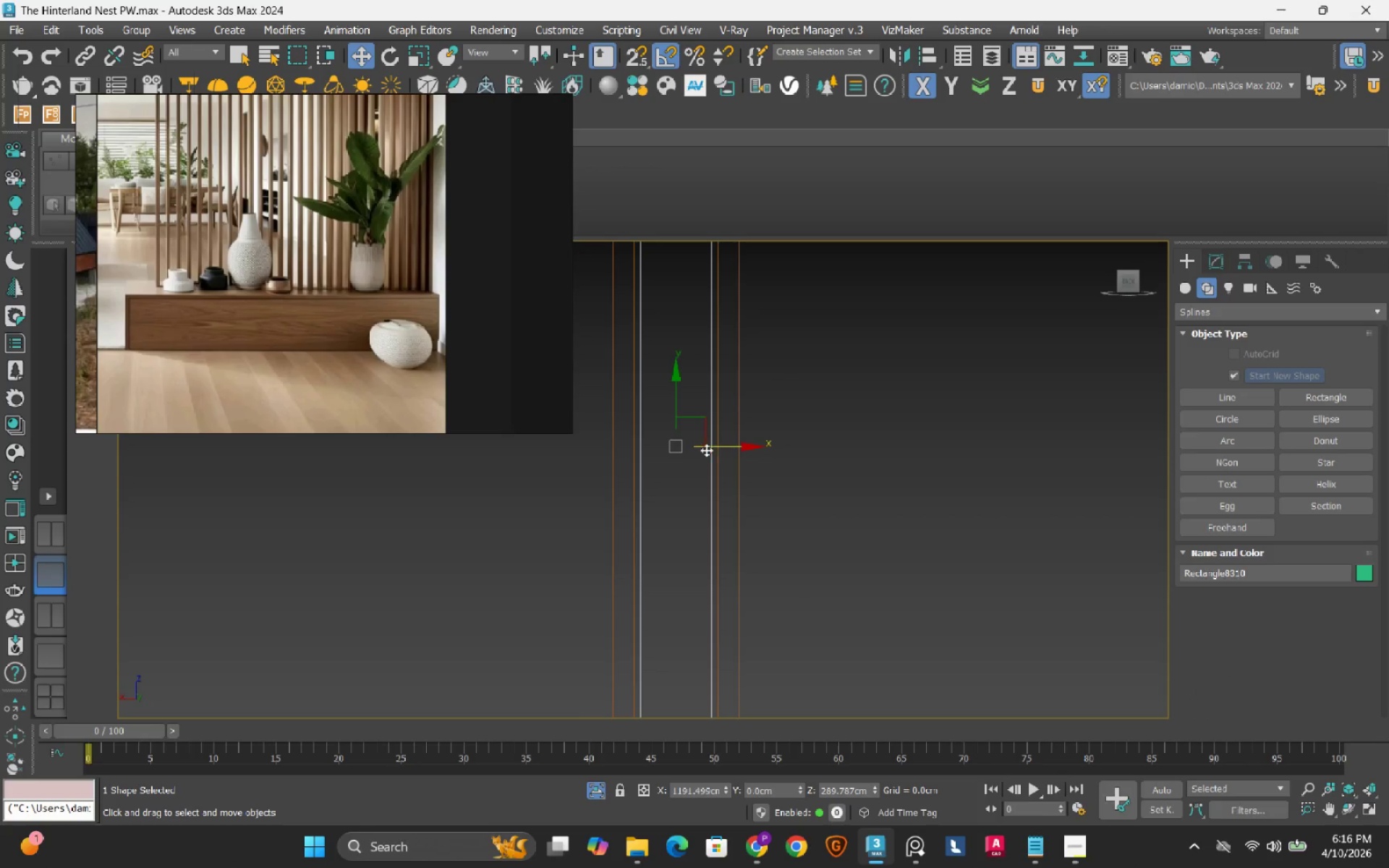 
scroll: coordinate [703, 450], scroll_direction: up, amount: 7.0
 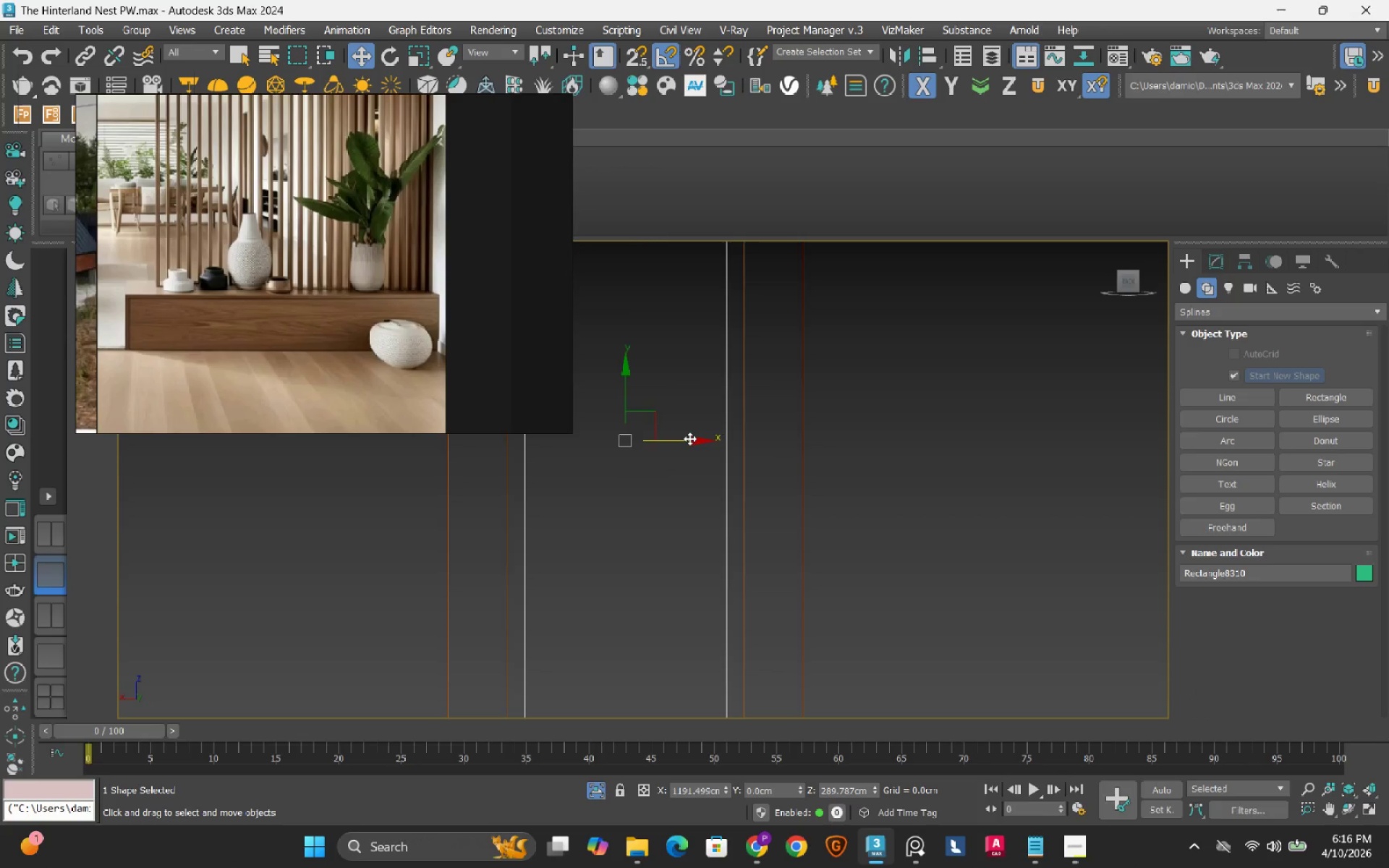 
left_click_drag(start_coordinate=[689, 438], to_coordinate=[663, 446])
 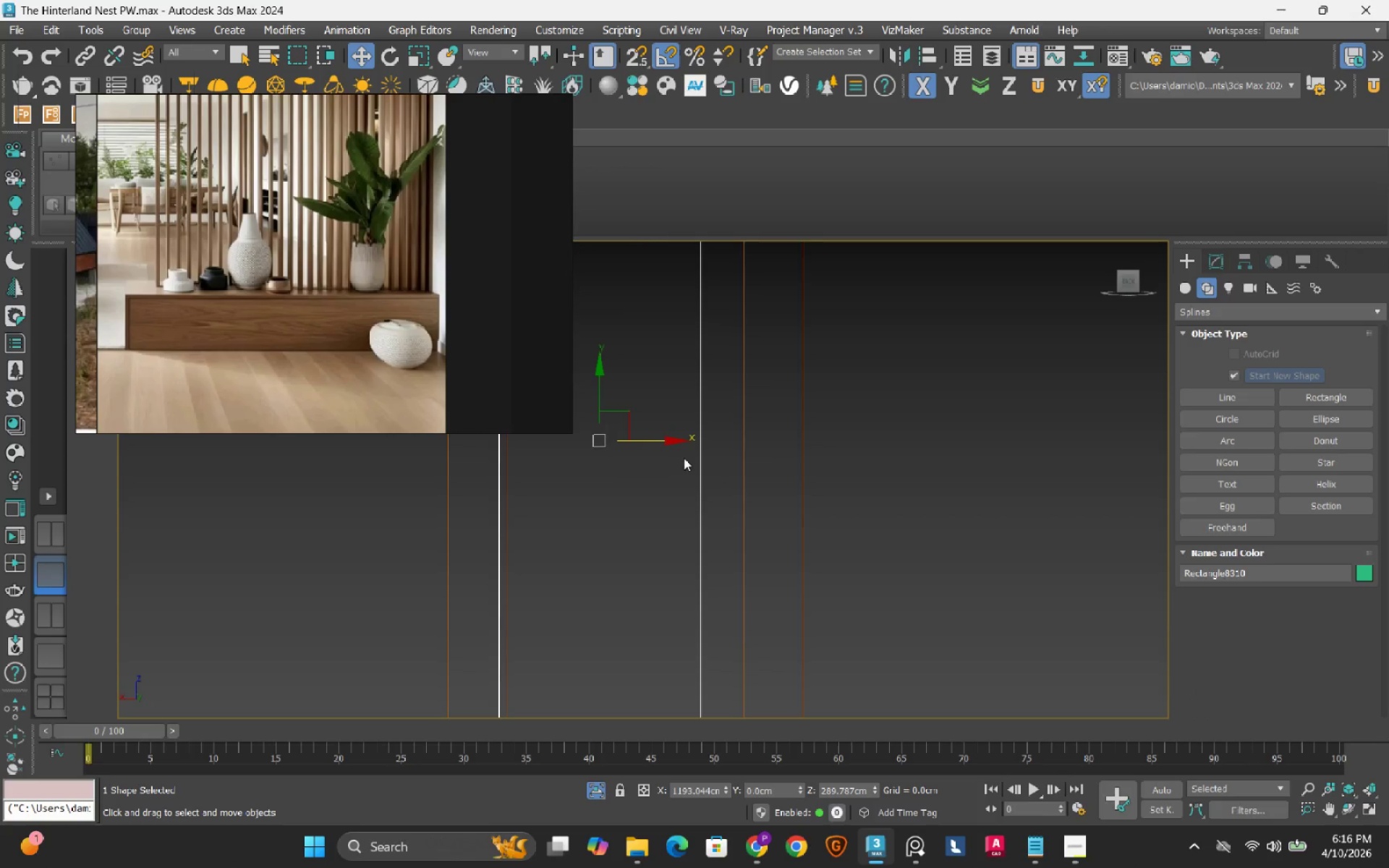 
key(S)
 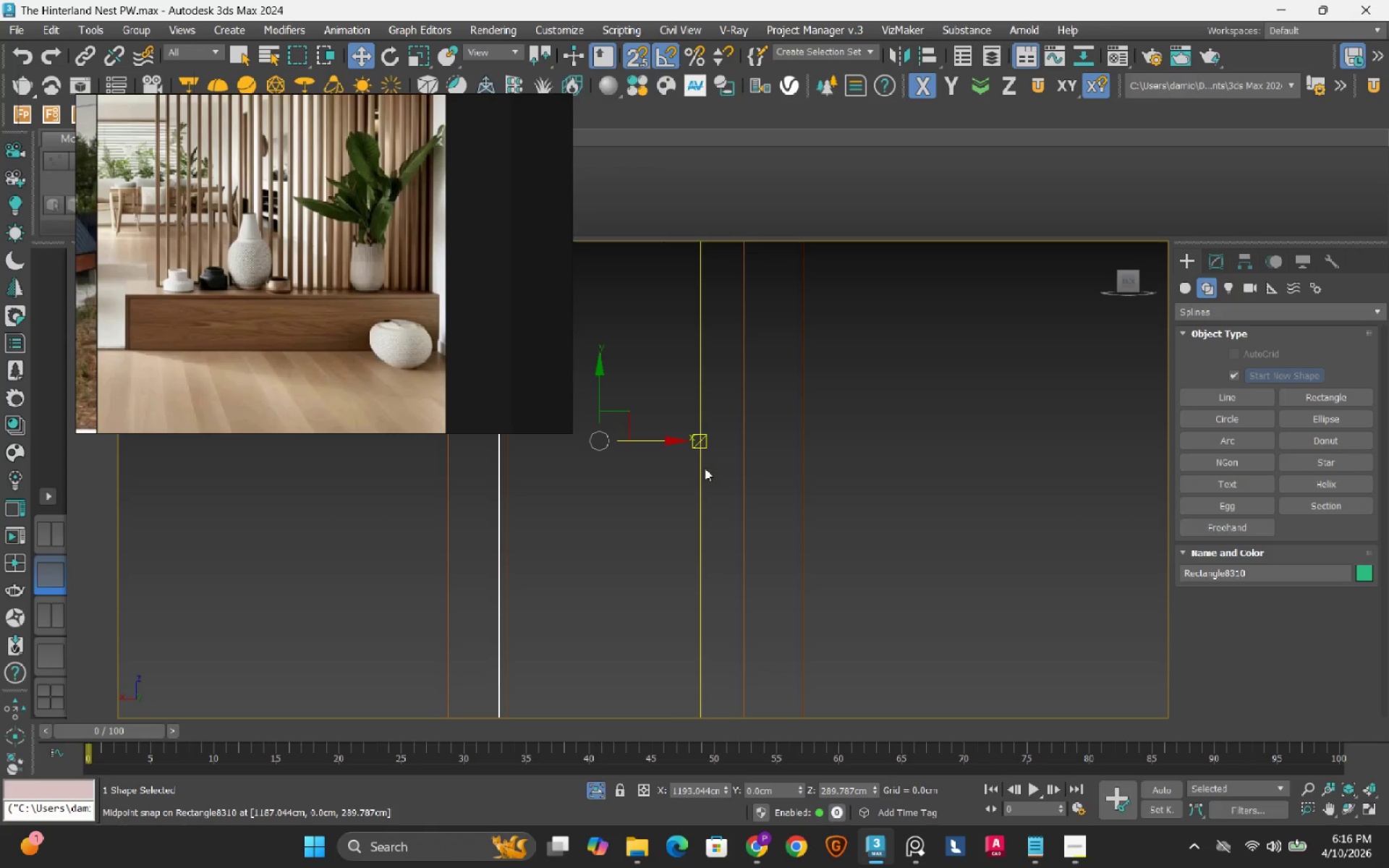 
left_click_drag(start_coordinate=[702, 479], to_coordinate=[734, 459])
 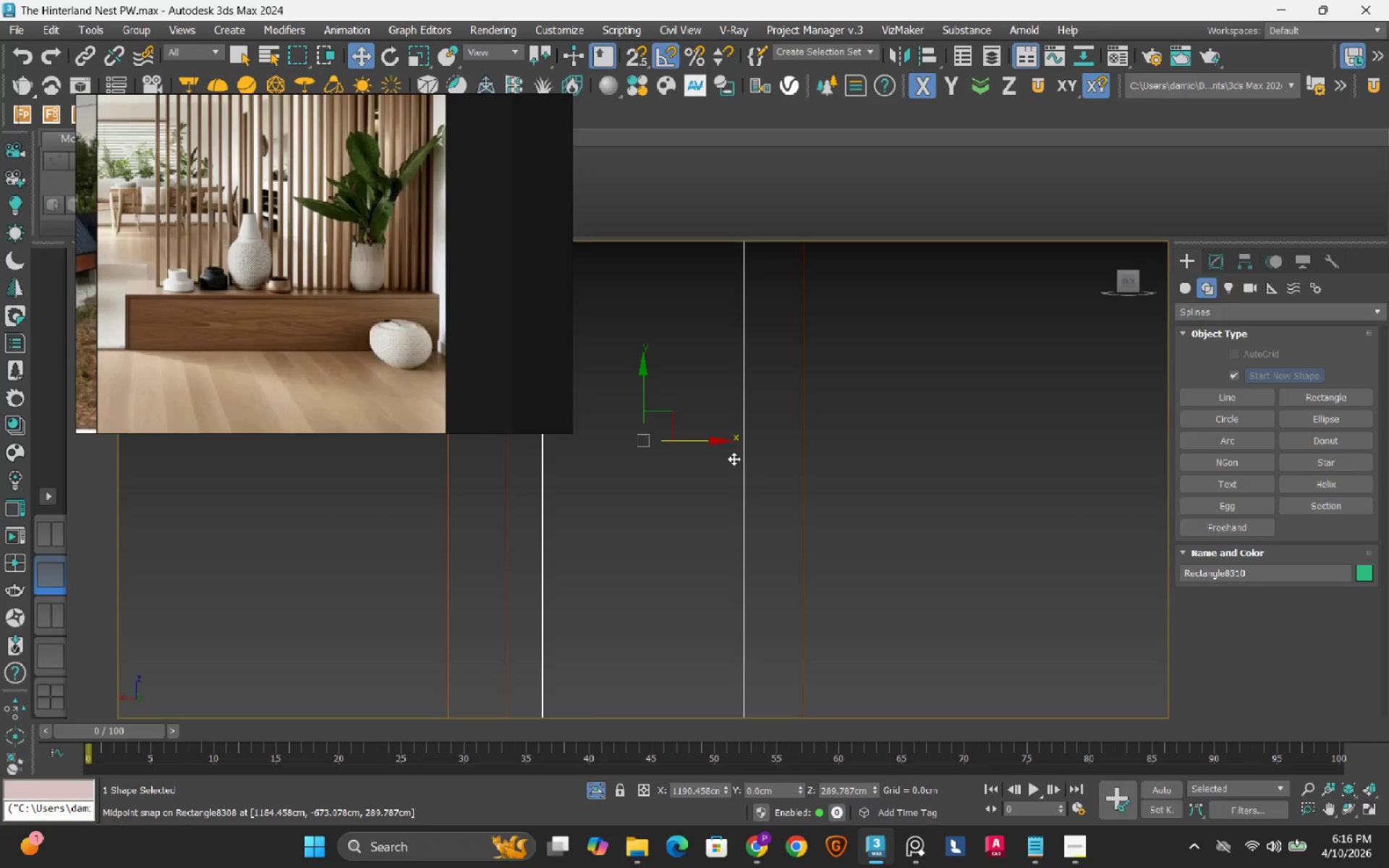 
key(S)
 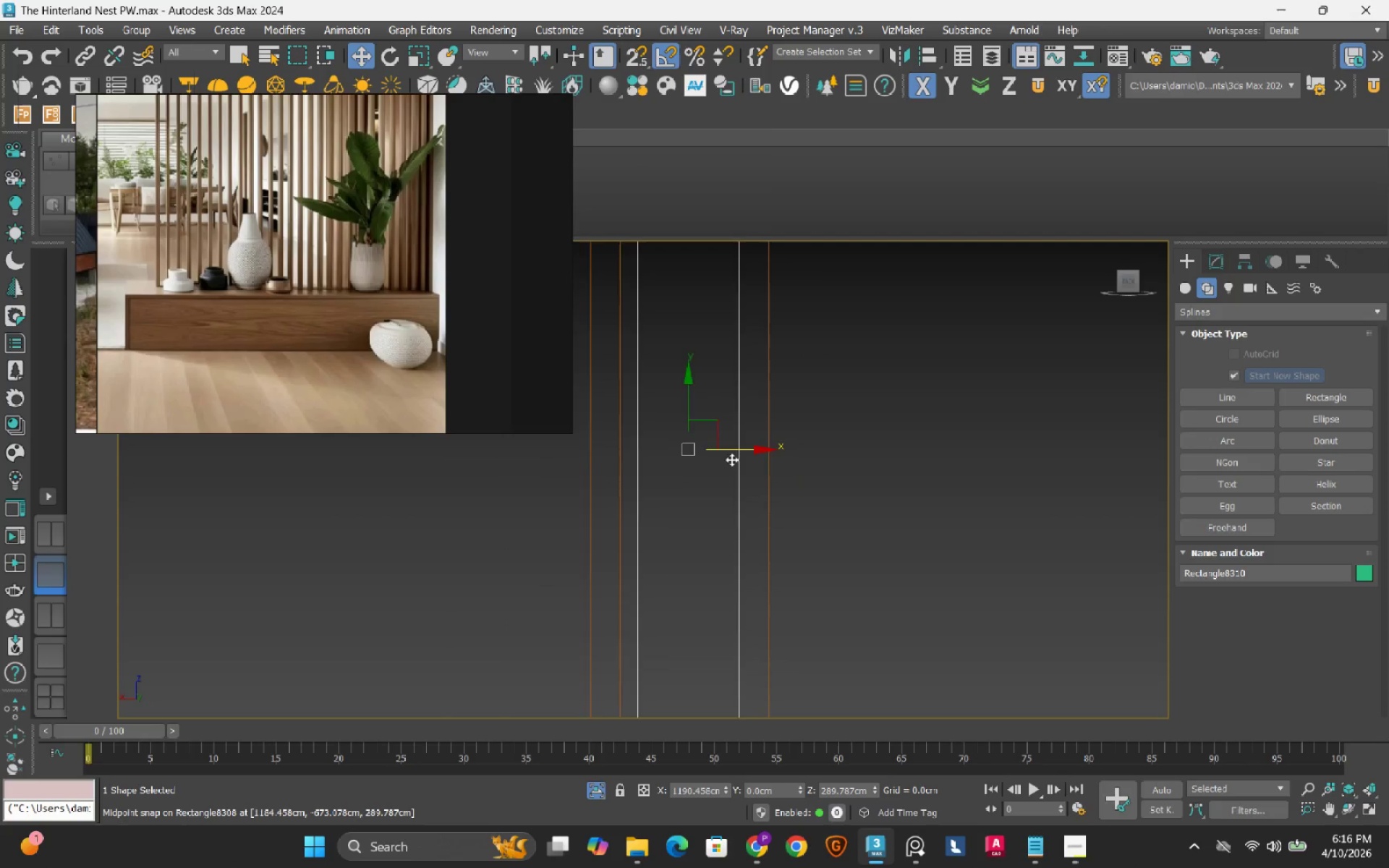 
scroll: coordinate [734, 459], scroll_direction: down, amount: 3.0
 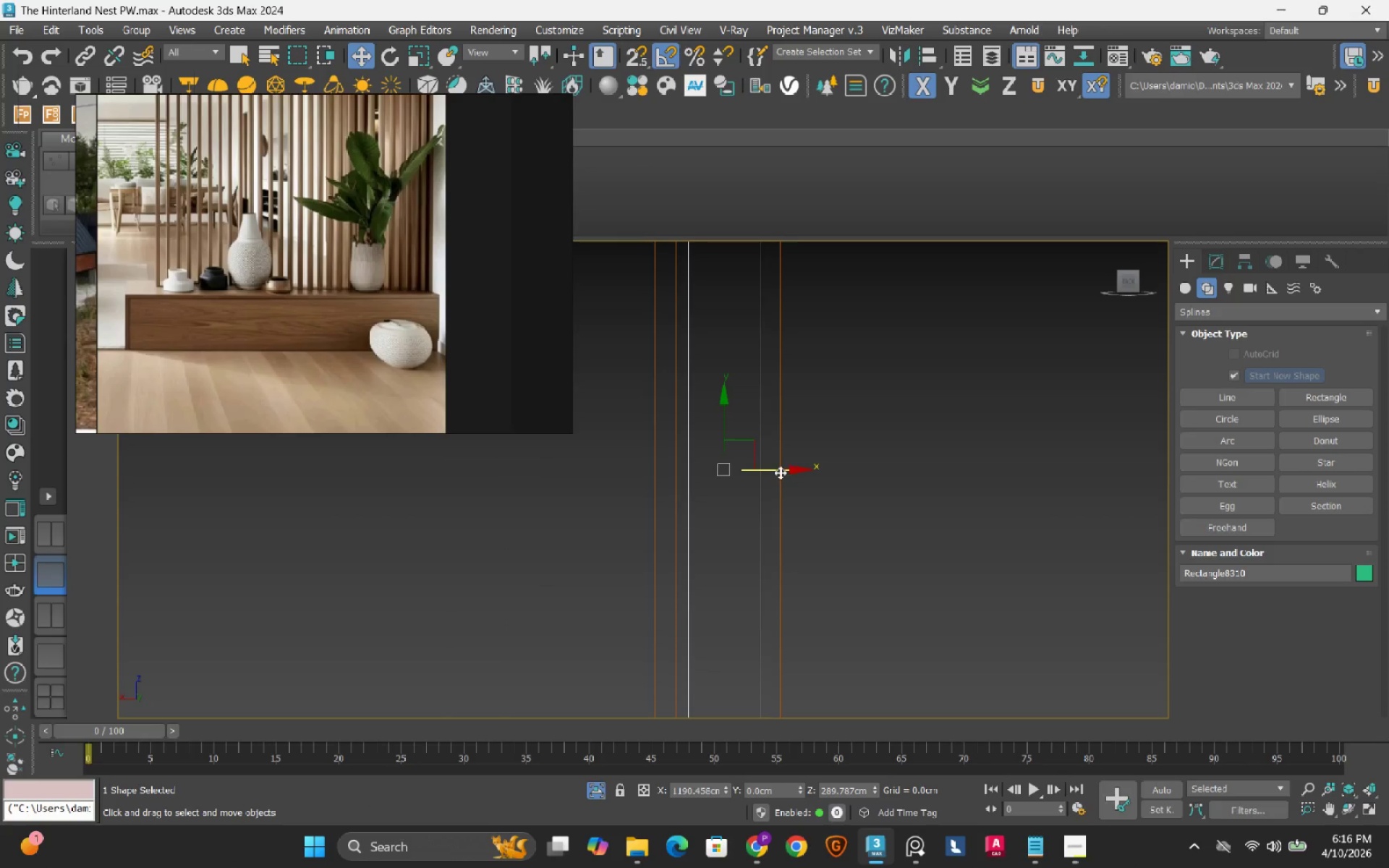 
hold_key(key=ShiftLeft, duration=0.89)
left_click_drag(start_coordinate=[776, 471], to_coordinate=[640, 484])
 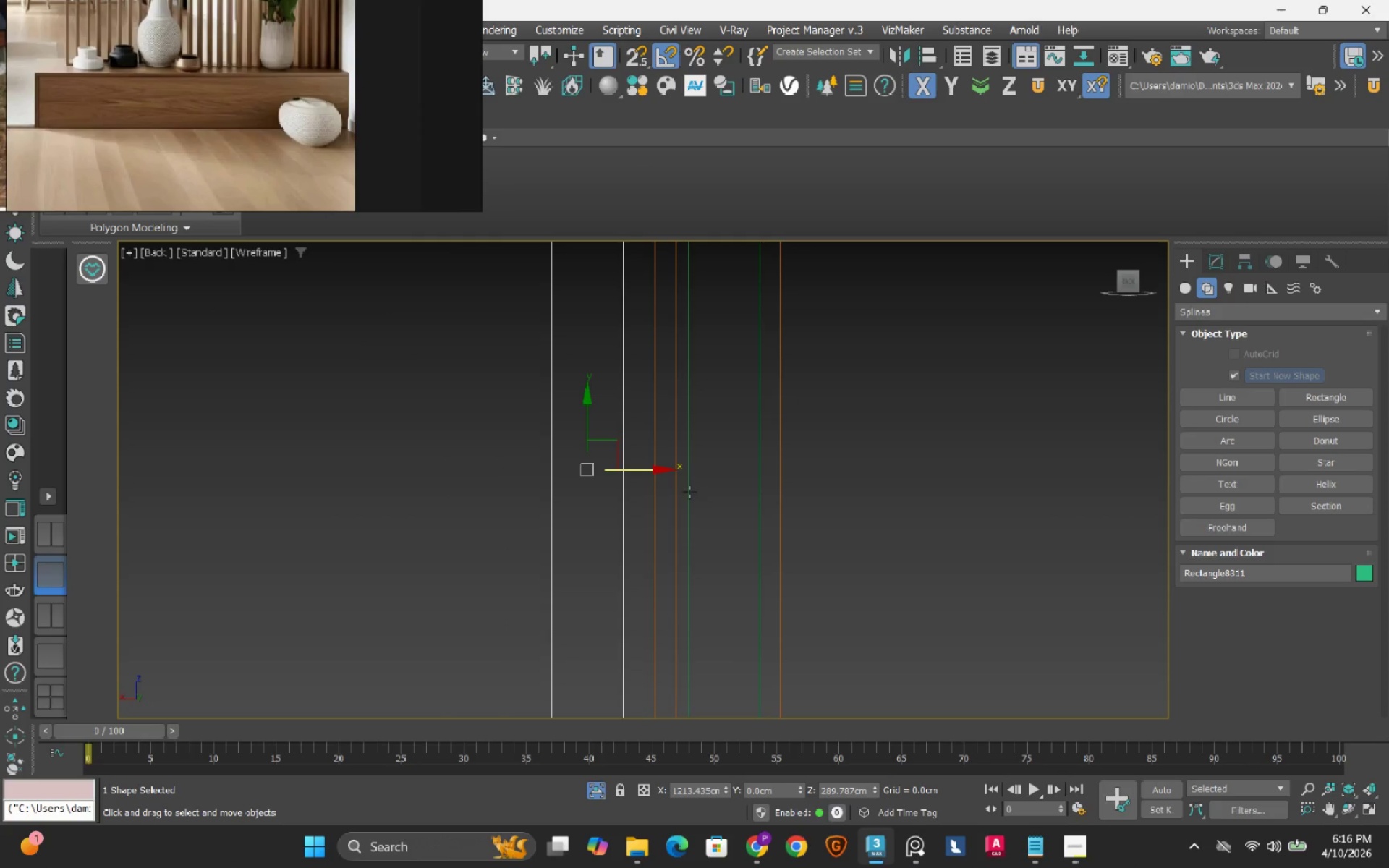 
scroll: coordinate [613, 480], scroll_direction: up, amount: 1.0
 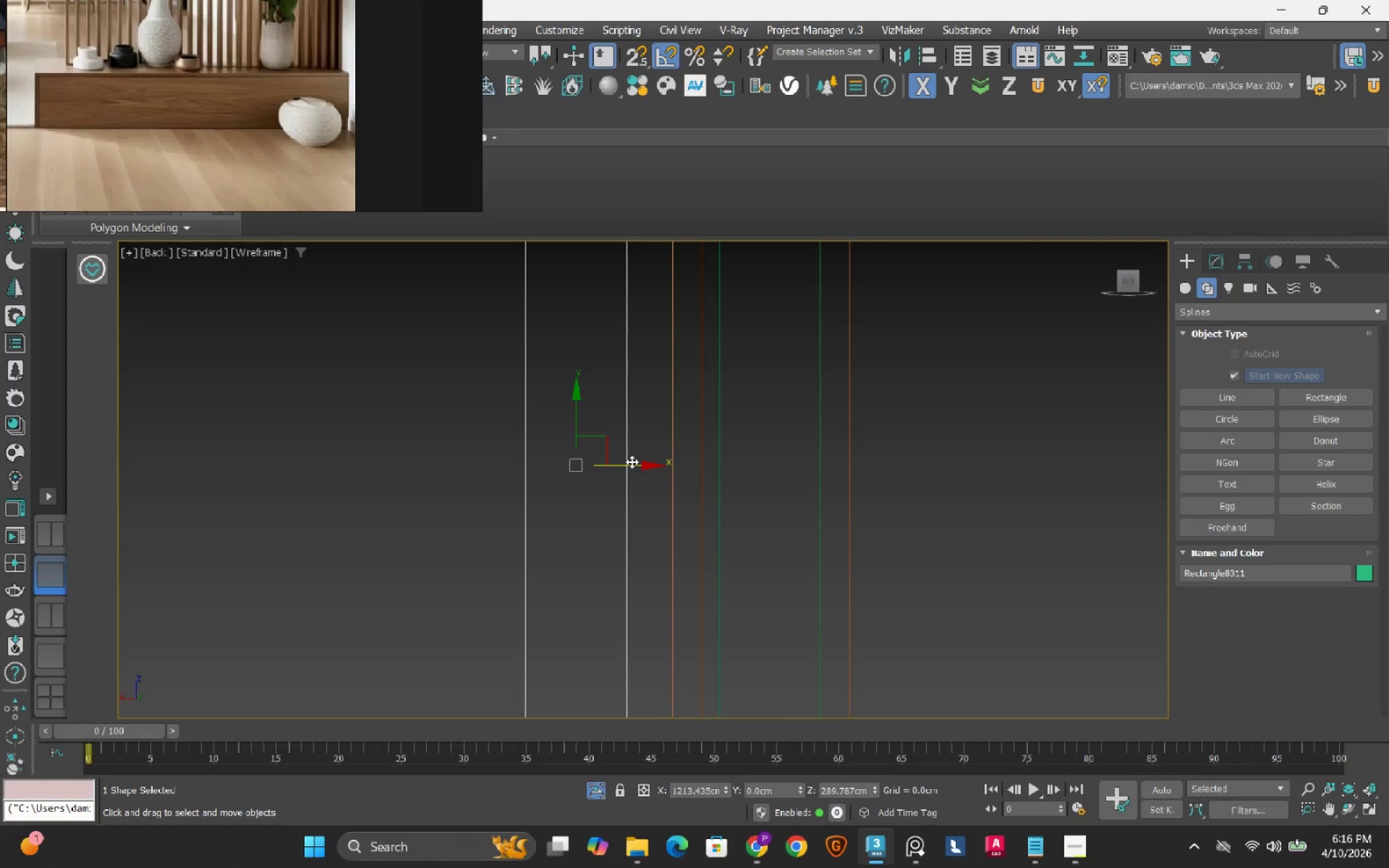 
type(ss)
 